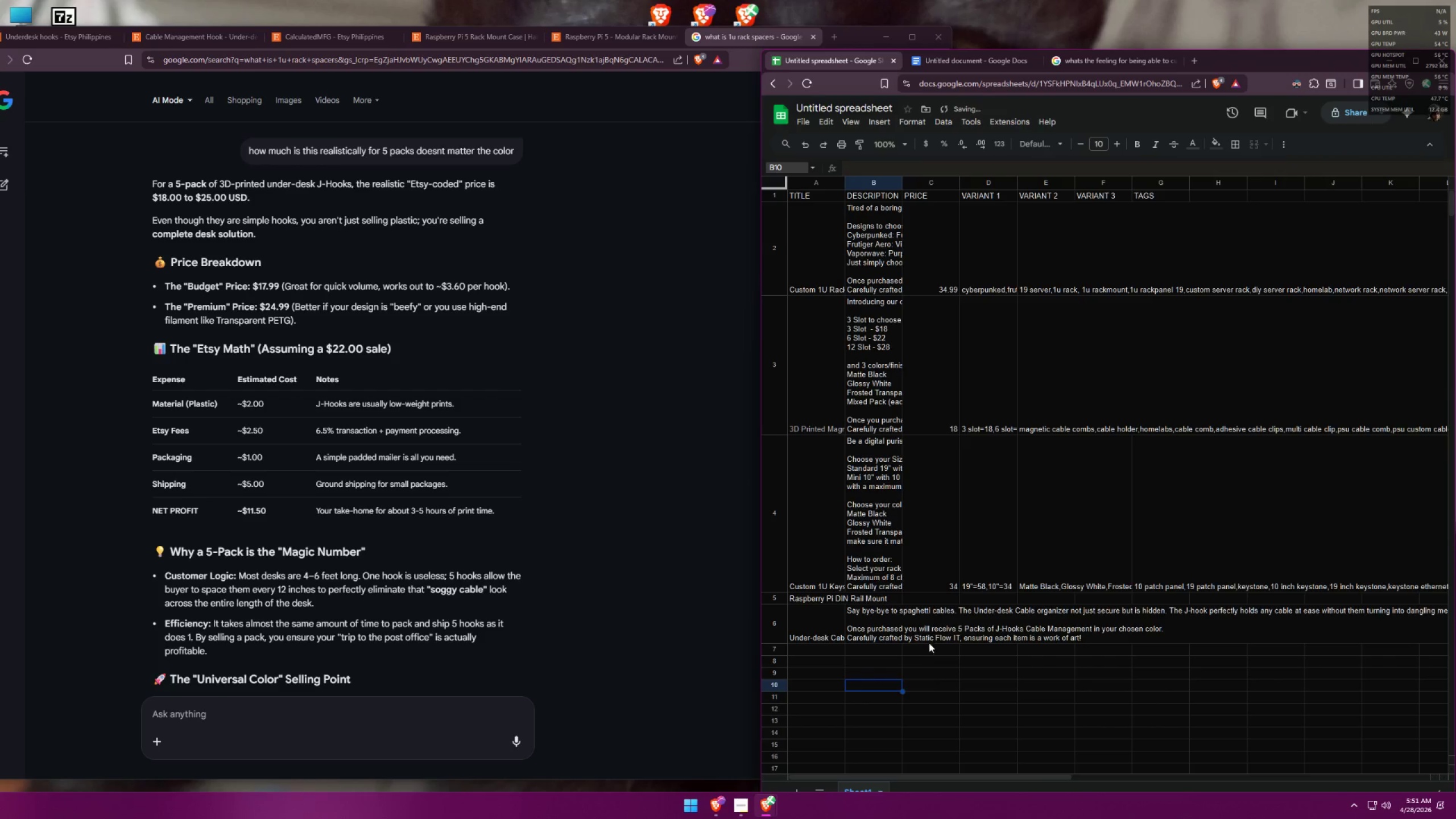 
left_click([930, 634])
 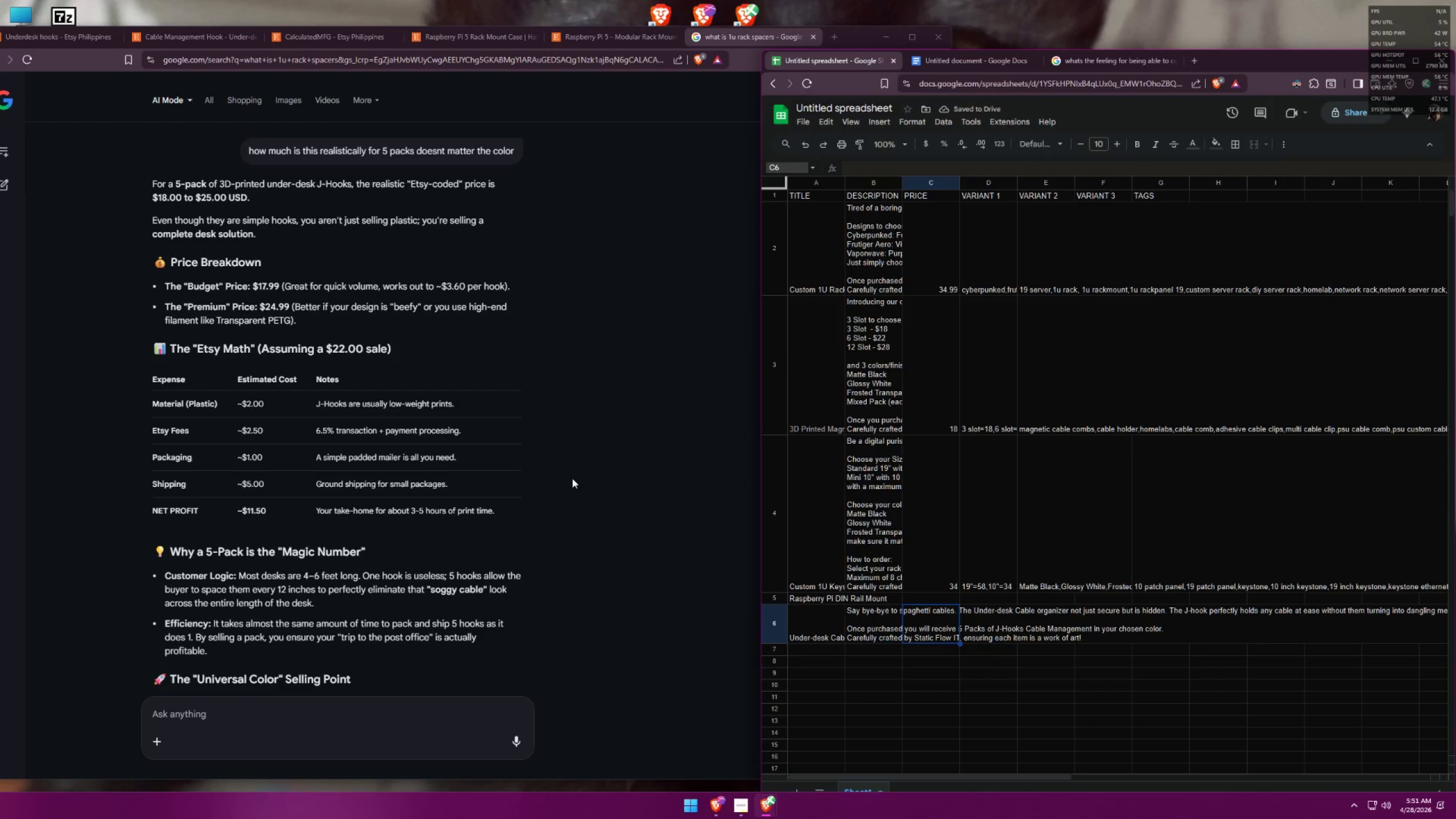 
scroll: coordinate [573, 478], scroll_direction: down, amount: 4.0
 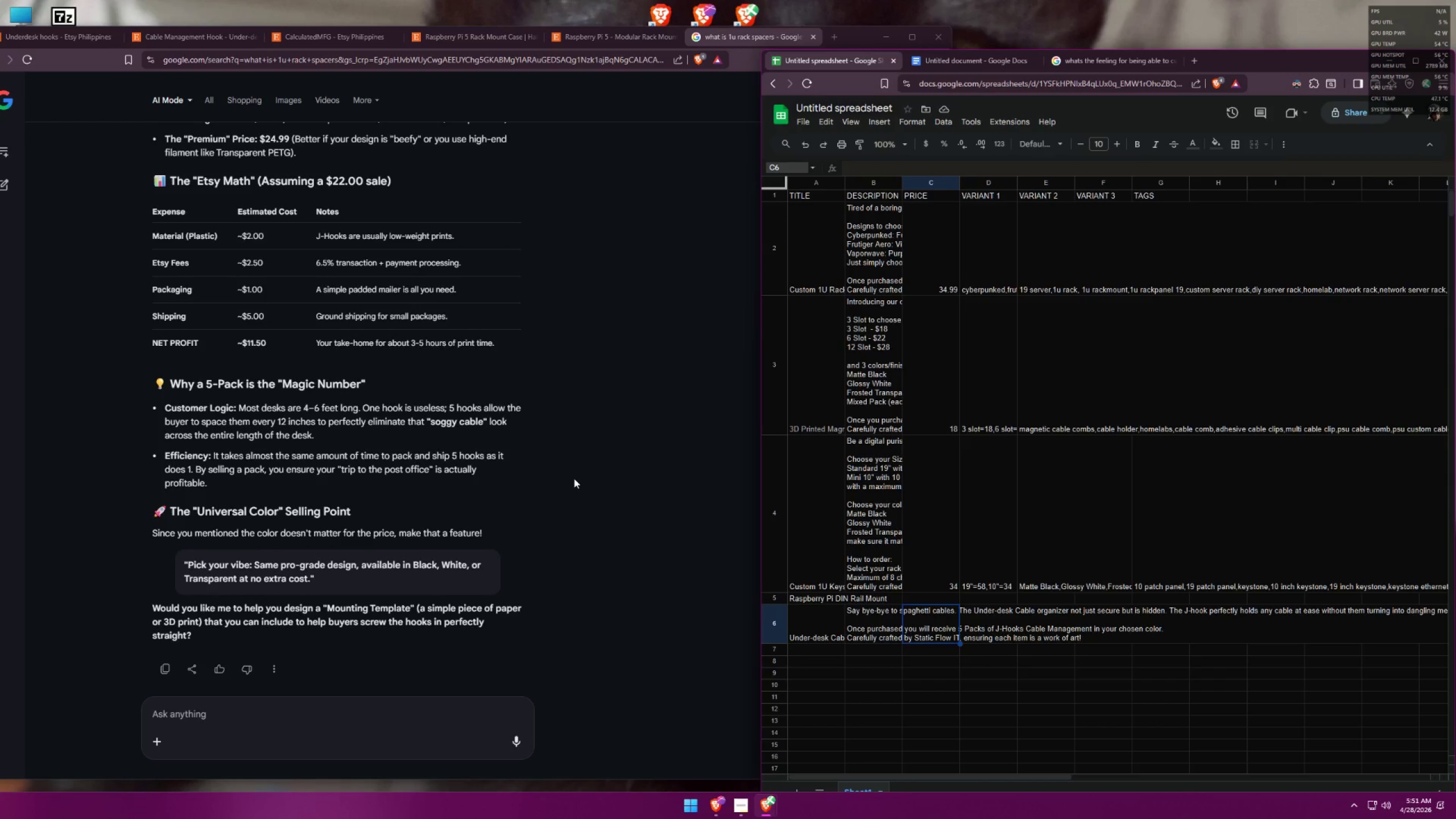 
scroll: coordinate [574, 478], scroll_direction: up, amount: 5.0
 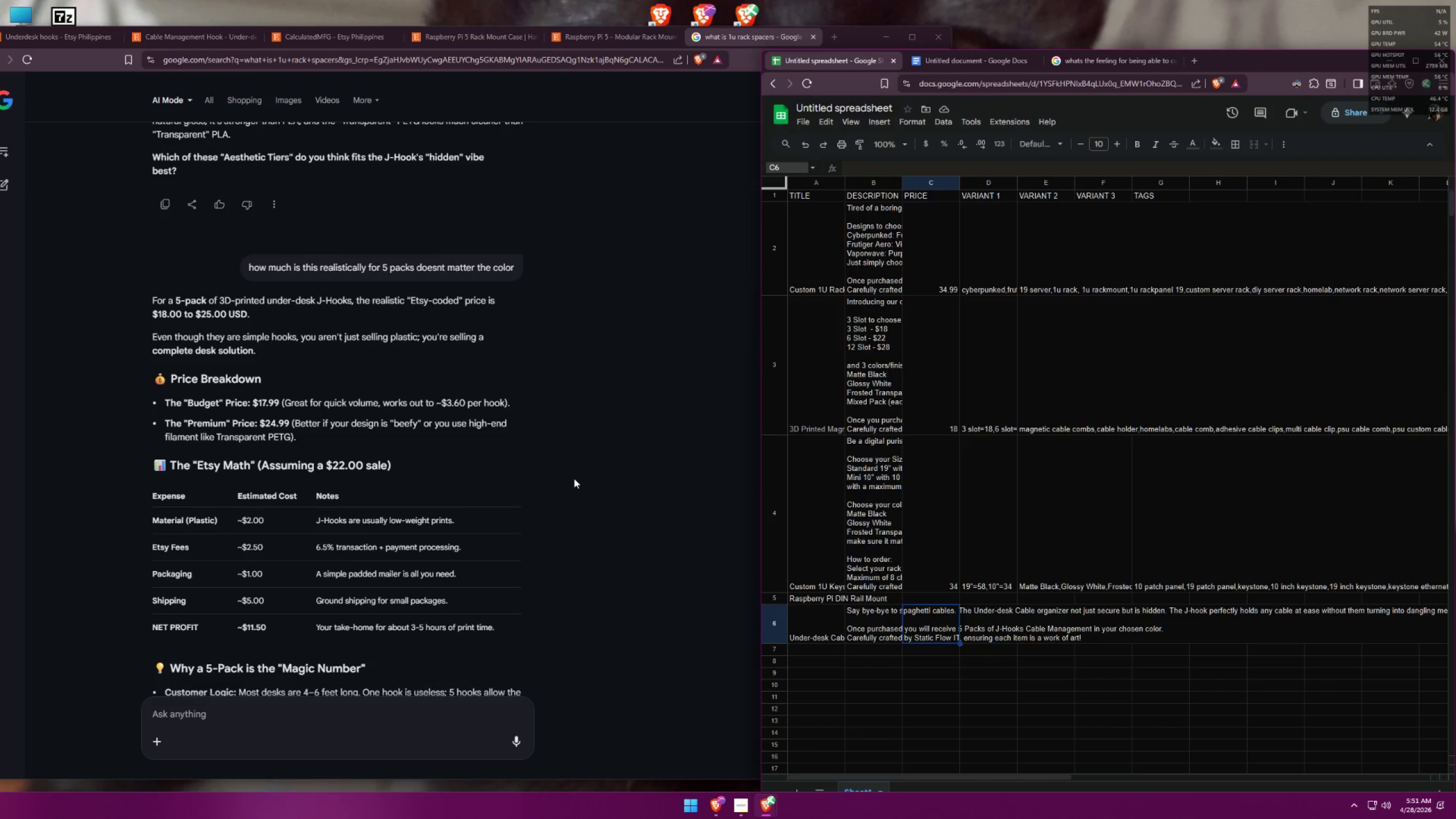 
wait(9.49)
 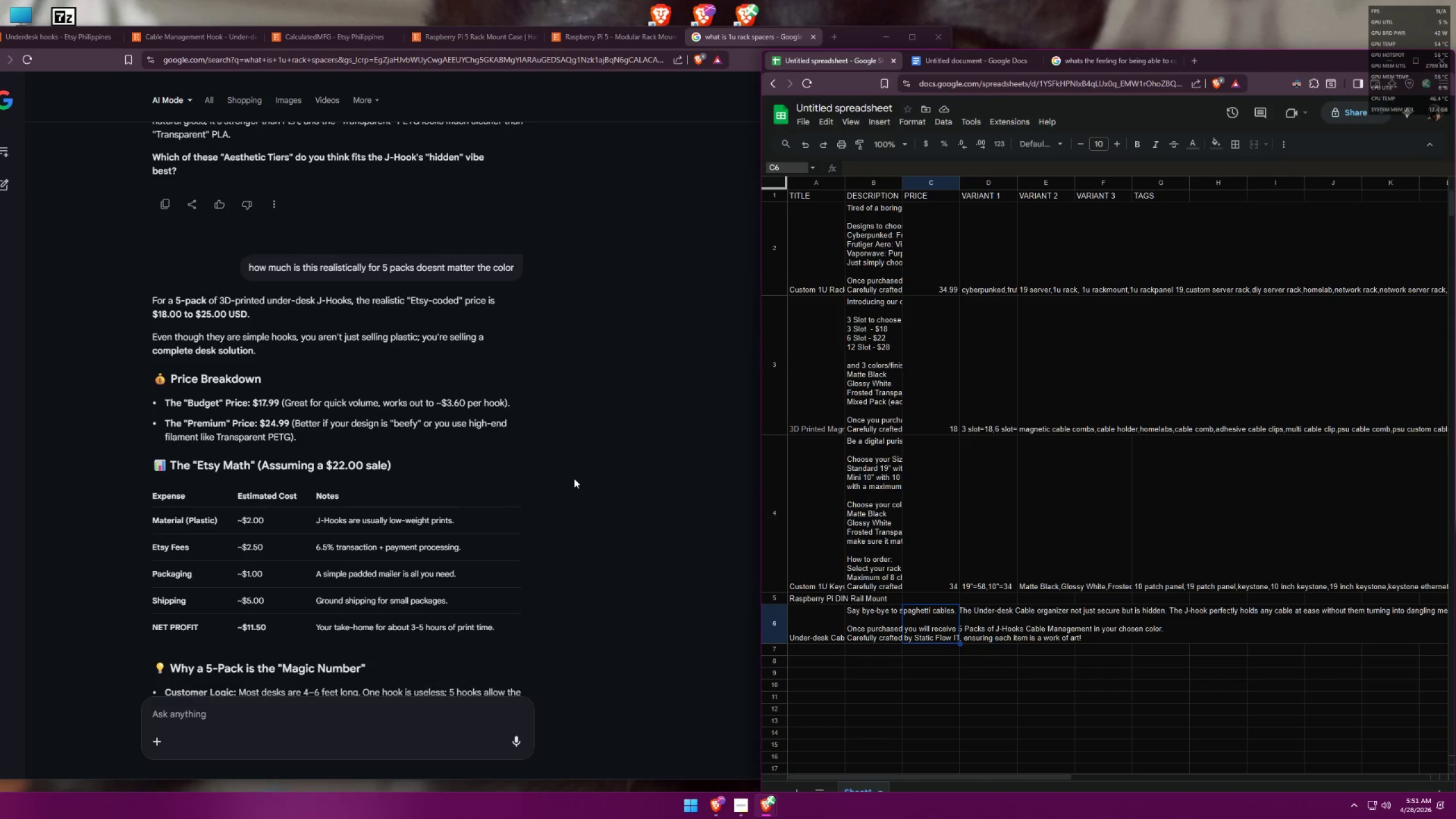 
double_click([939, 633])
 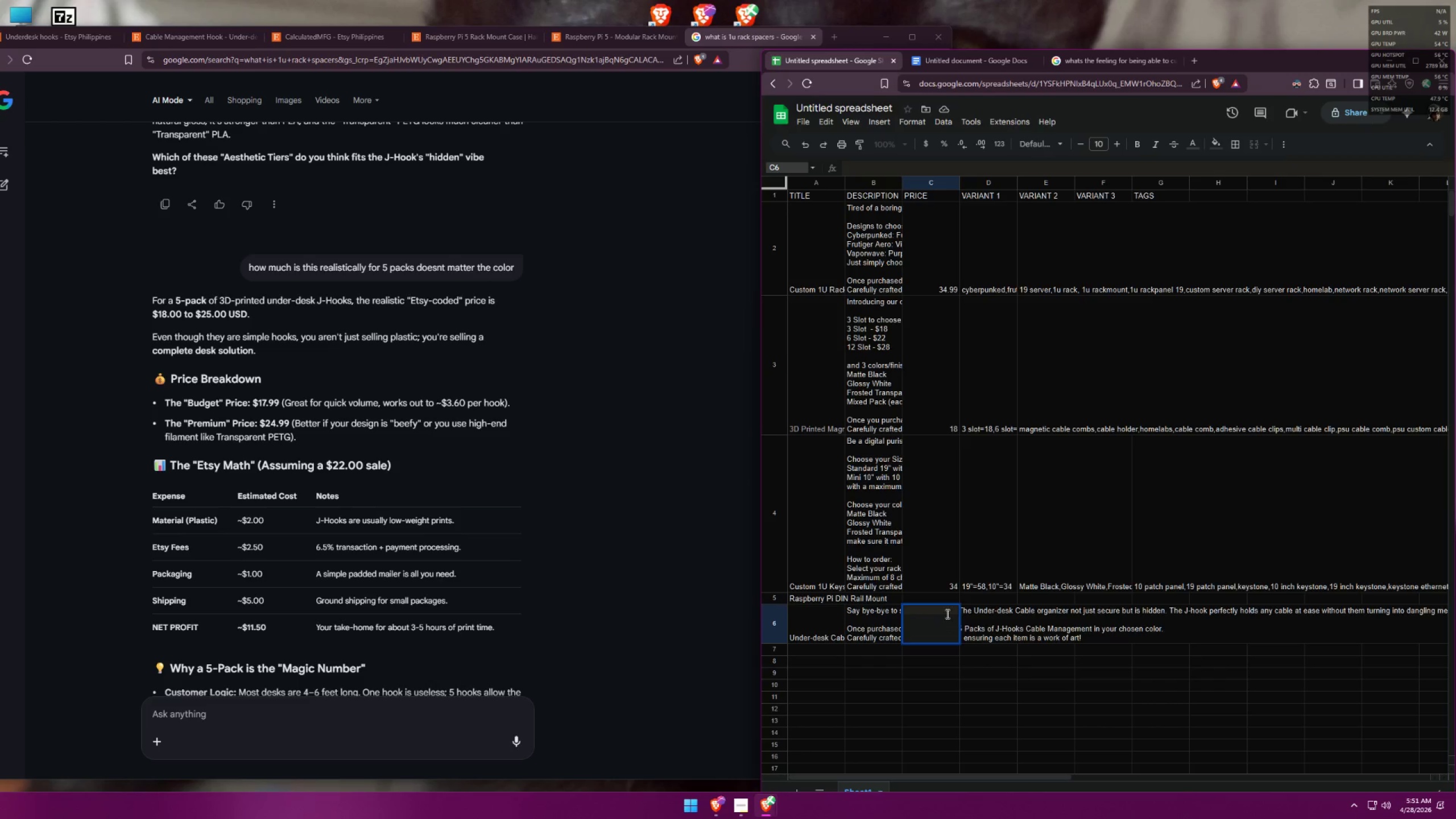 
left_click([947, 610])
 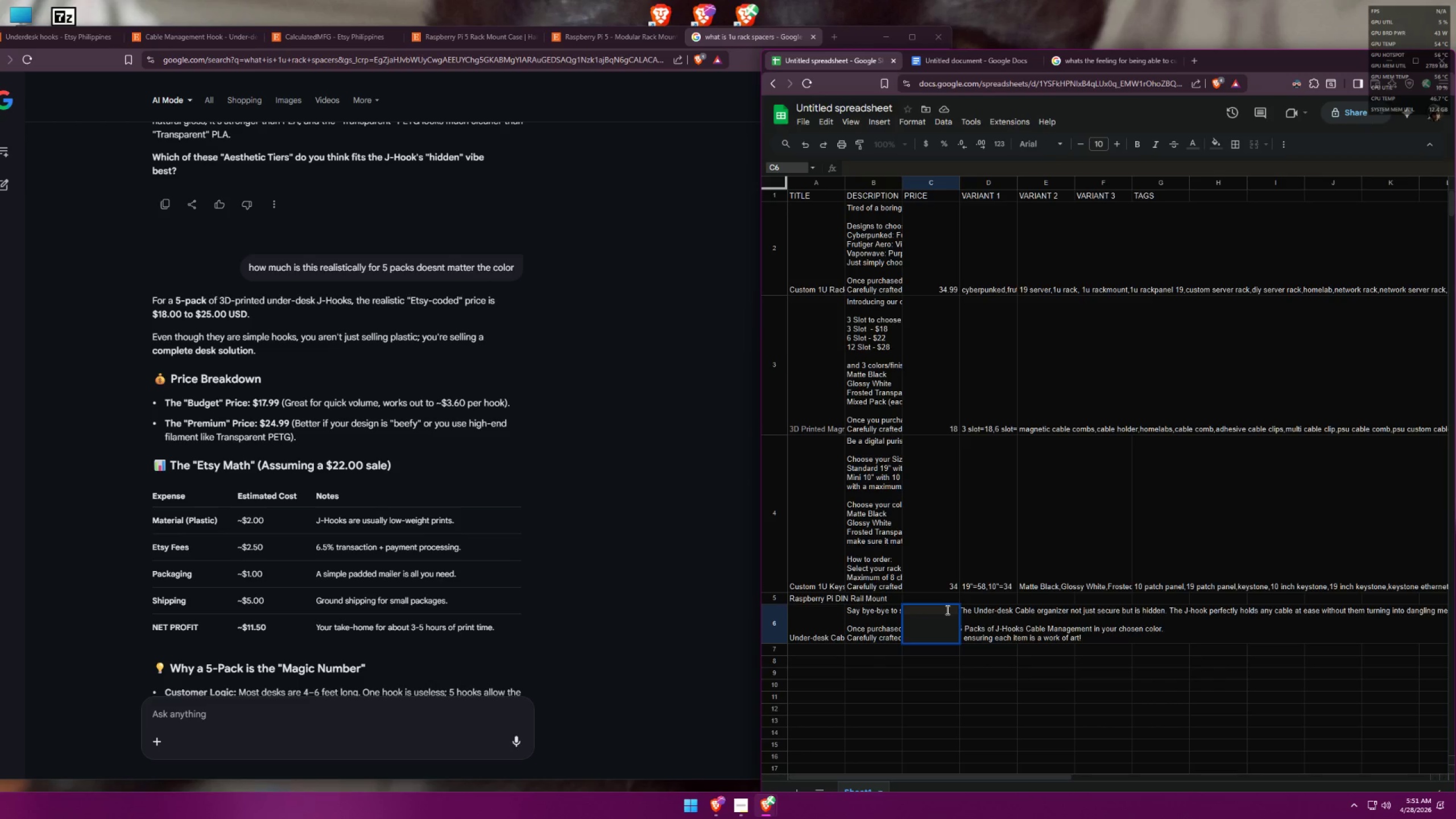 
type(24.99)
 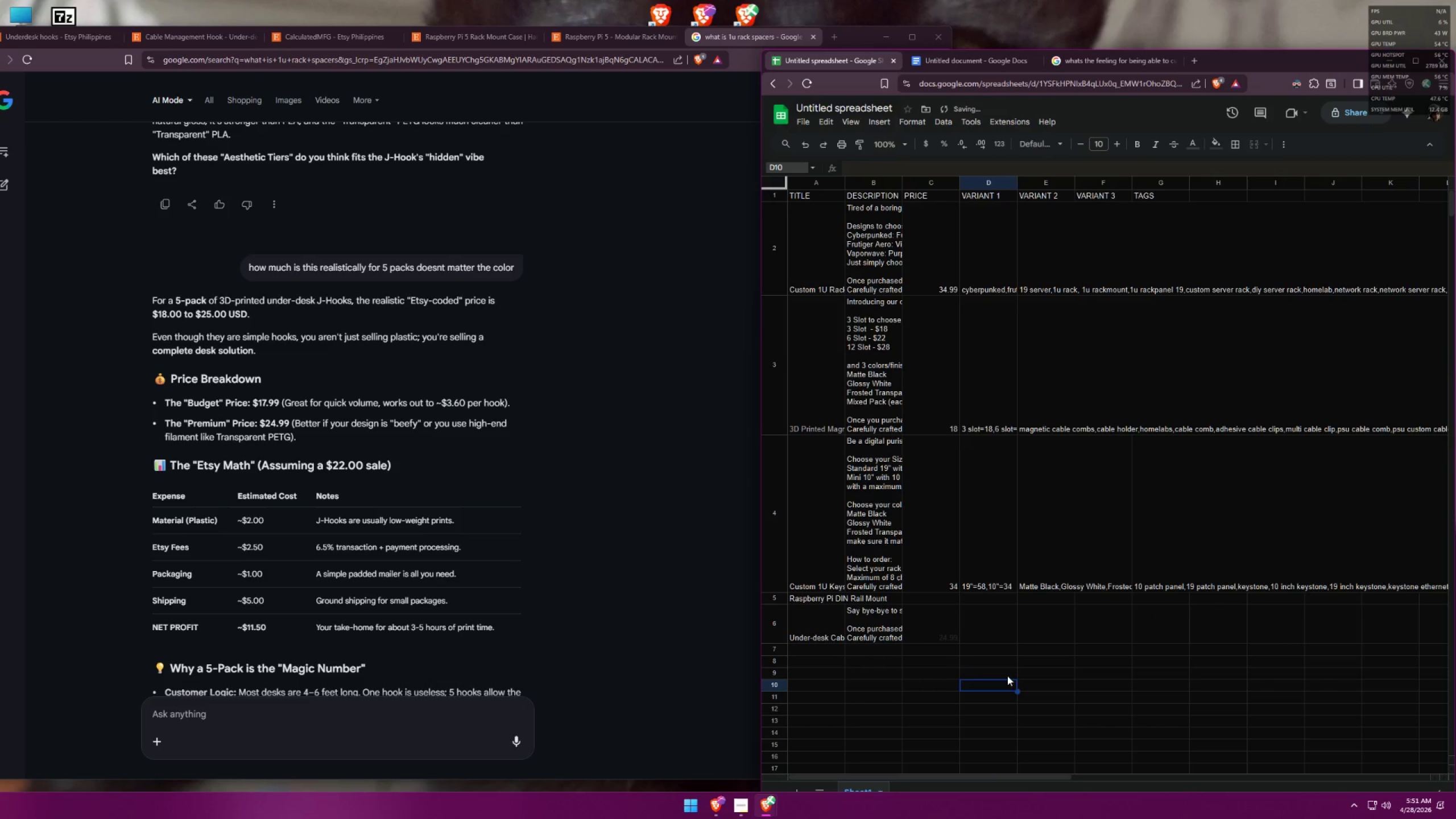 
double_click([938, 640])
 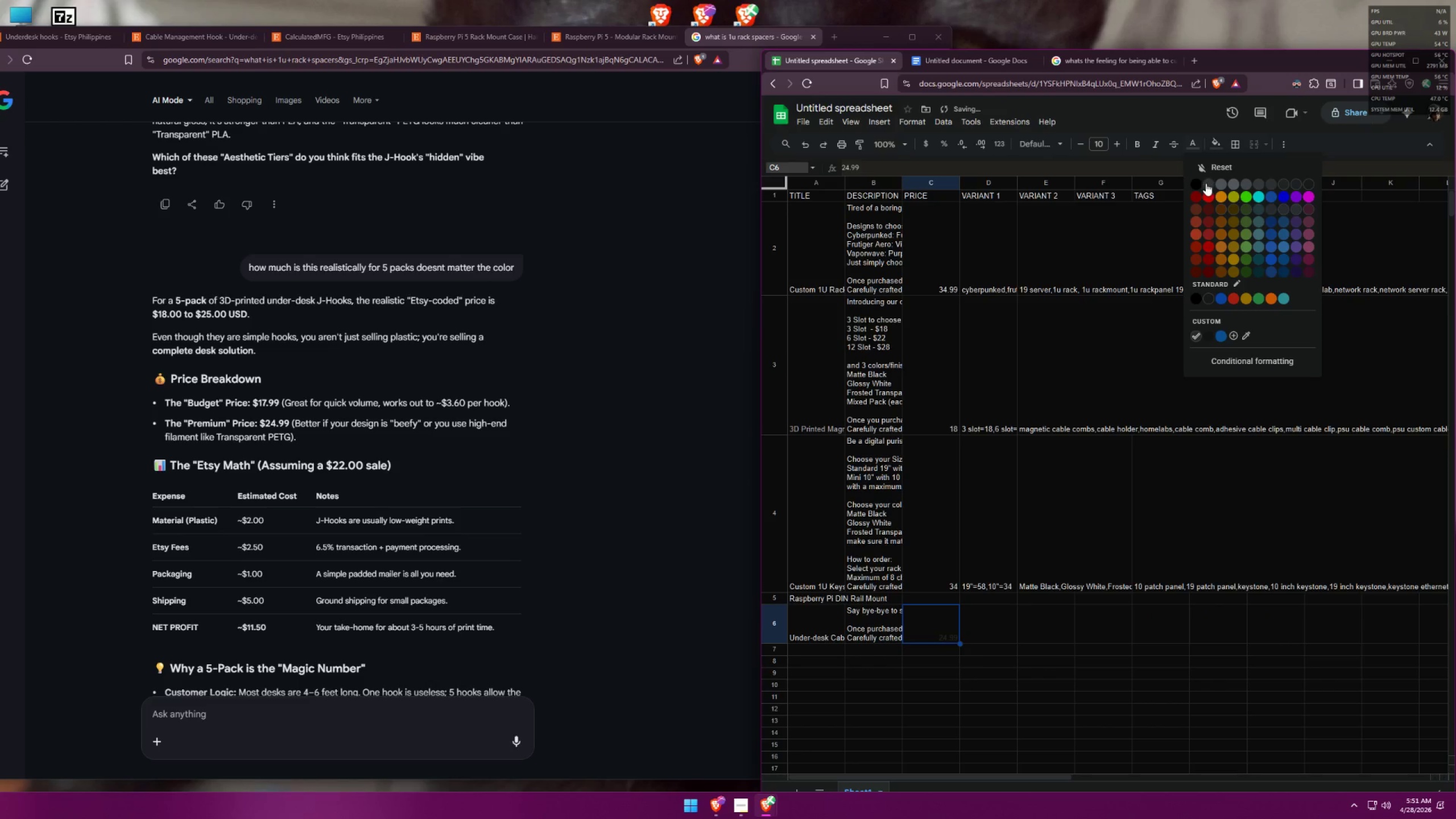 
left_click([1196, 183])
 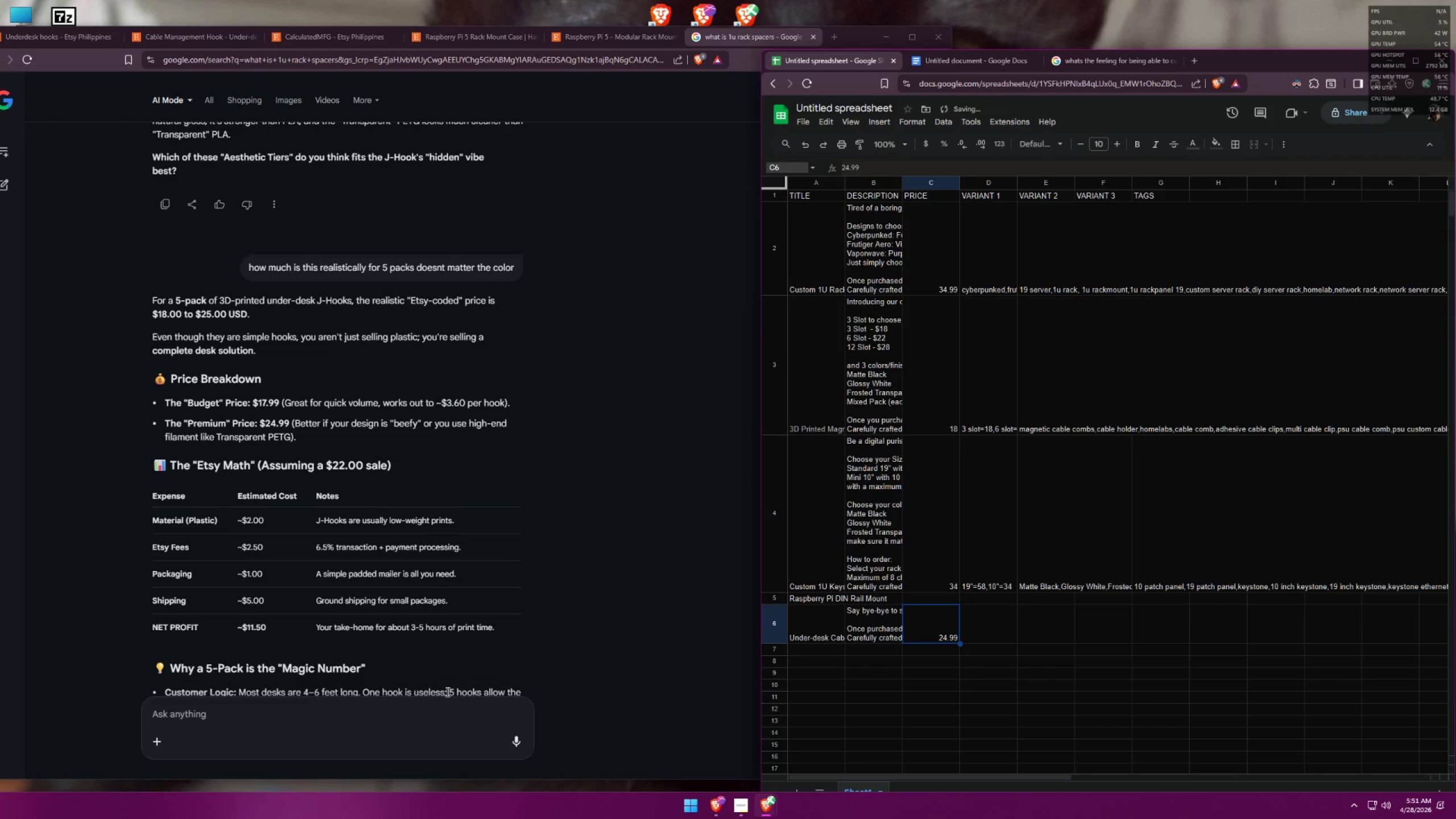 
left_click([431, 709])
 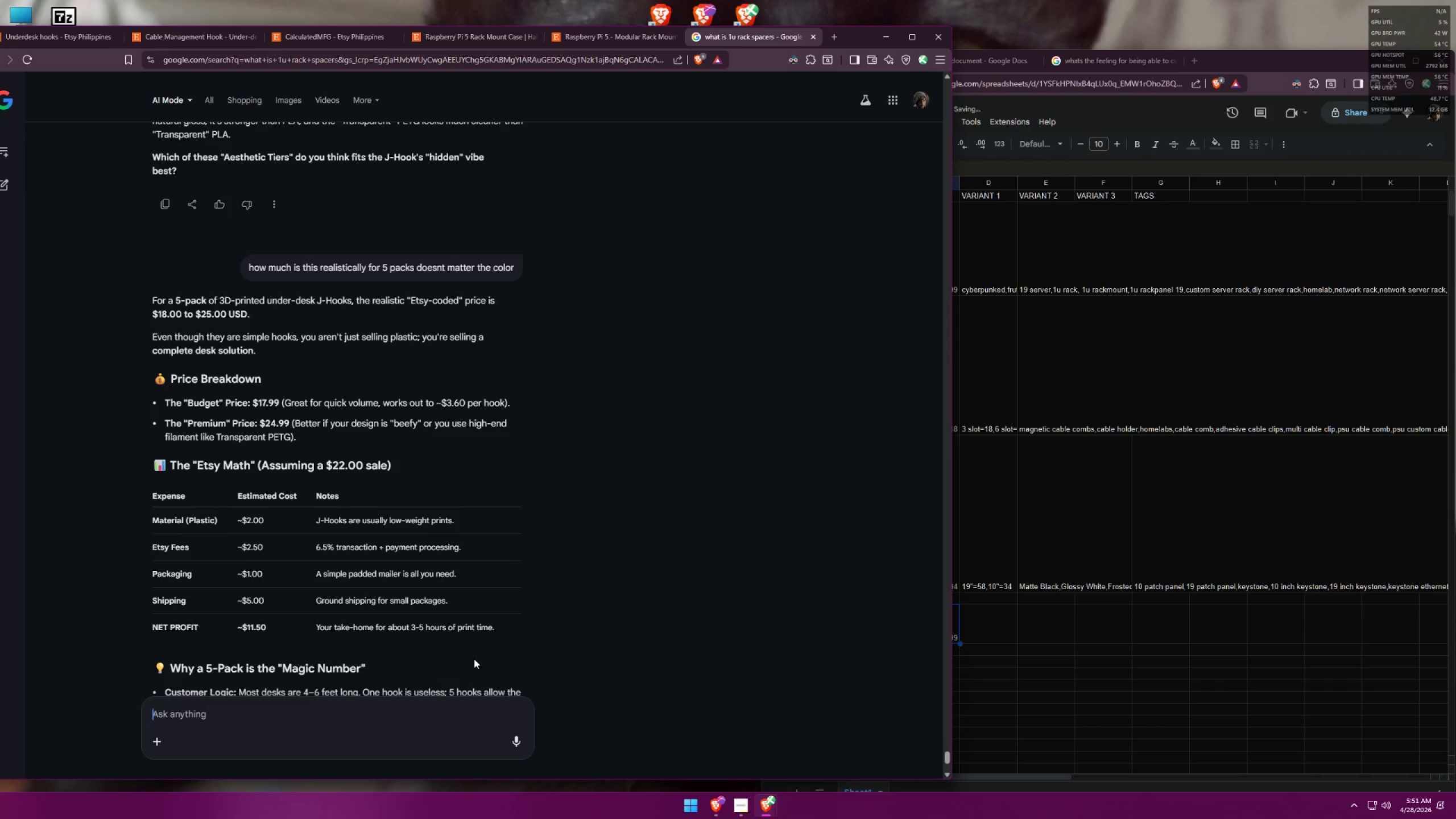 
type(whats the ideal dimension for 24.99)
 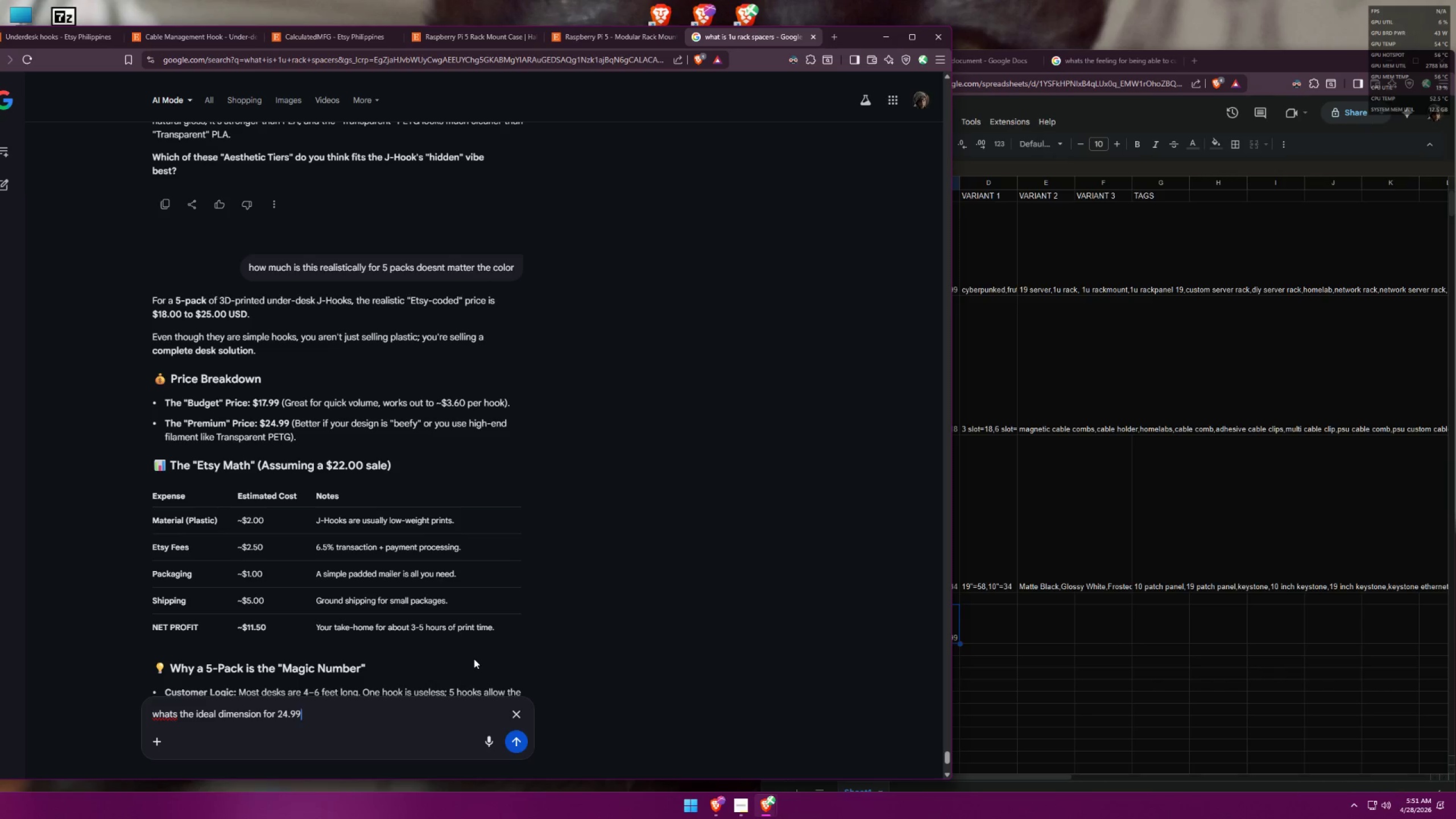 
key(Enter)
 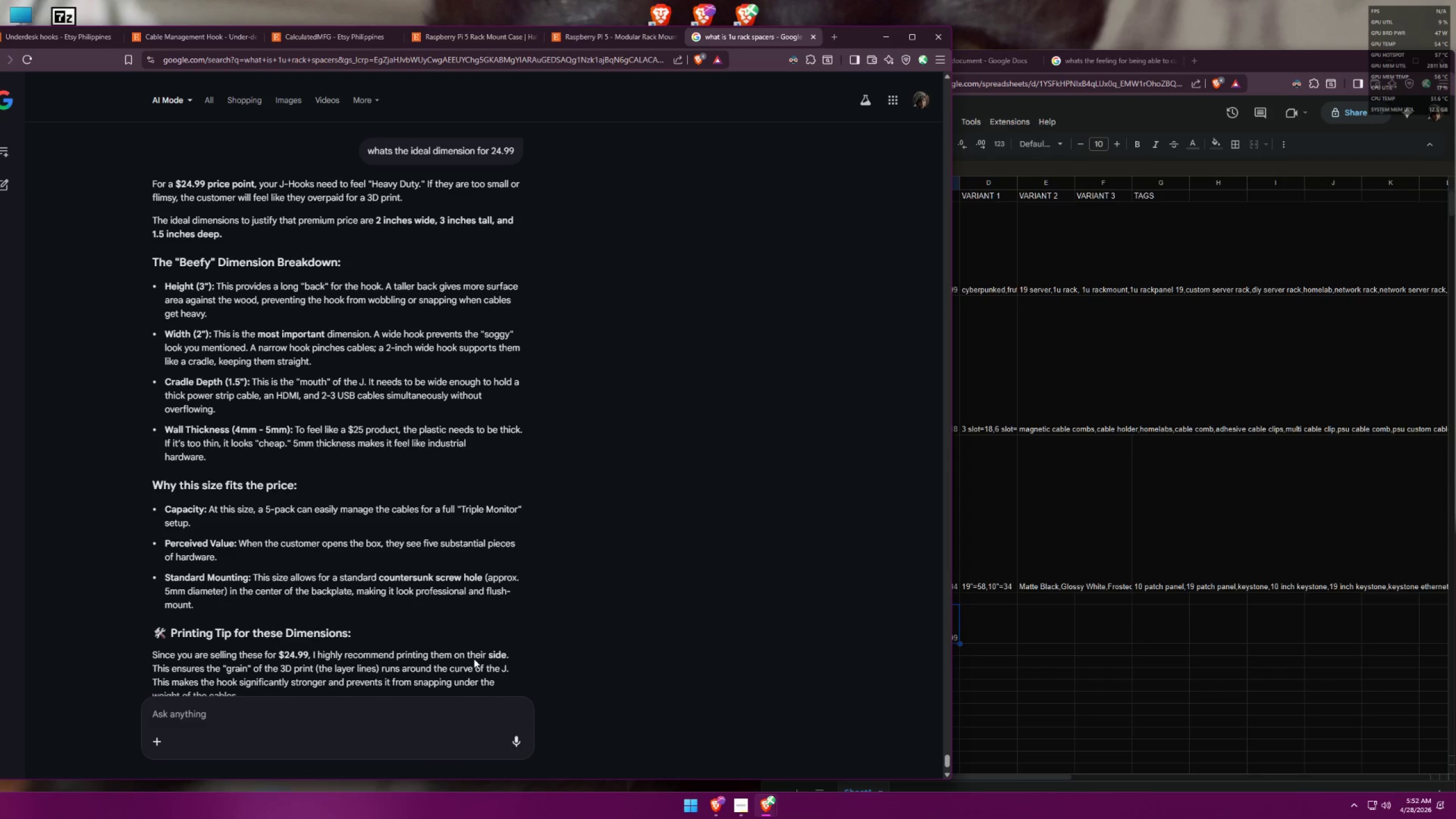 
wait(6.25)
 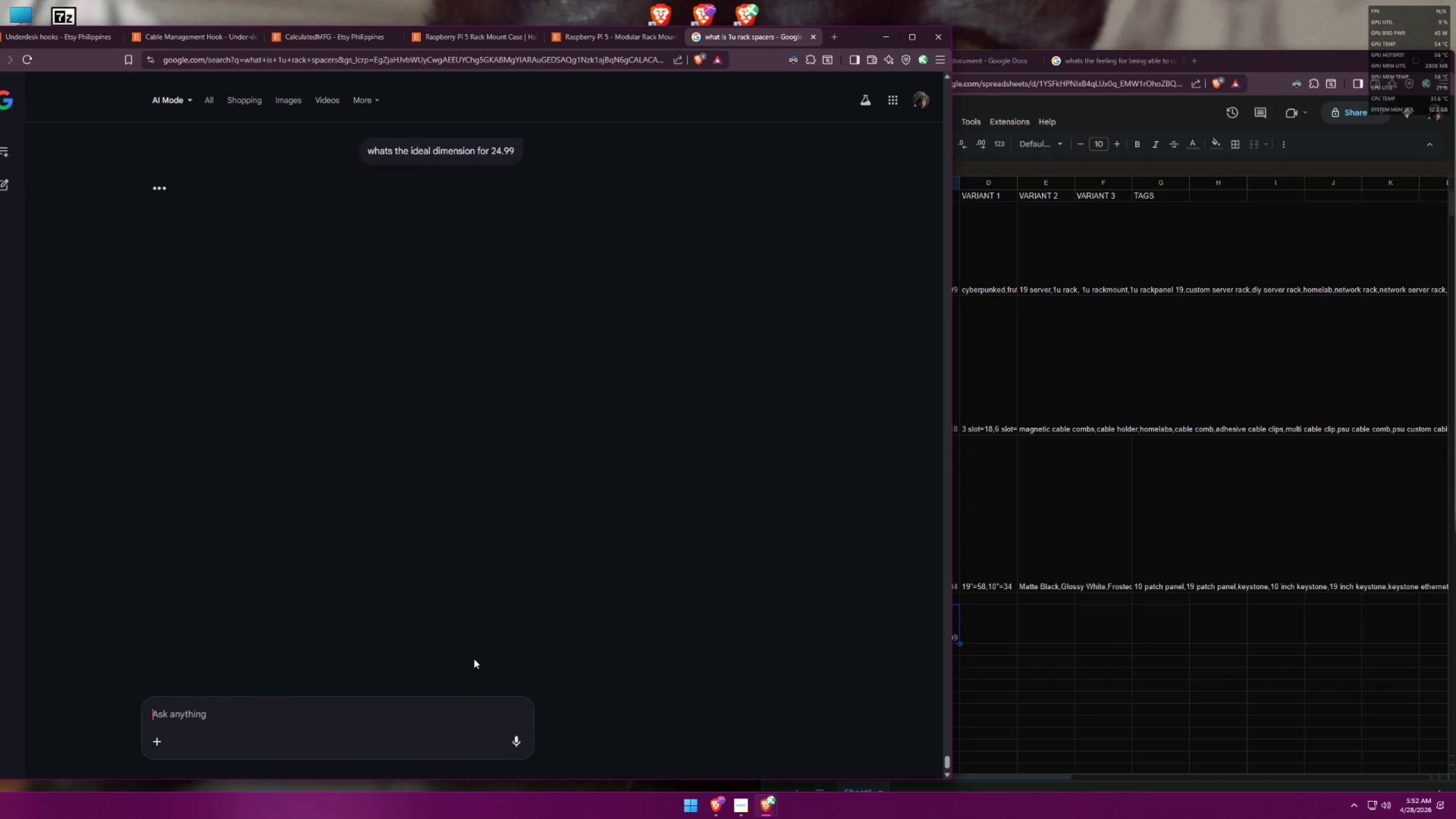 
left_click([1054, 578])
 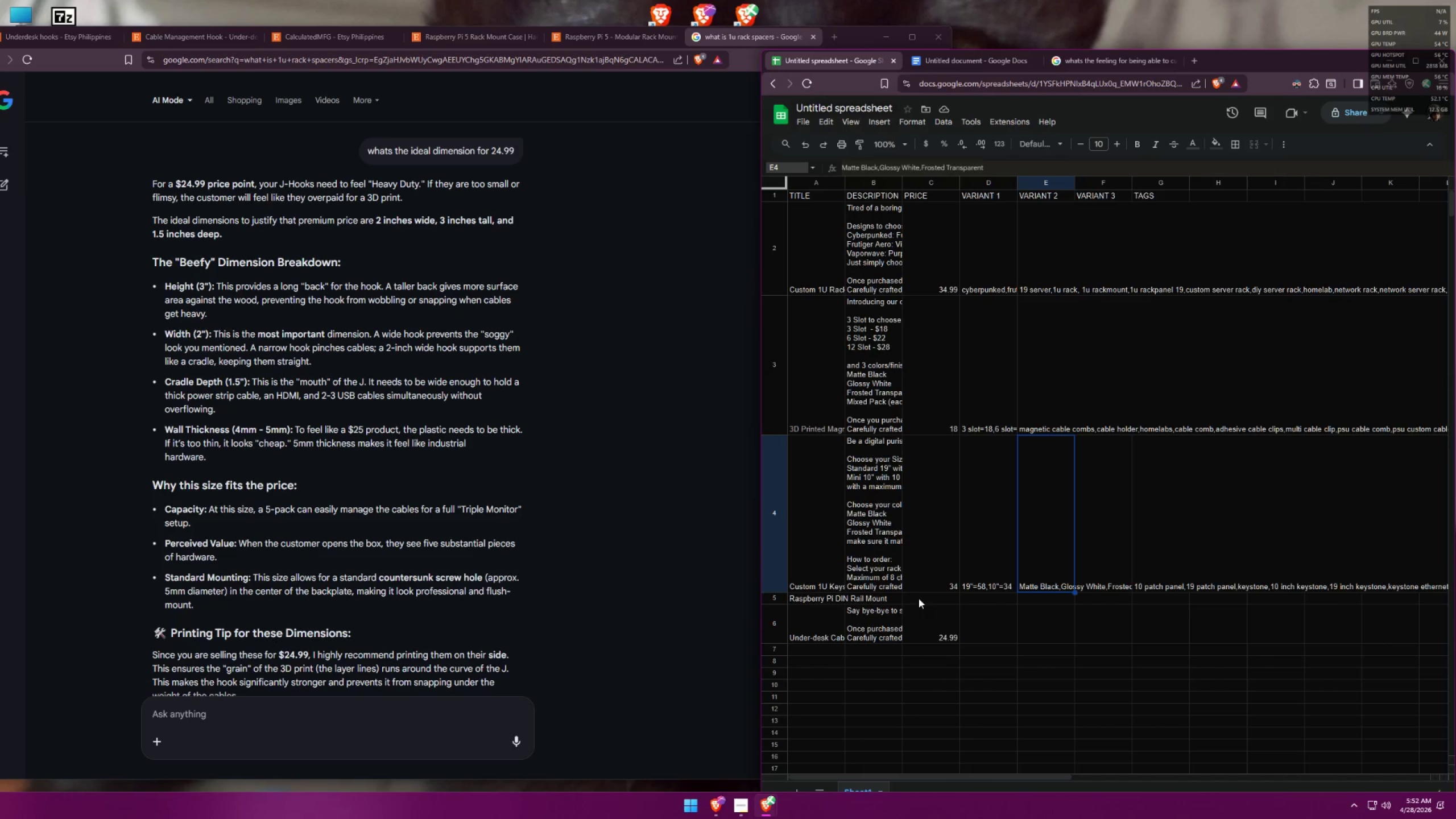 
double_click([885, 618])
 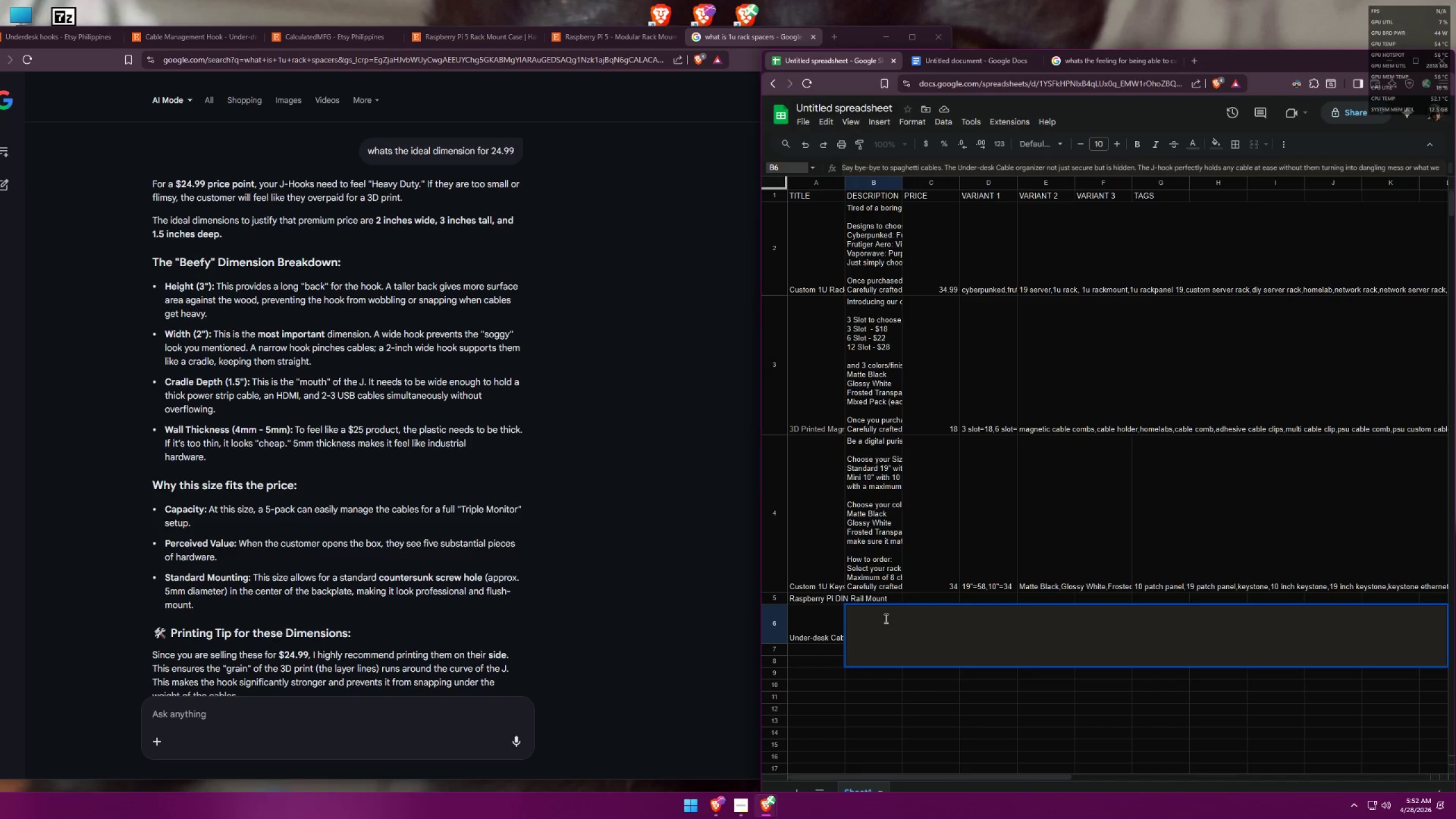 
left_click([901, 621])
 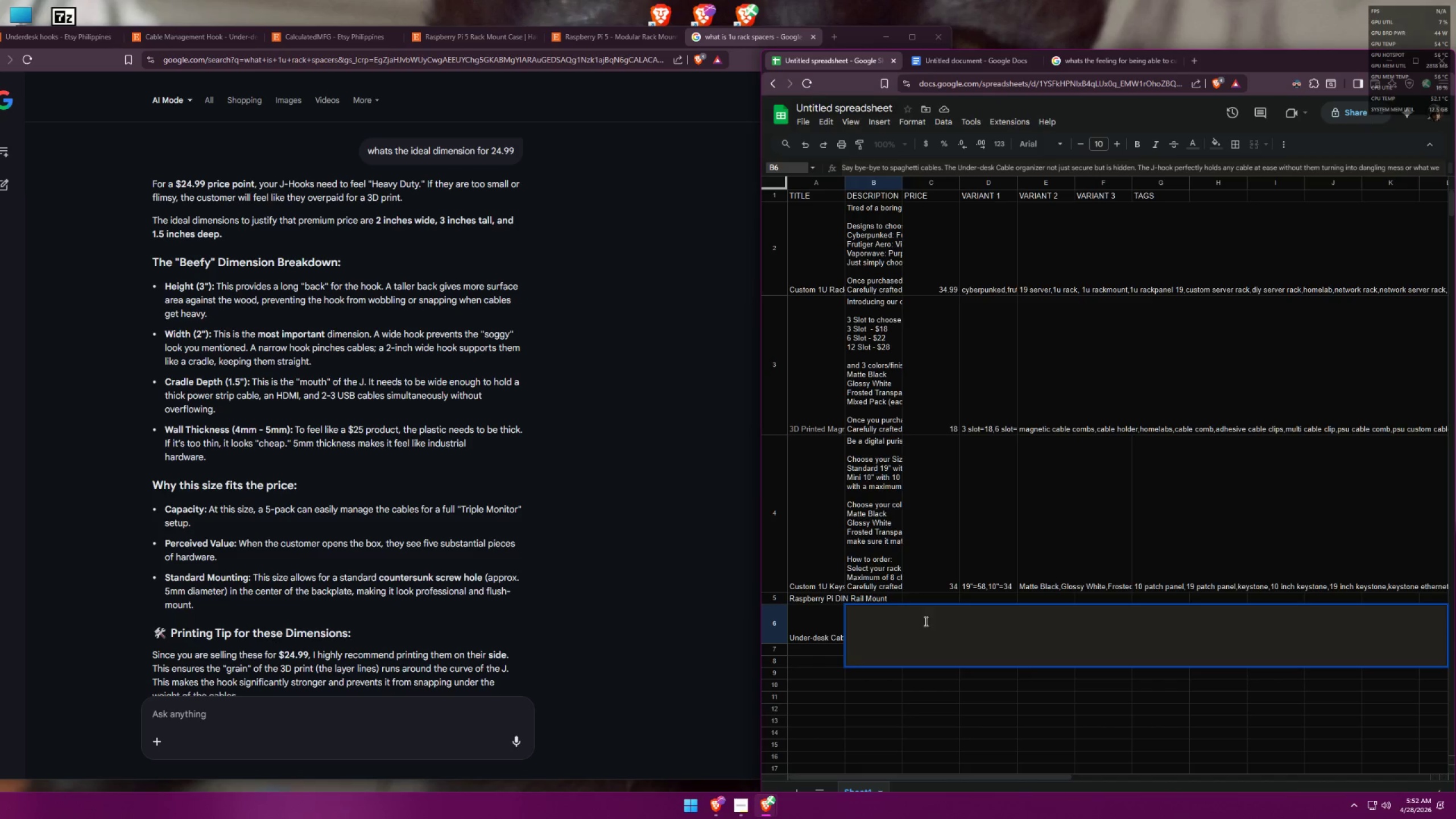 
key(Control+ControlLeft)
 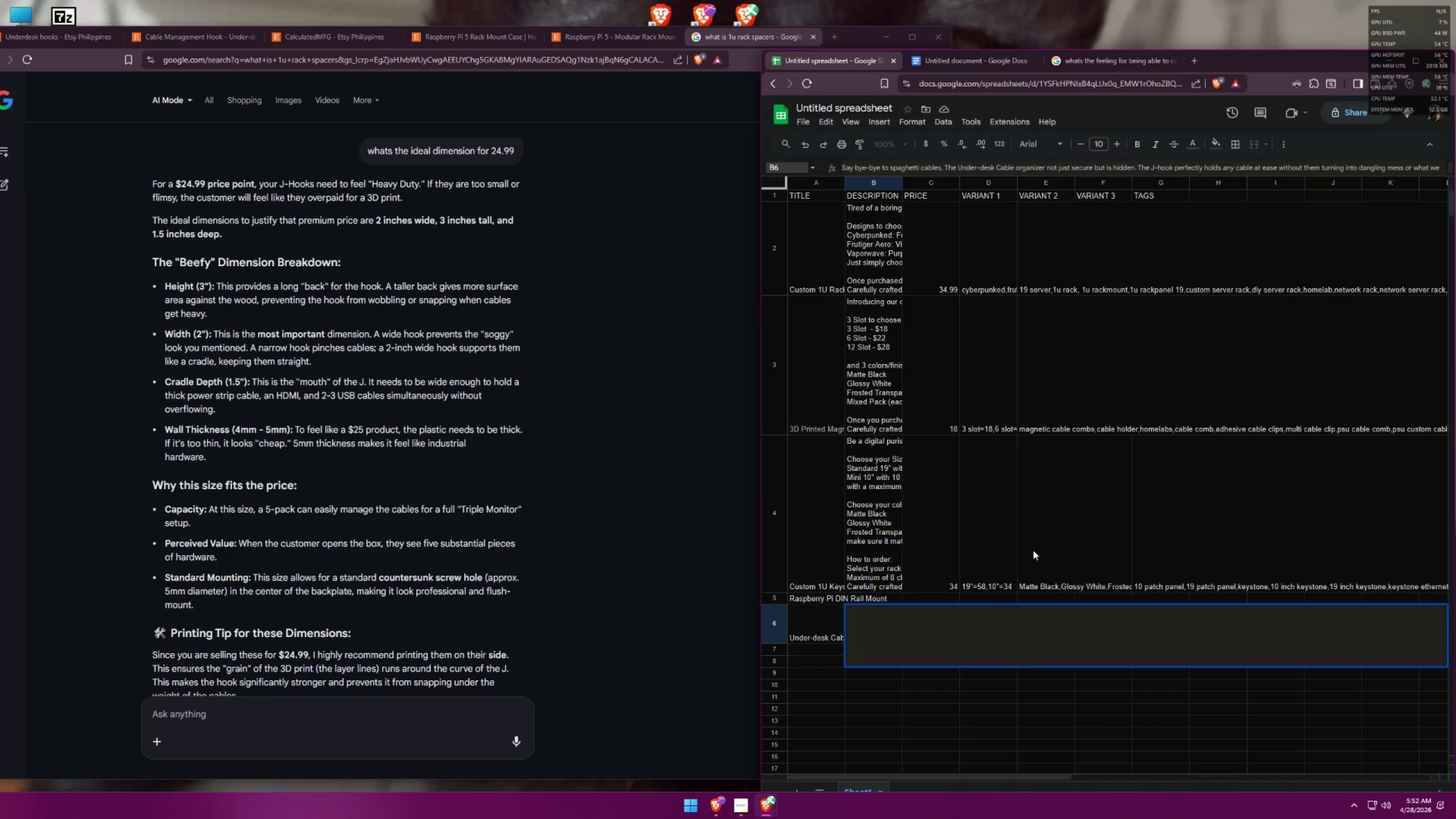 
key(Control+A)
 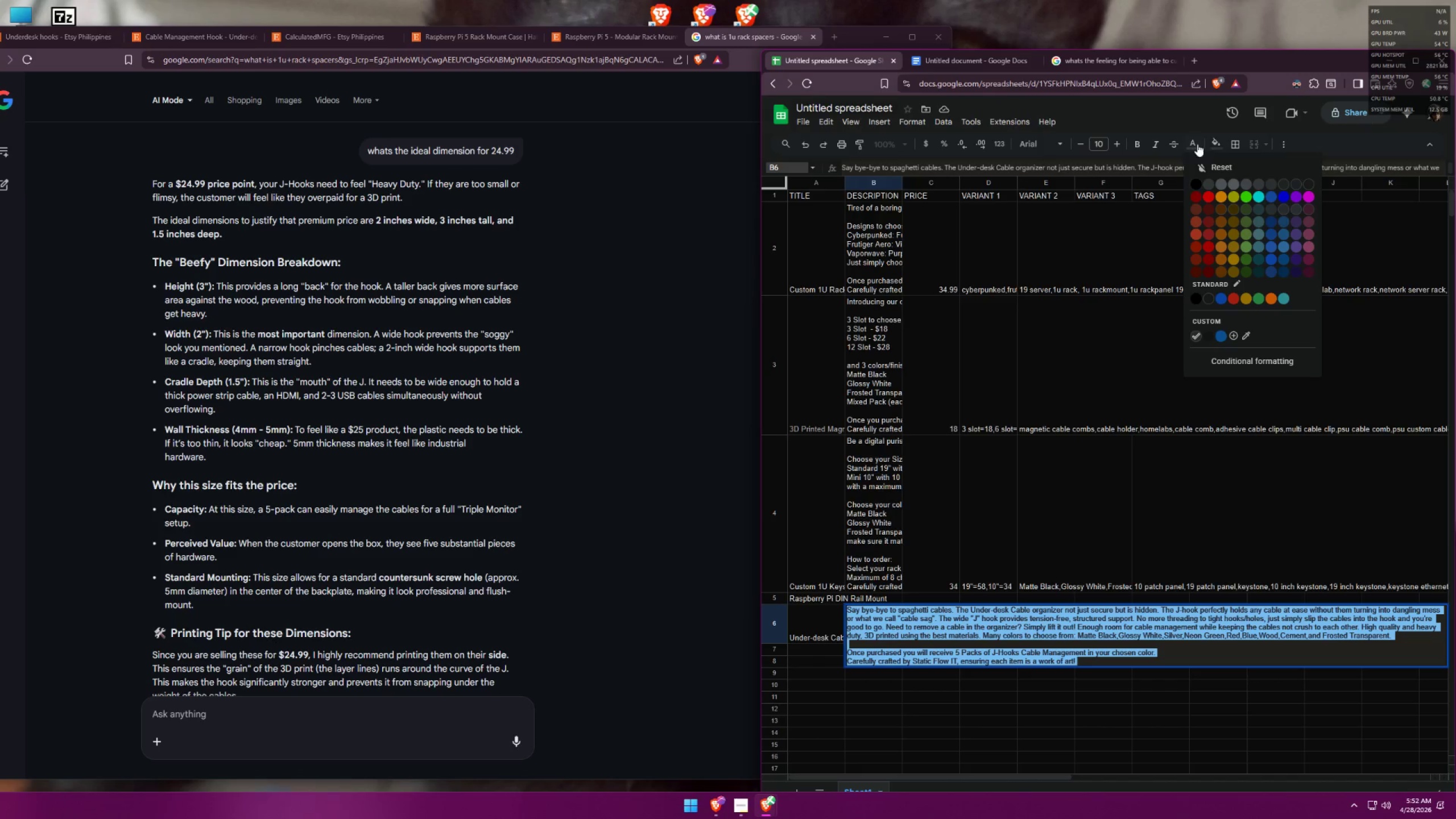 
double_click([1197, 188])
 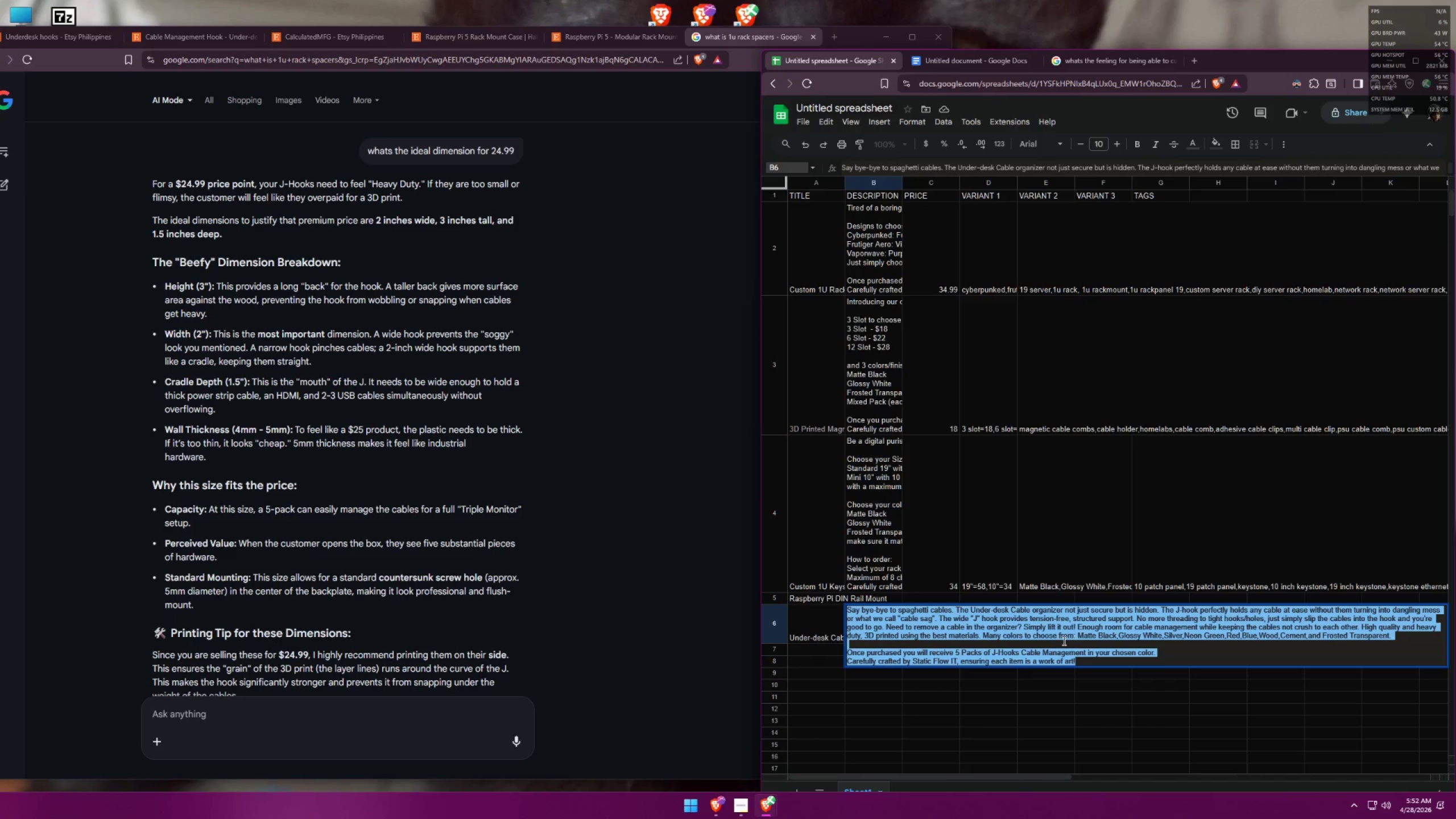 
left_click([1033, 663])
 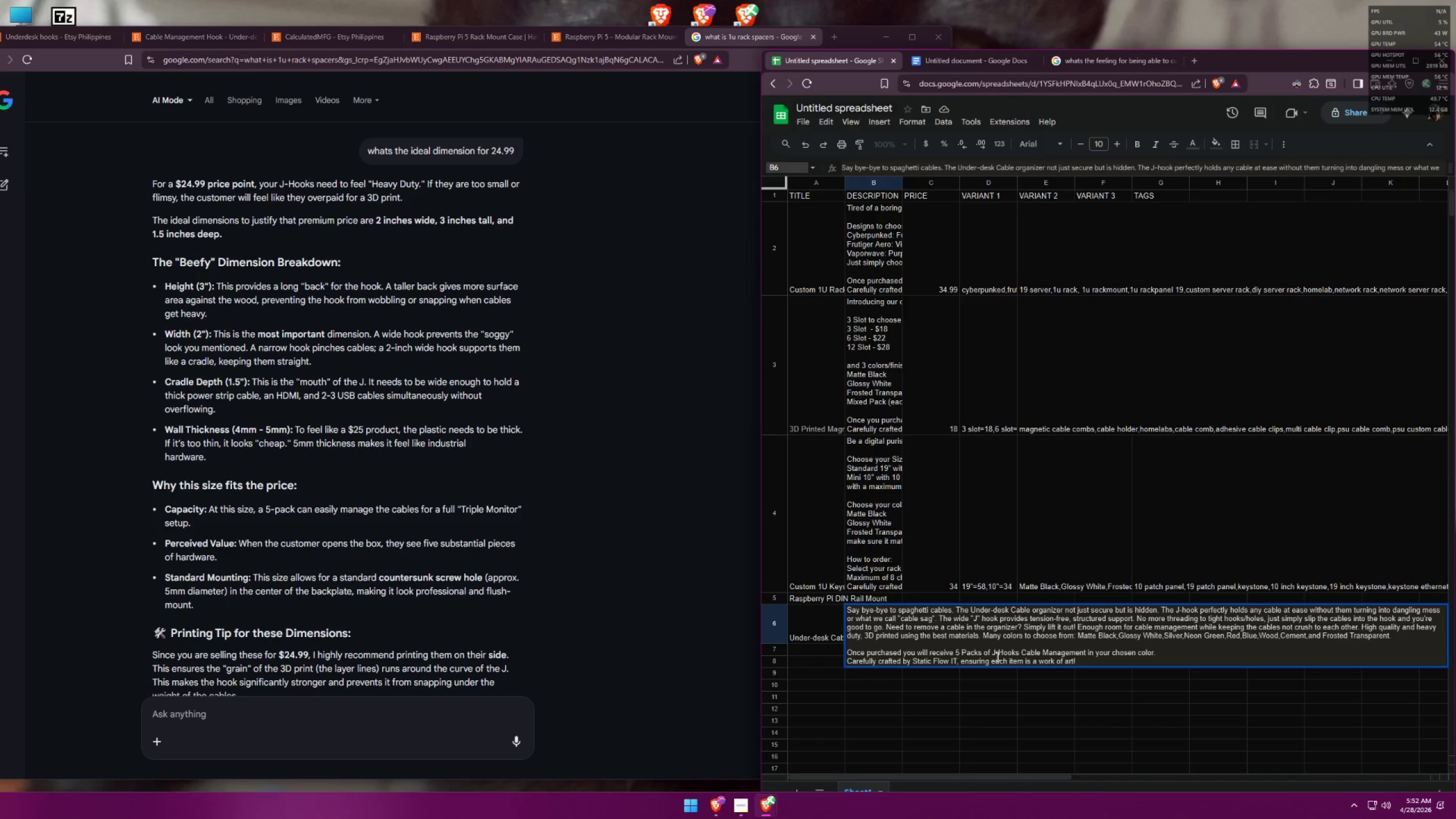 
left_click([979, 656])
 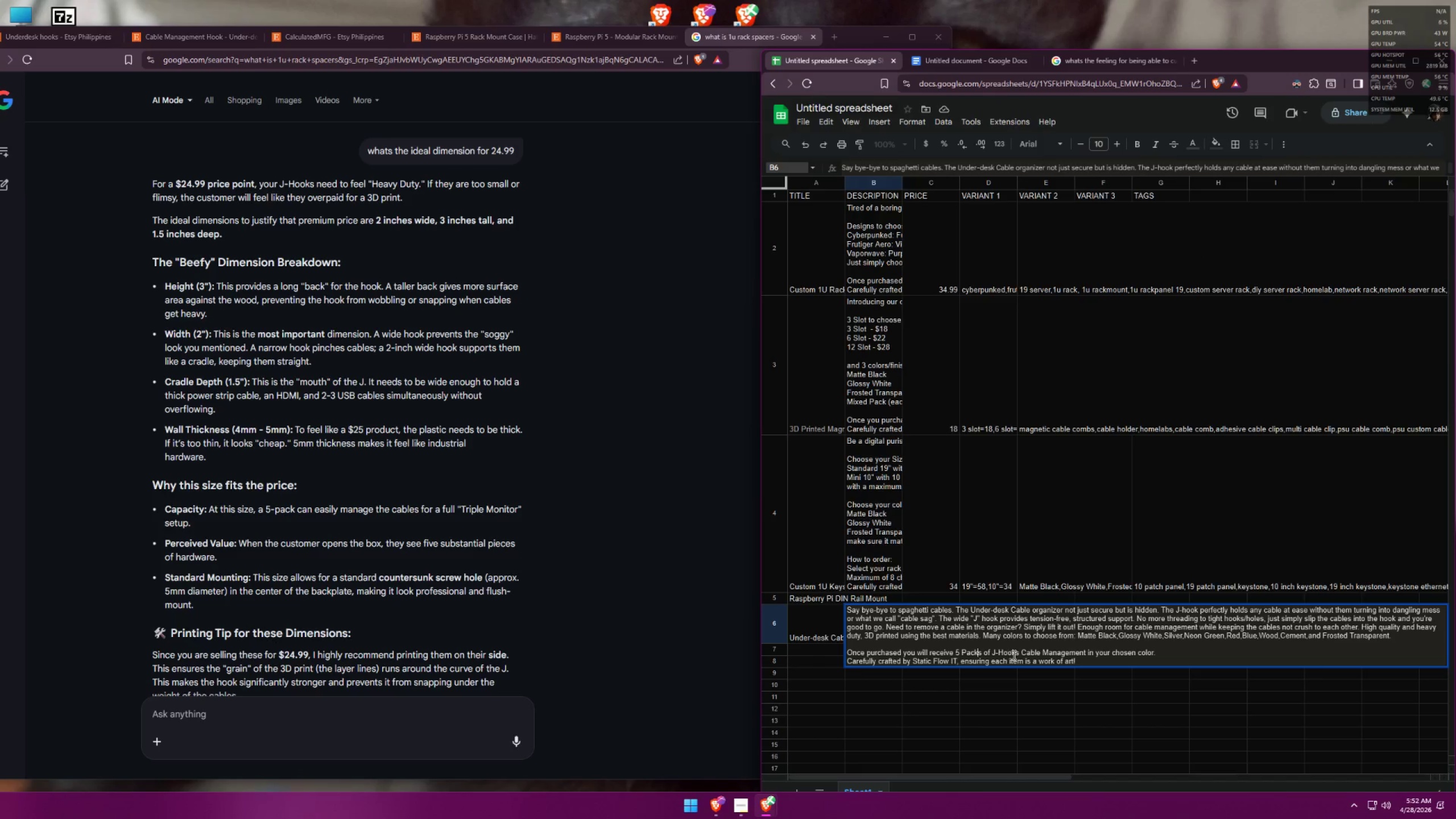 
left_click([1020, 653])
 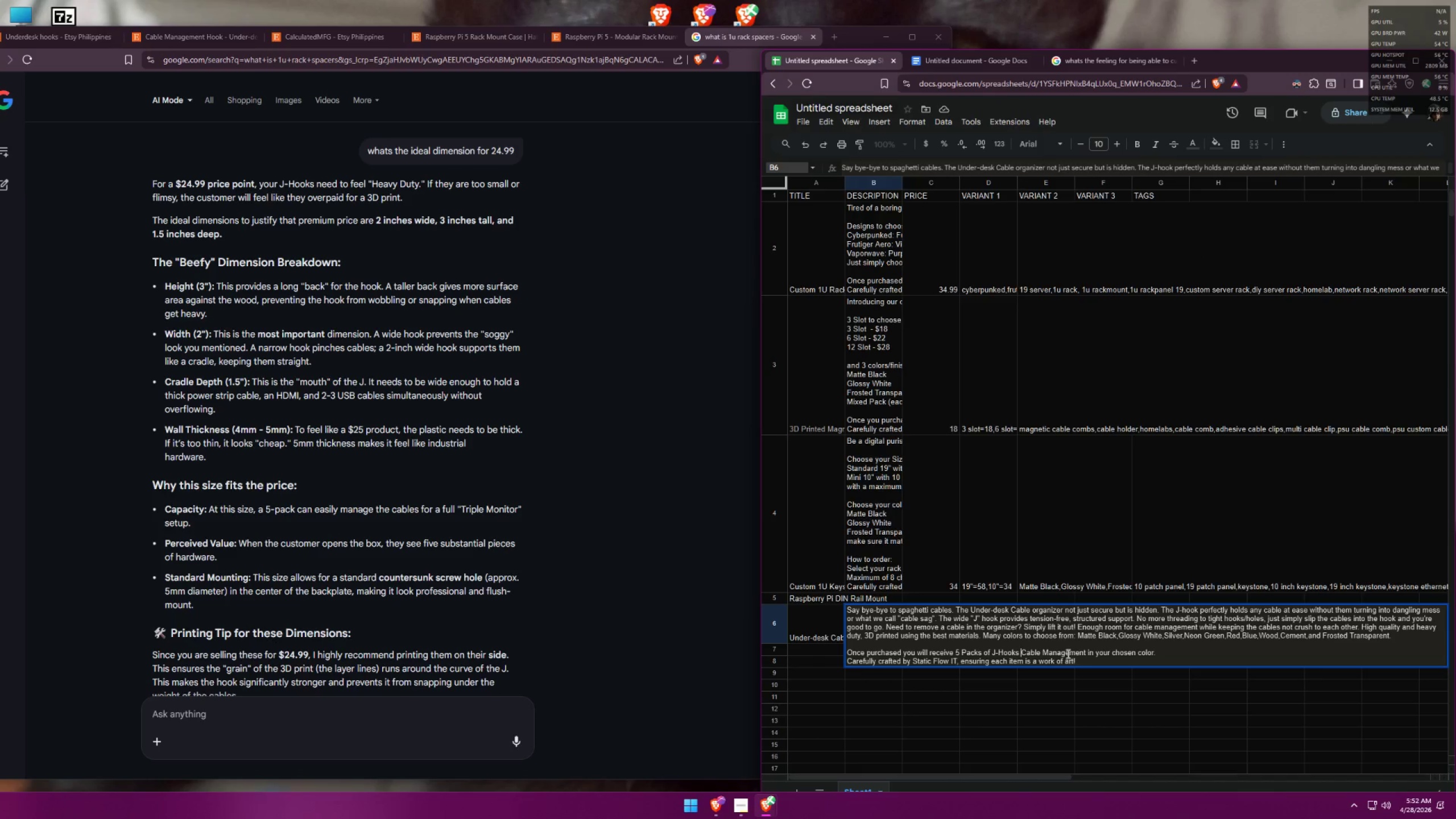 
left_click([992, 653])
 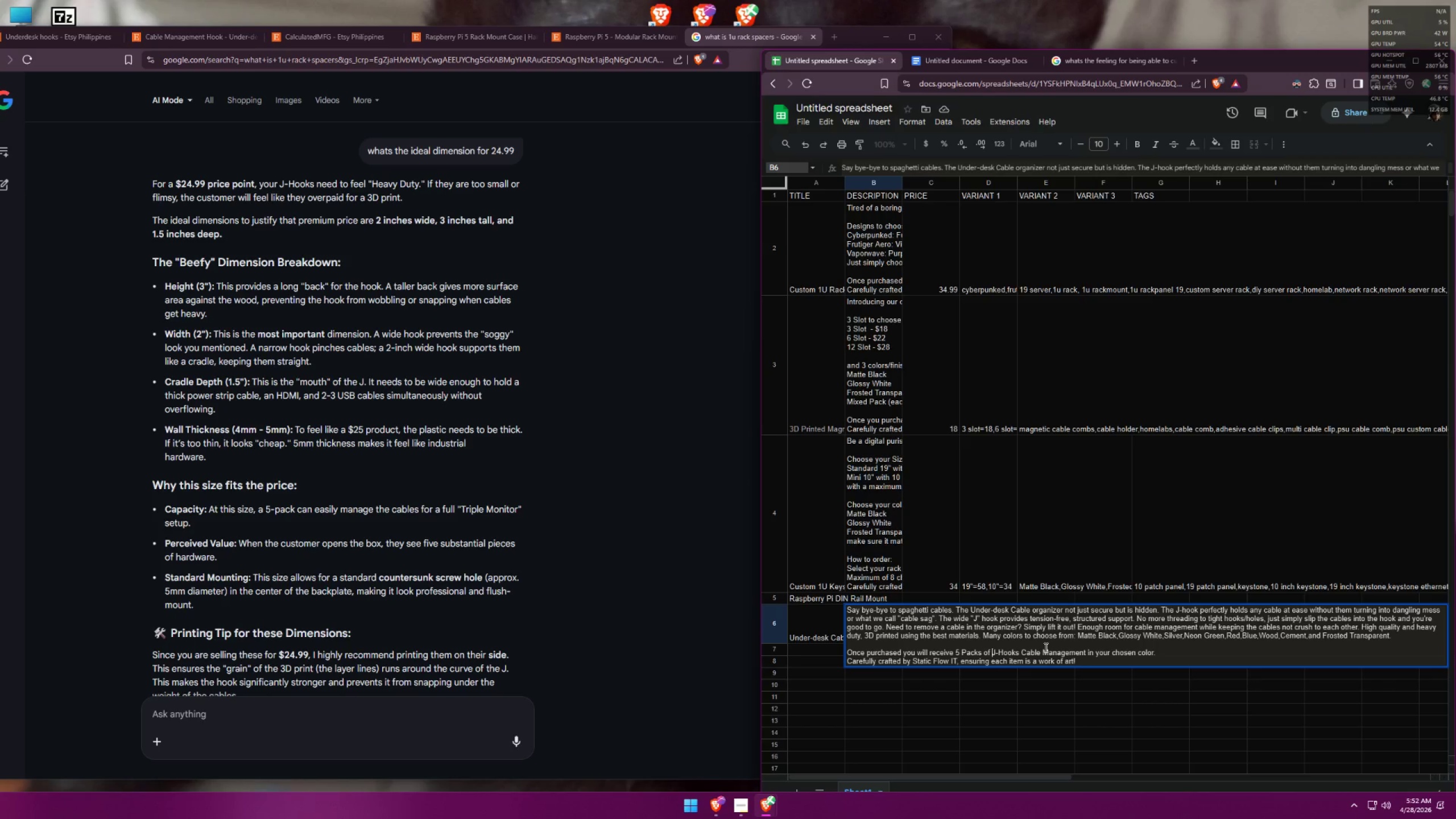 
wait(9.67)
 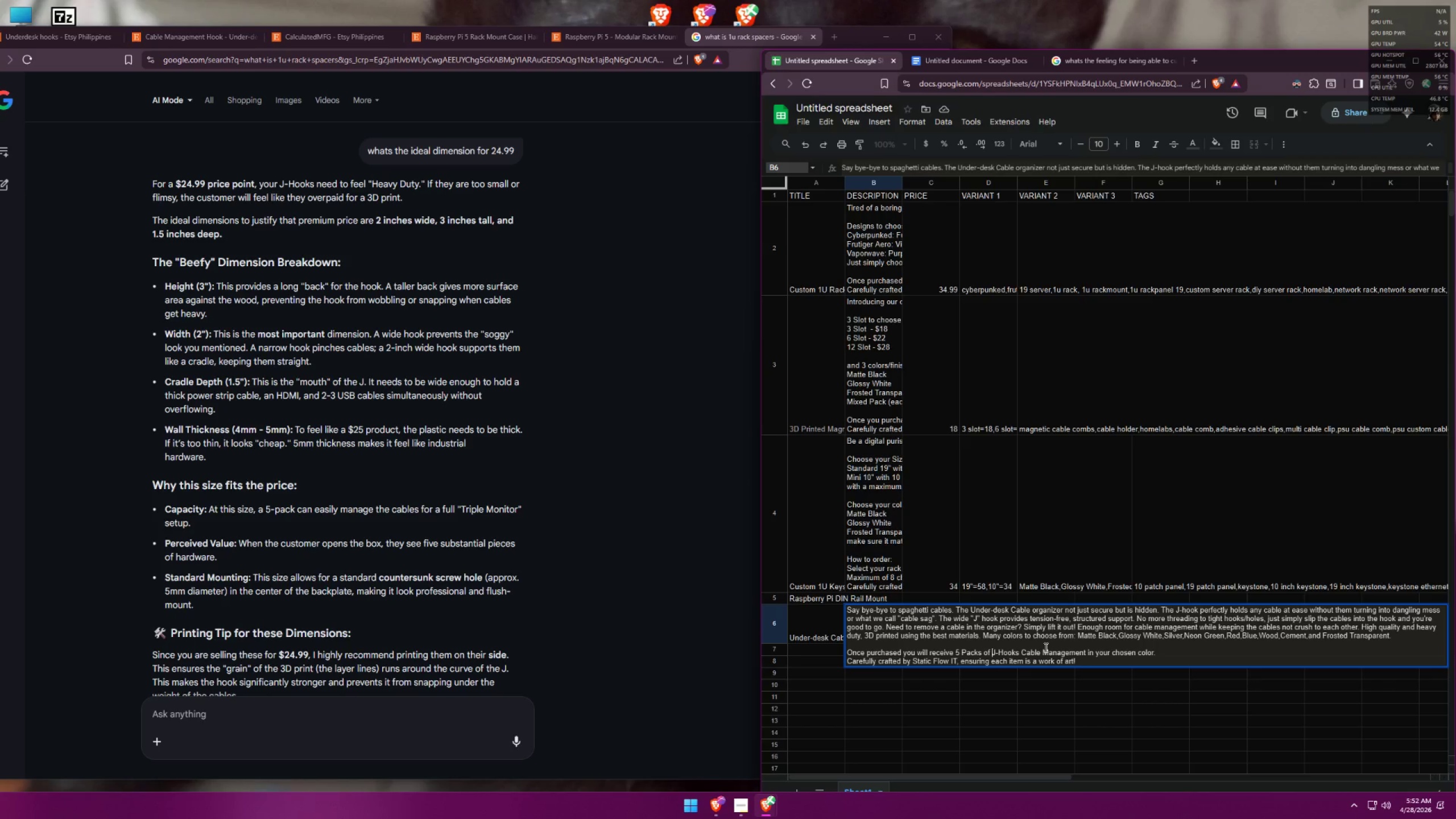 
type(h3)
key(Backspace)
key(Backspace)
type(3"x2" )
key(Backspace)
key(Backspace)
key(Backspace)
key(Backspace)
key(Backspace)
key(Backspace)
 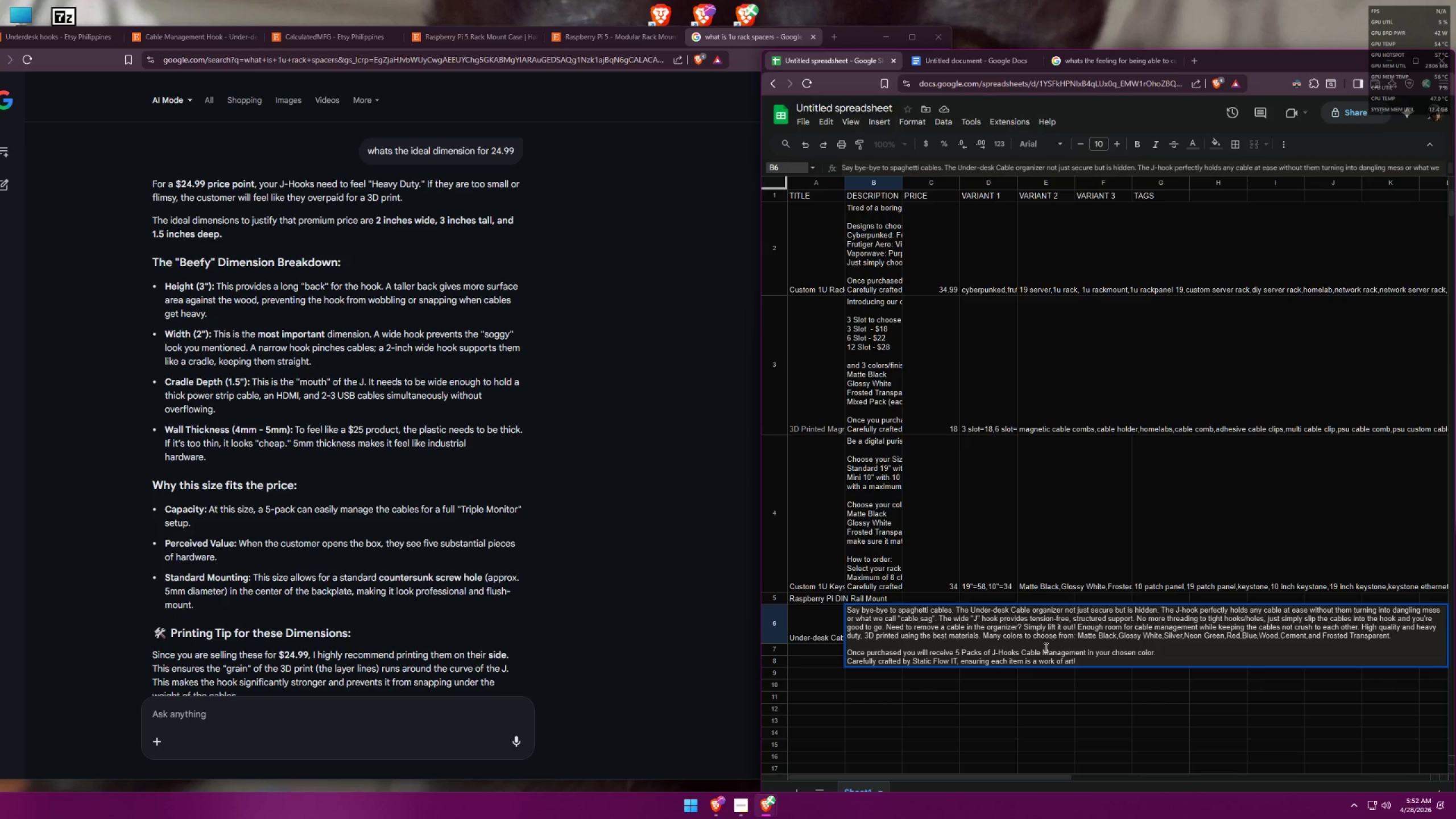 
left_click([1158, 652])
 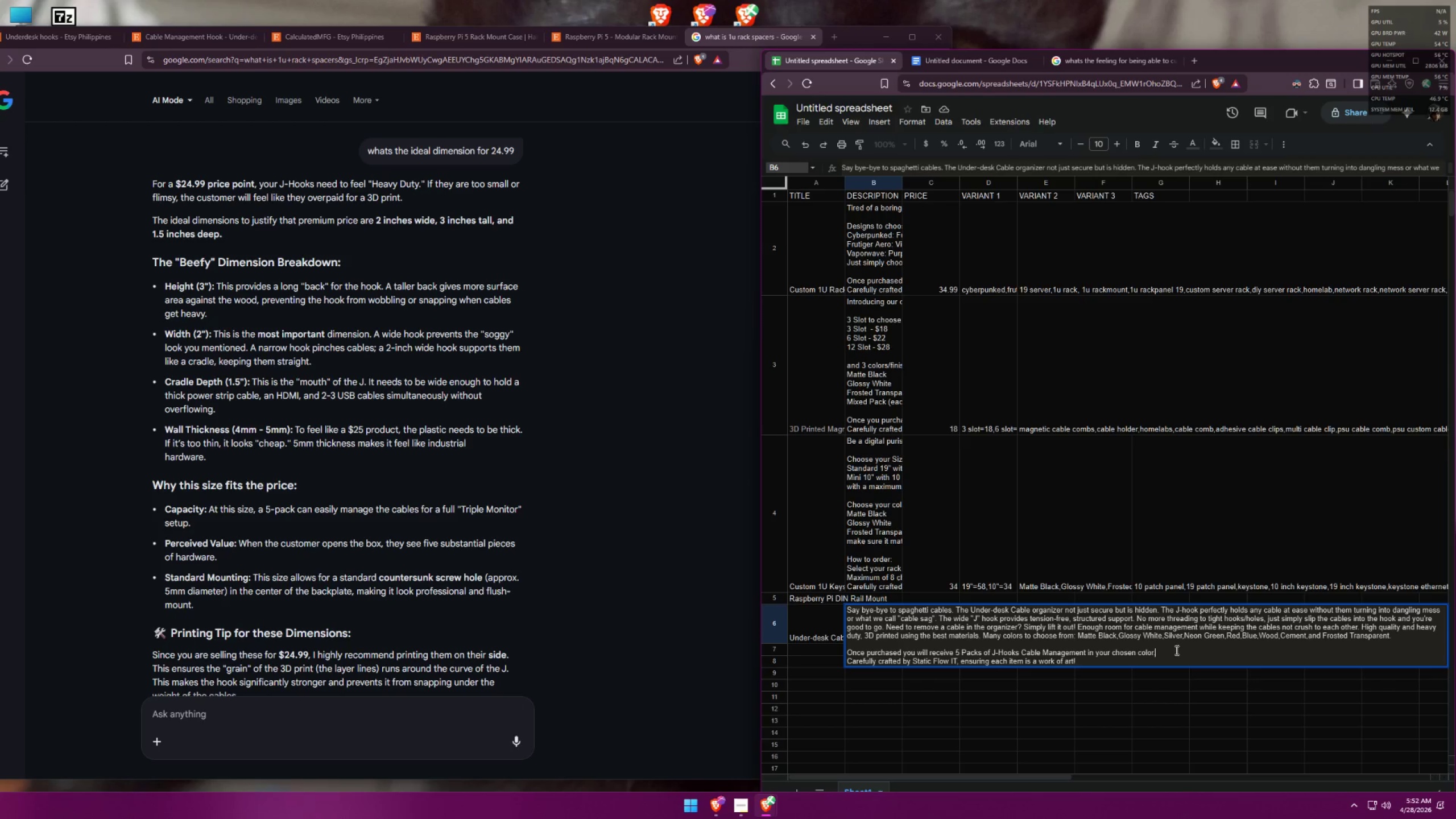 
key(Control+Enter)
 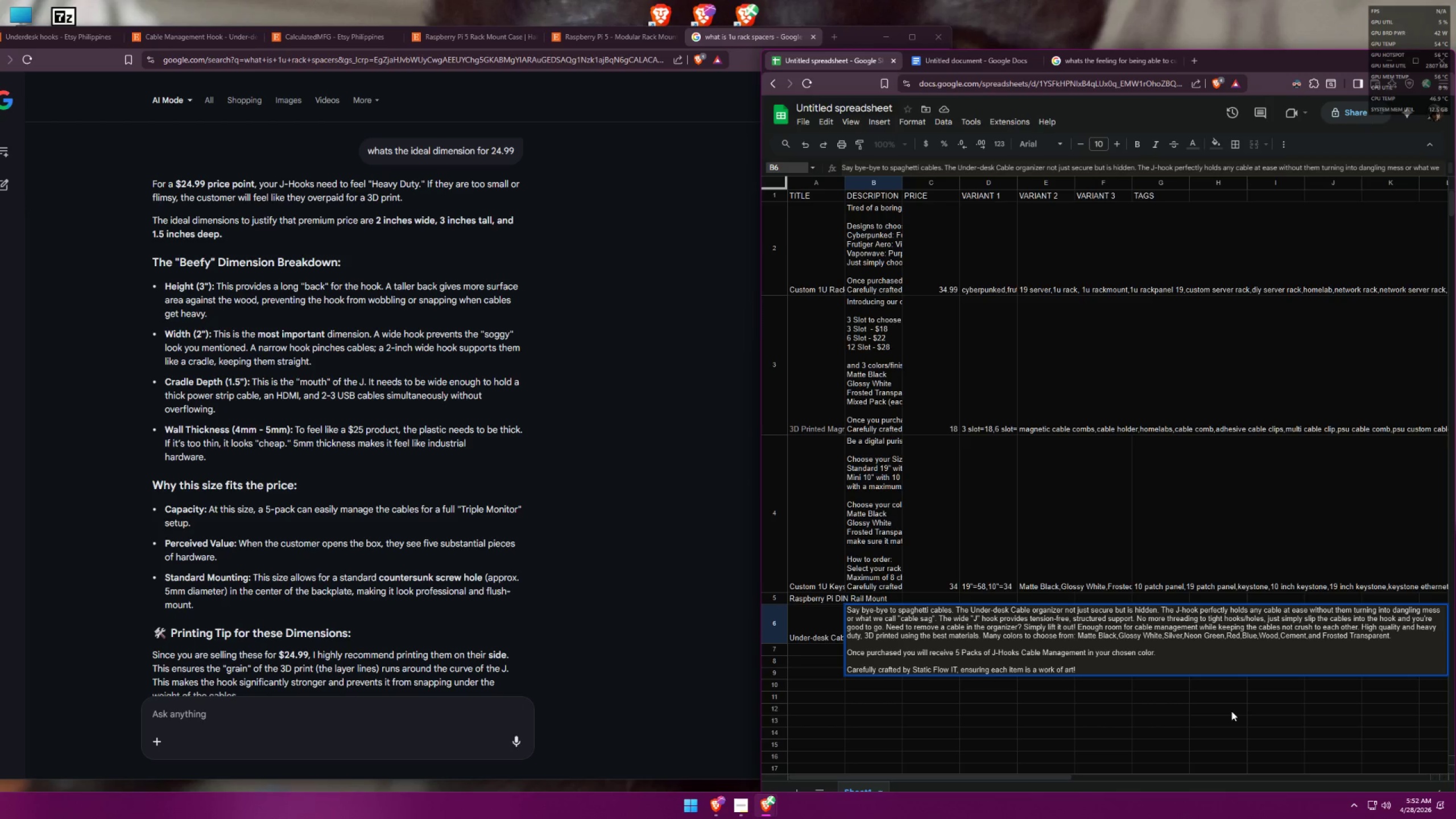 
key(Control+Shift+J)
 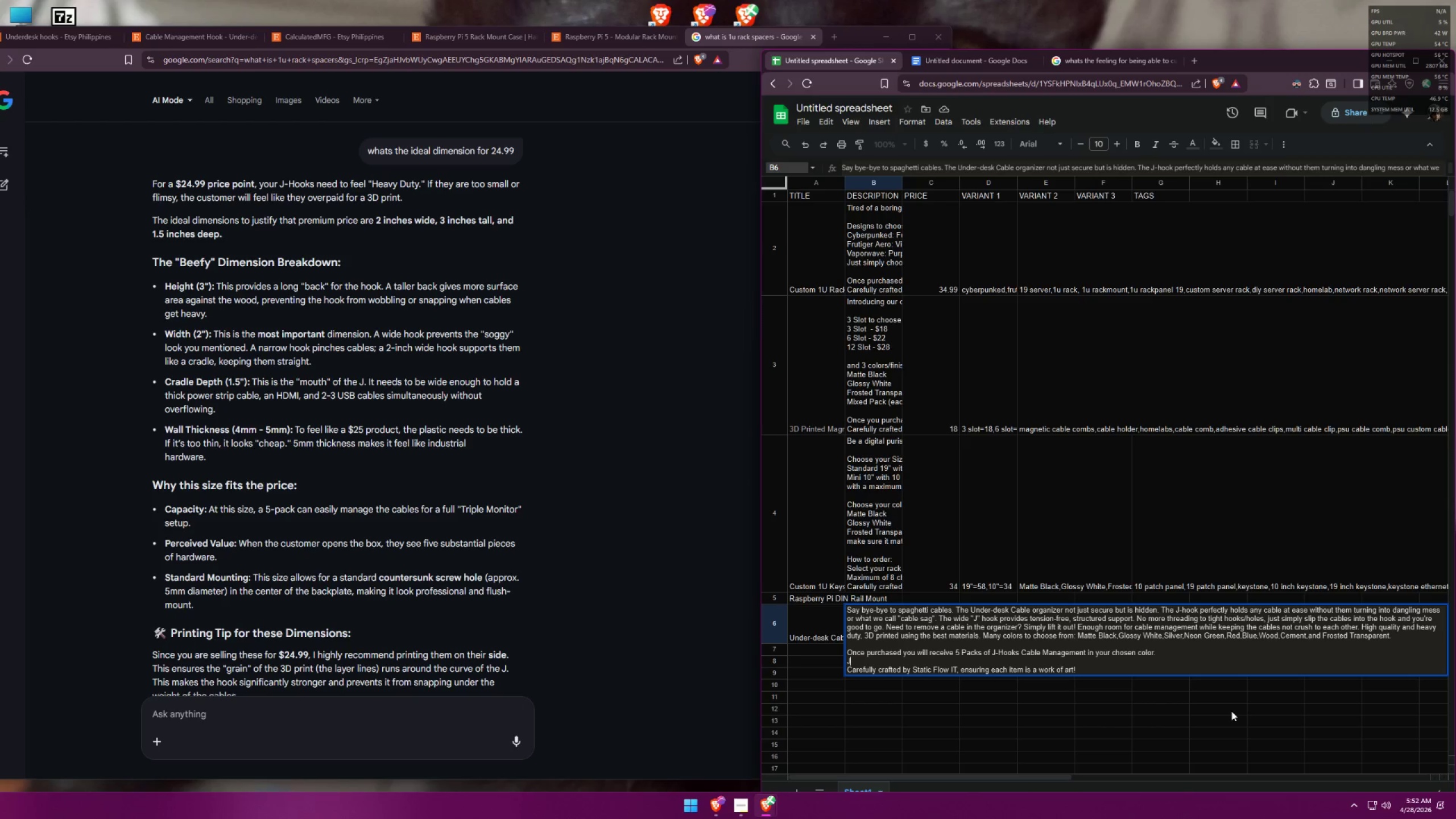 
type( Ho)
key(Backspace)
key(Backspace)
key(Backspace)
type(-hooks dimension: H)
key(Backspace)
type(height: 3", width: 2")
 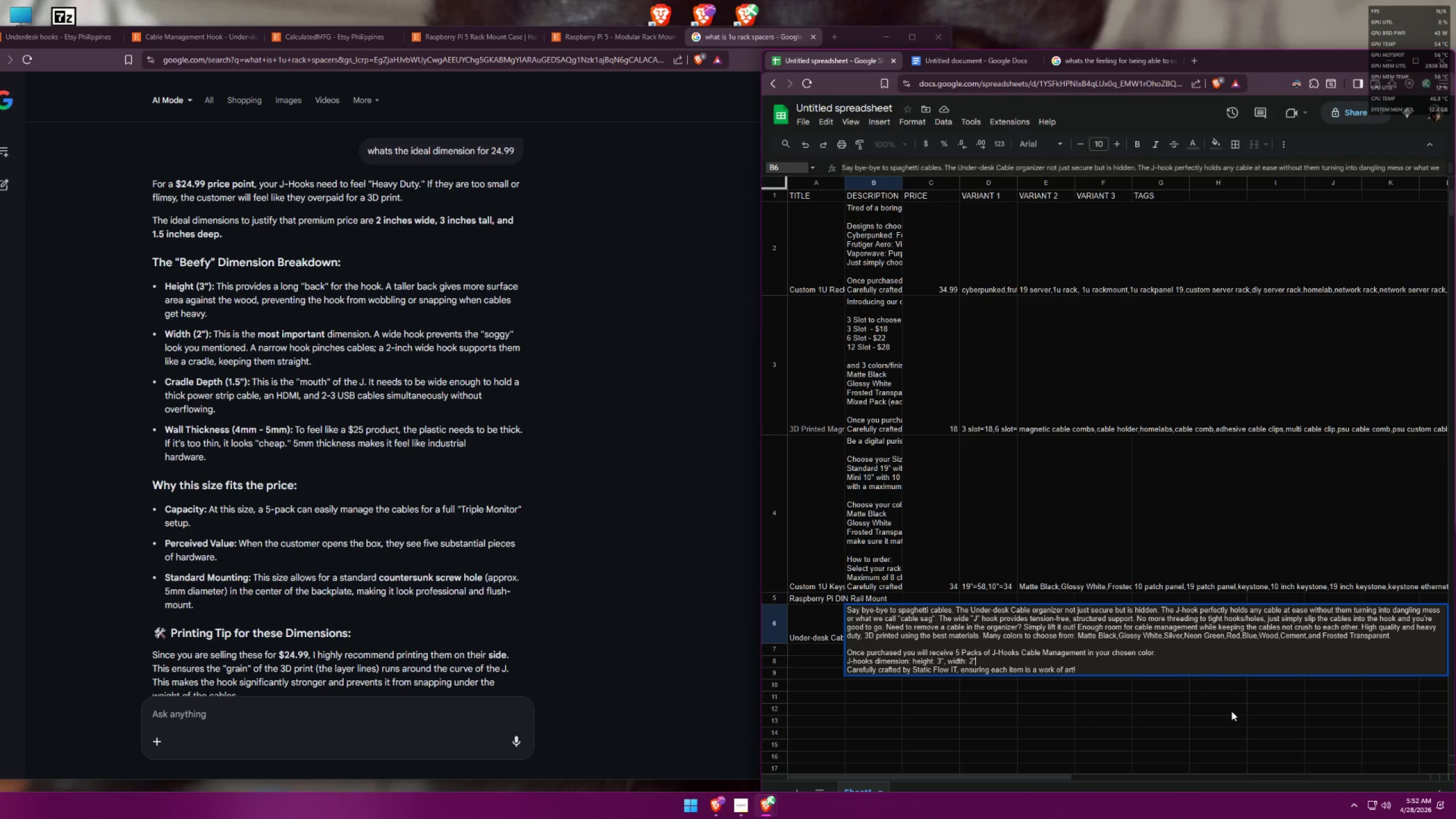 
left_click([876, 663])
 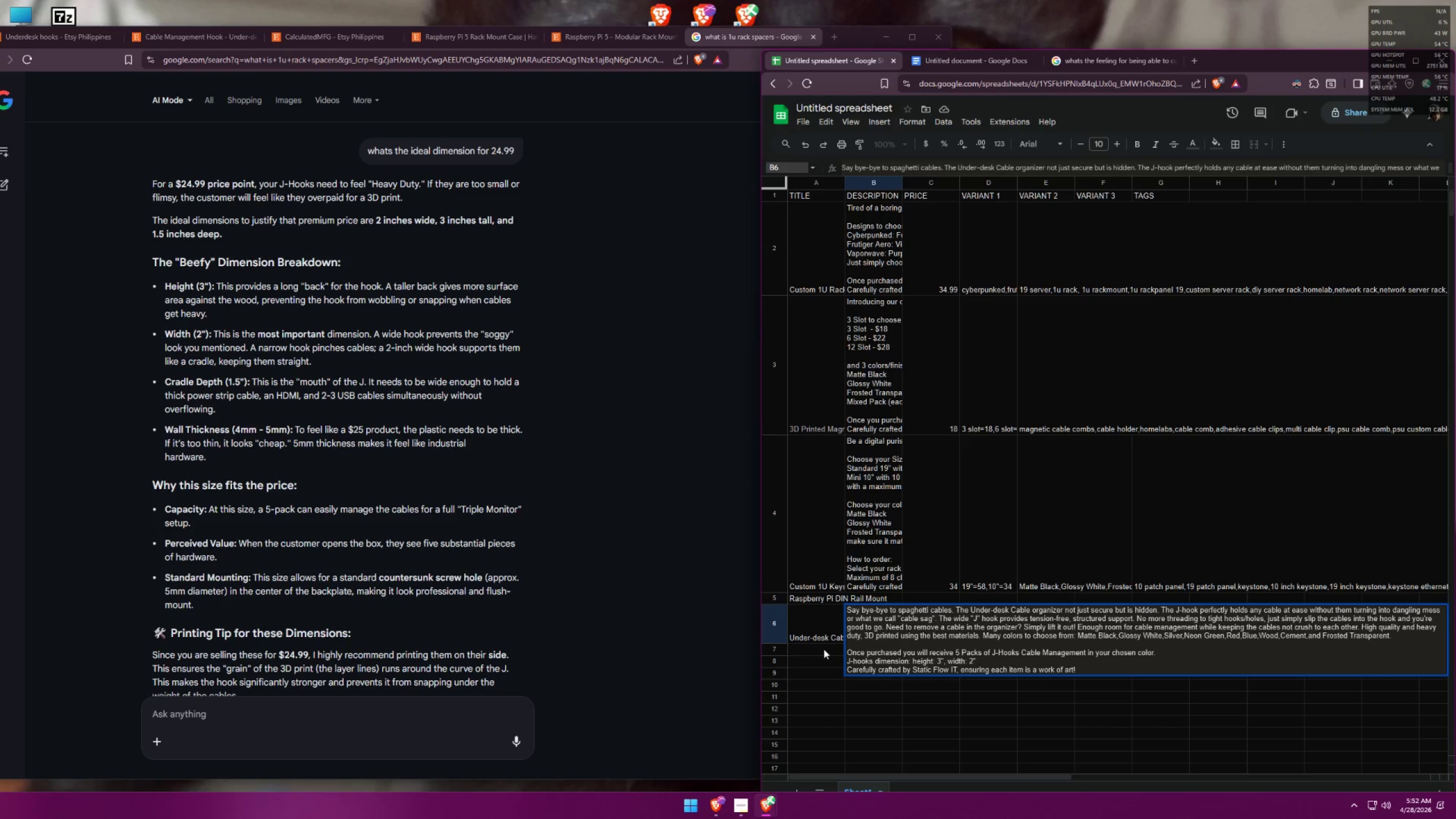 
left_click([847, 659])
 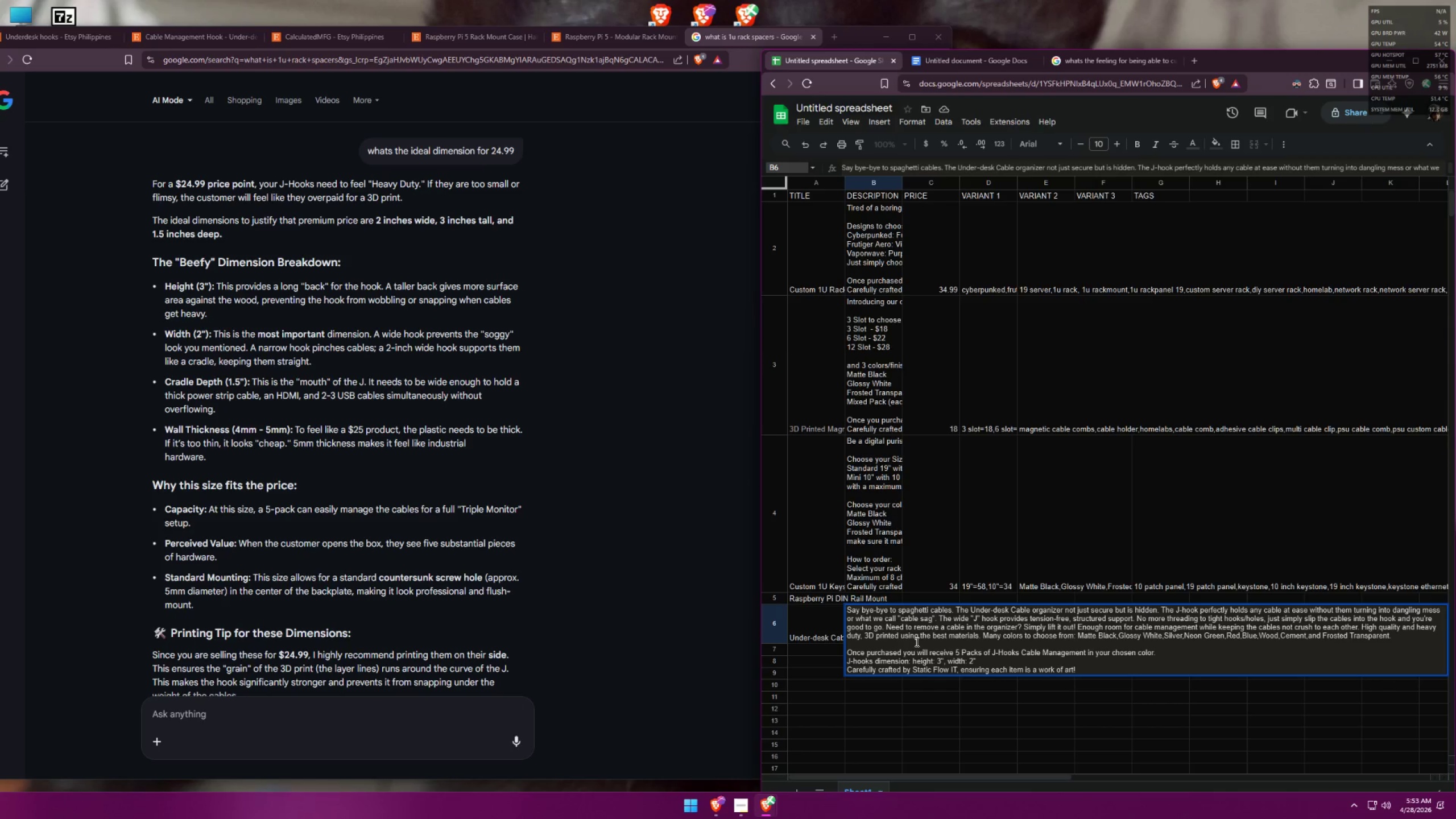 
type(each )
 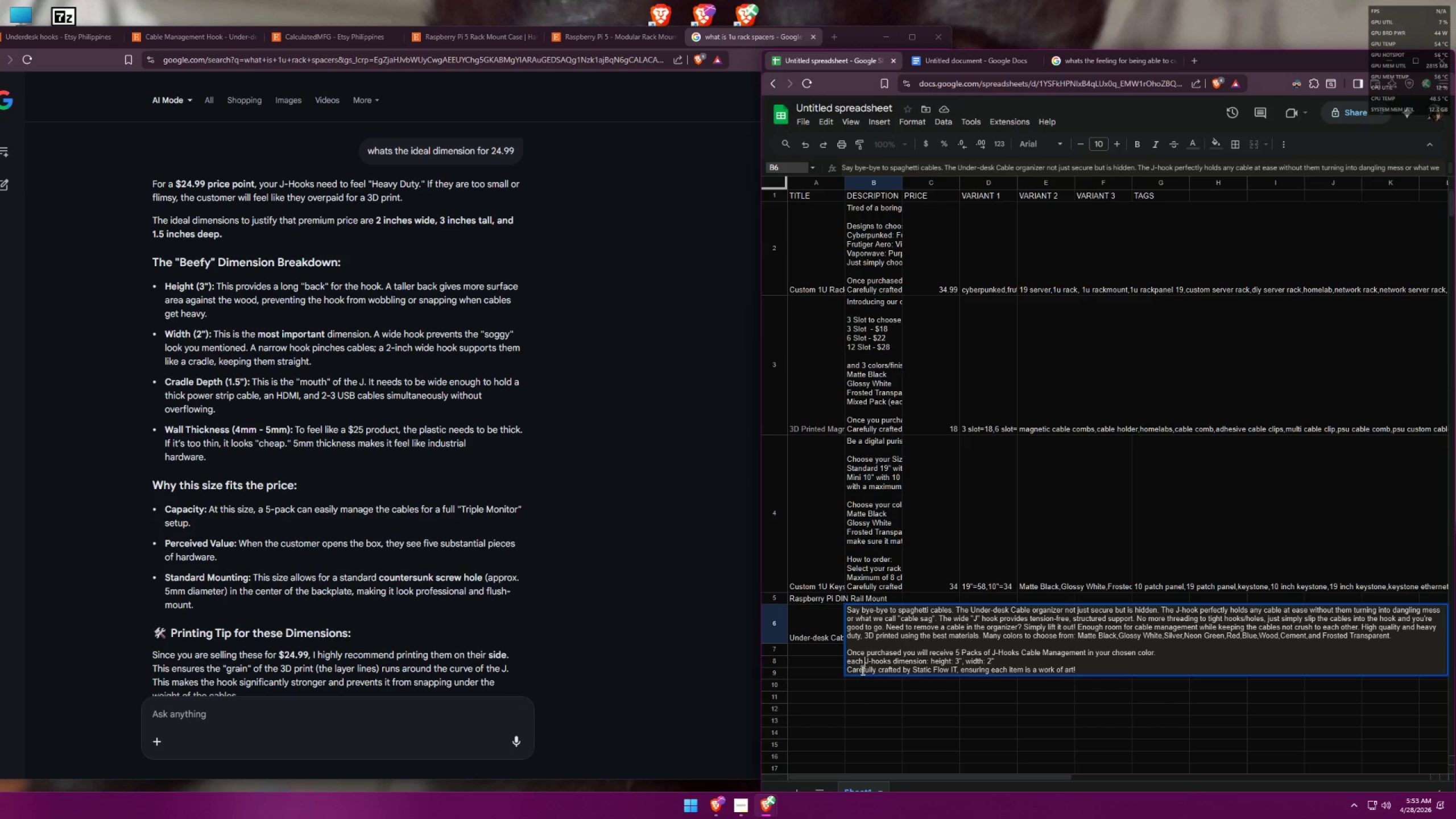 
left_click_drag(start_coordinate=[848, 661], to_coordinate=[842, 661])
 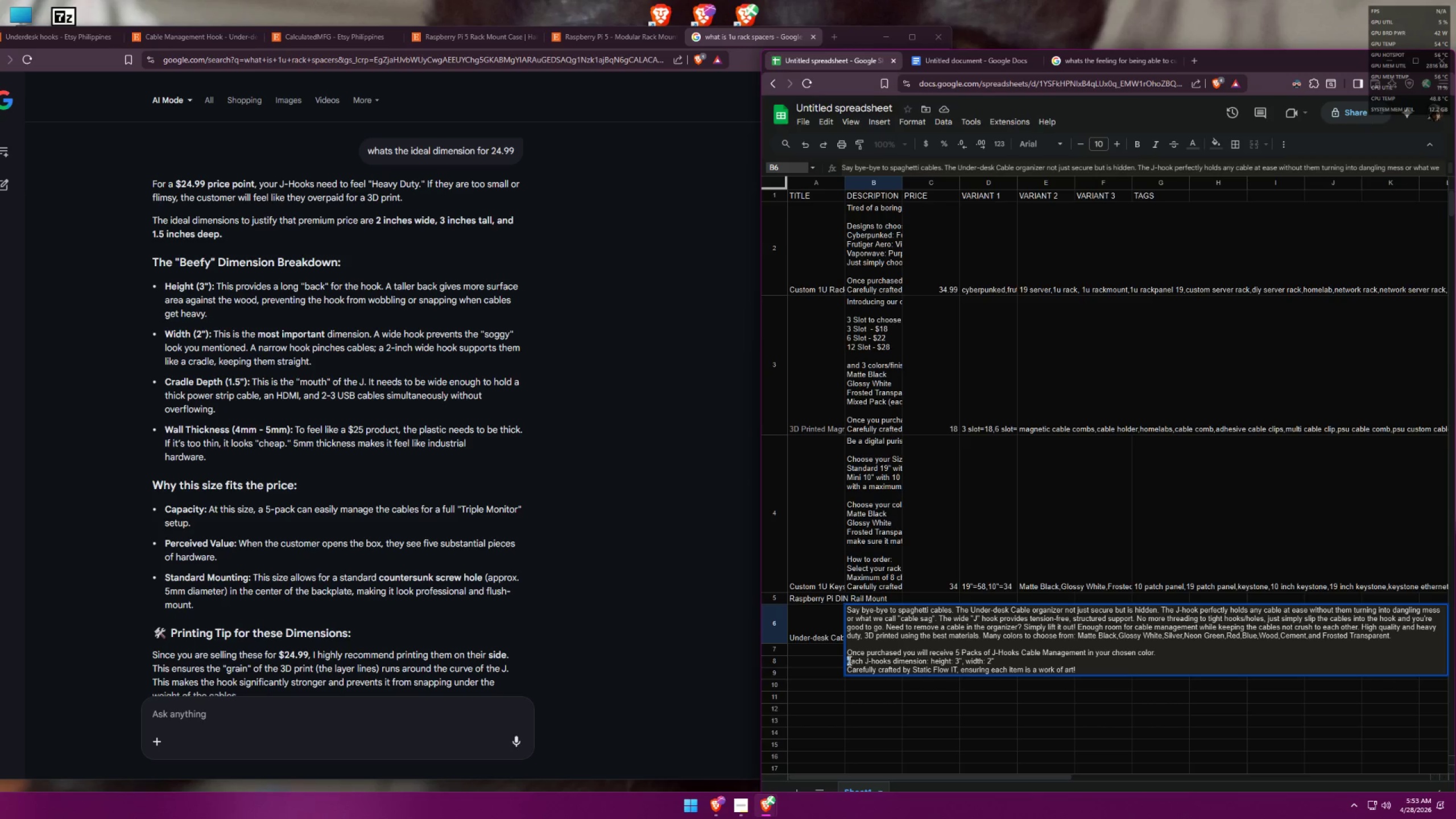 
key(Shift+ShiftLeft)
 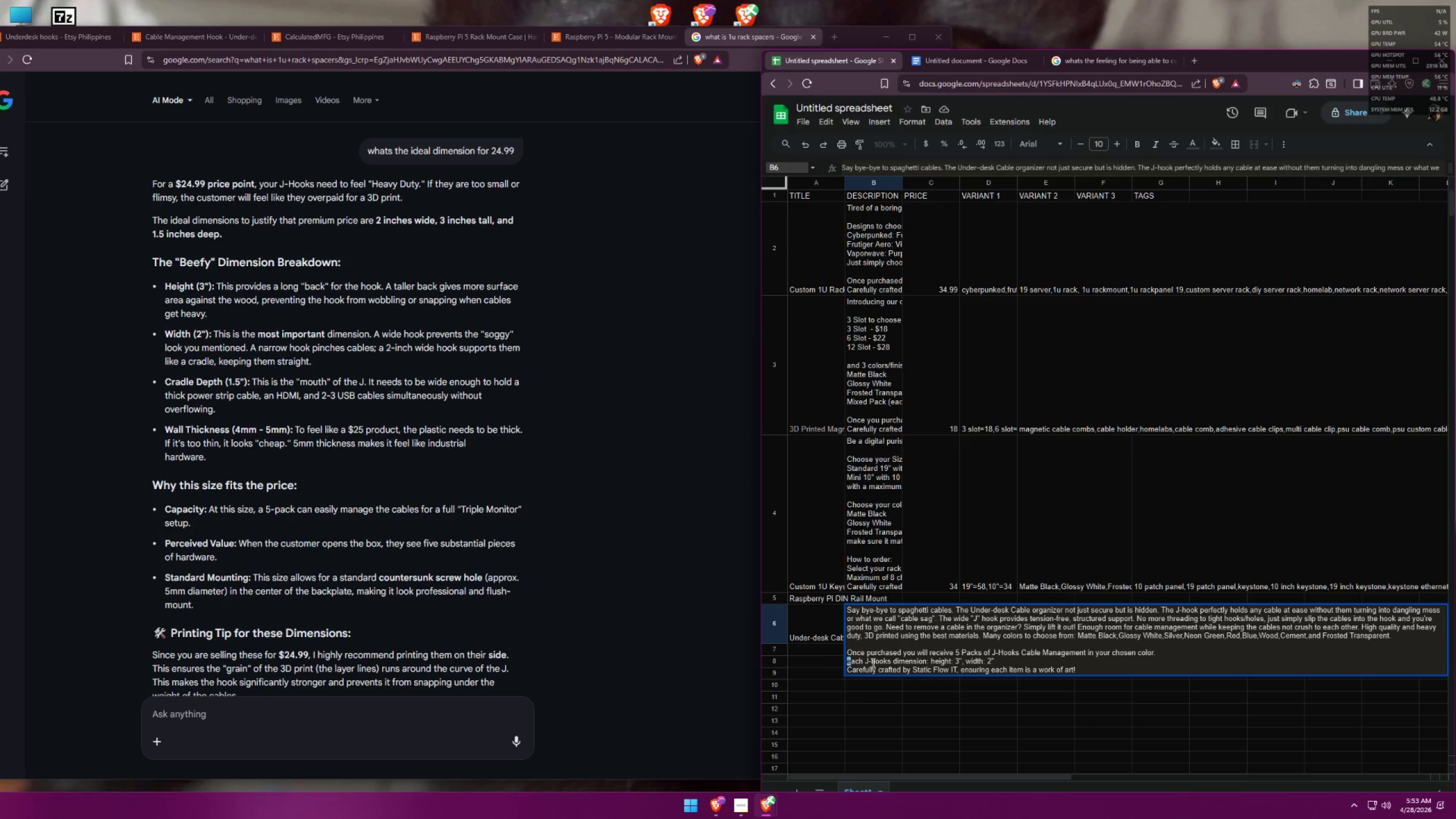 
key(Shift+E)
 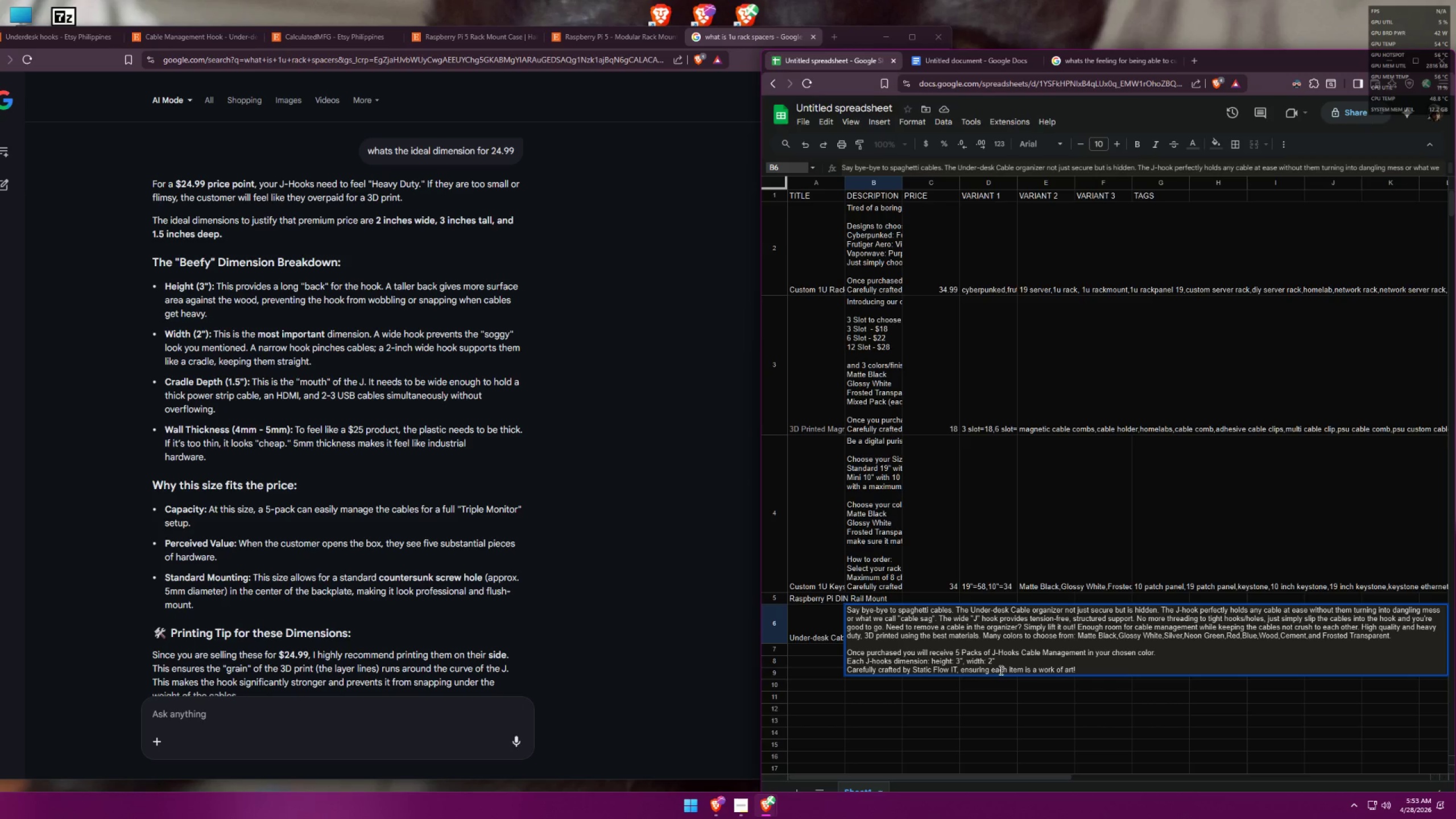 
left_click([1000, 661])
 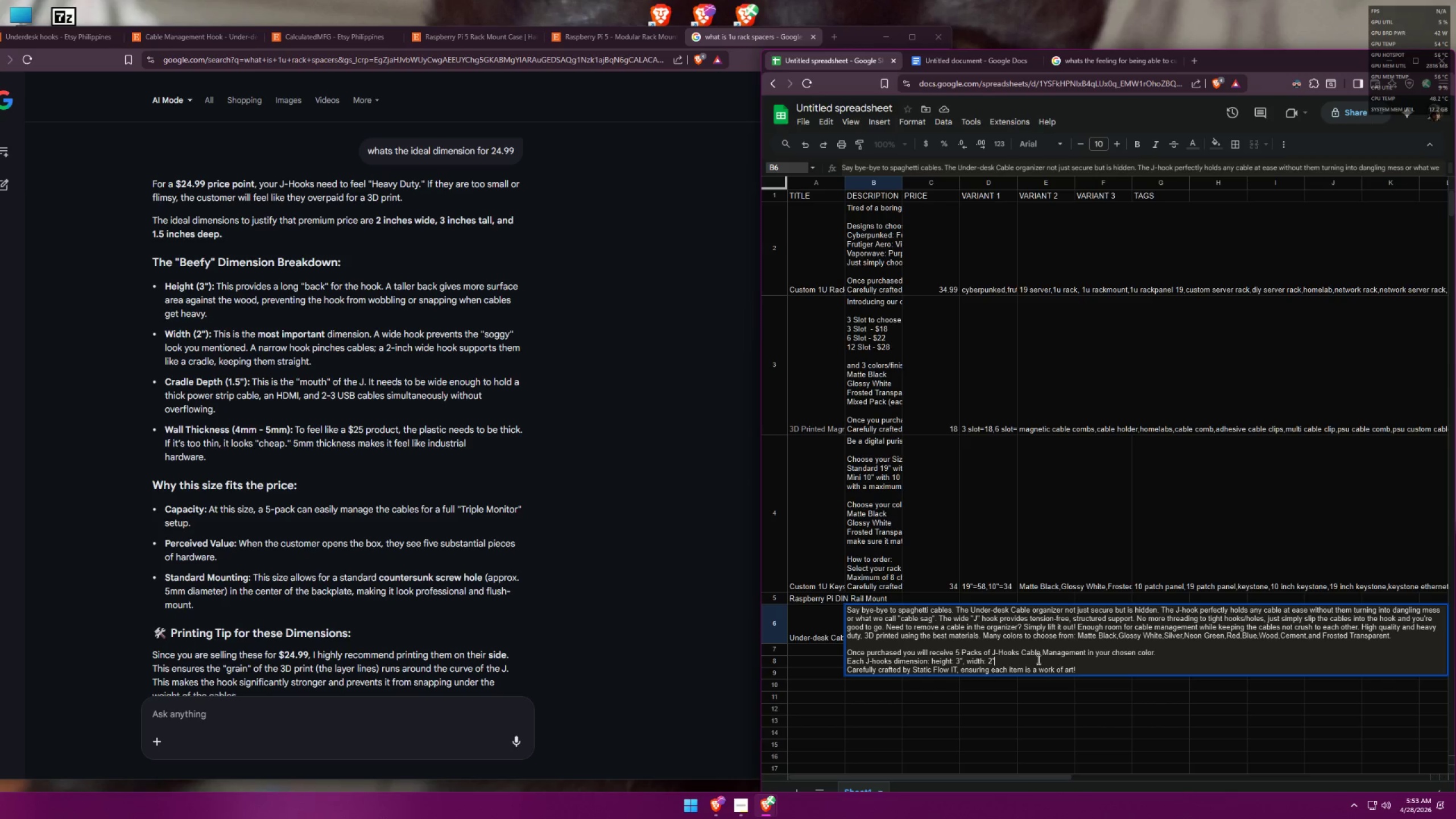 
key(Comma)
 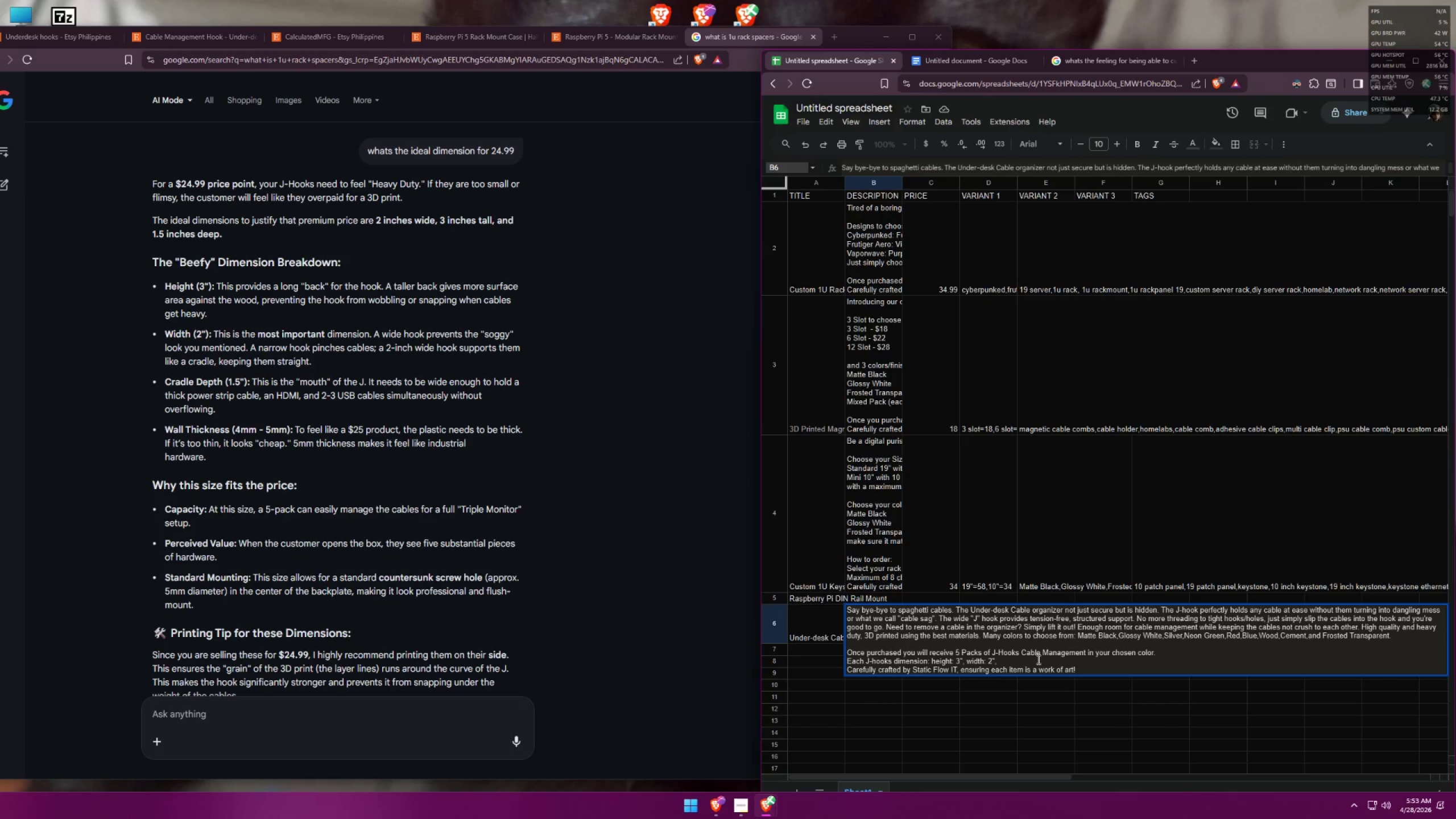 
type( Cradle Depth)
 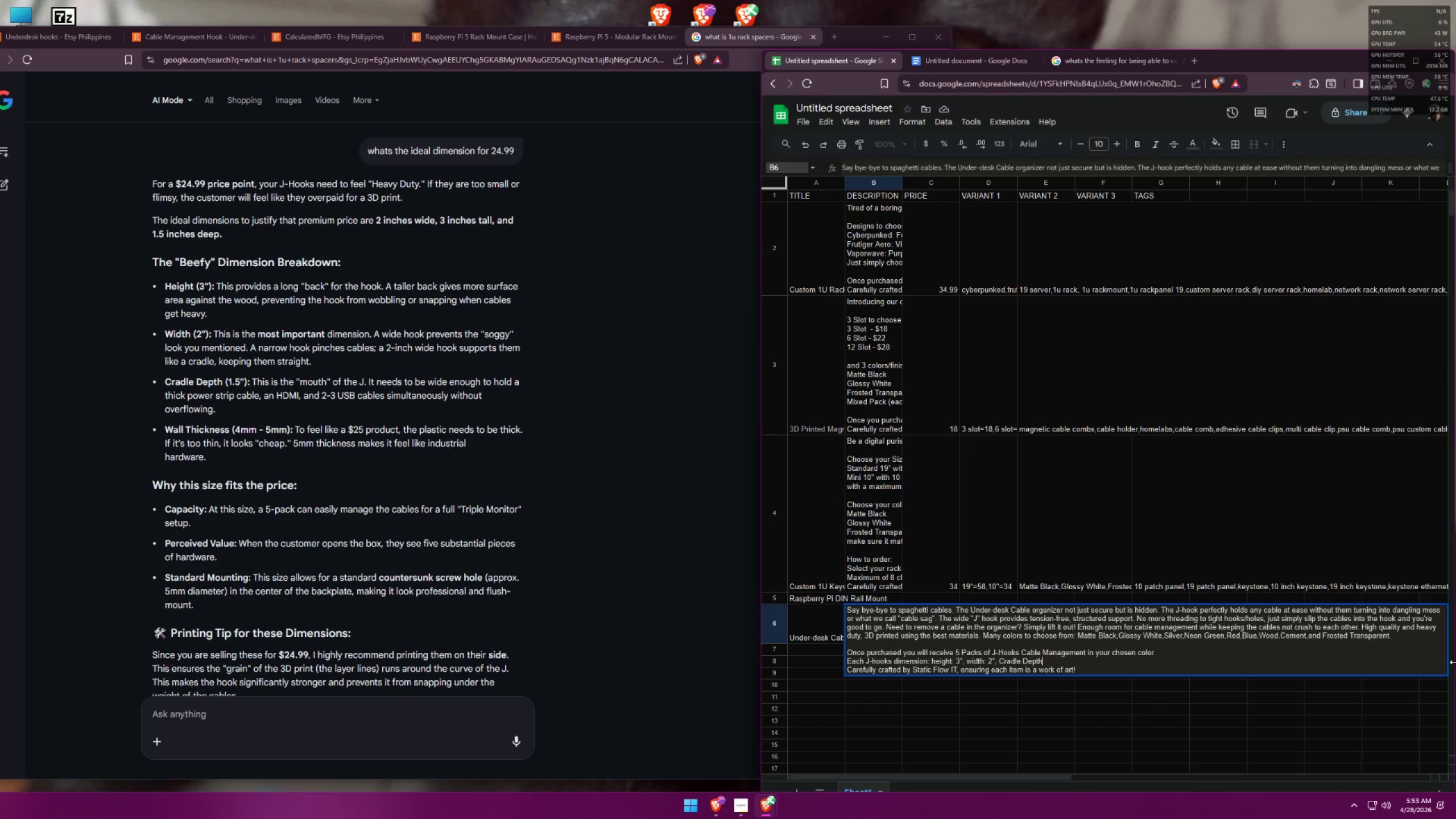 
key(Space)
 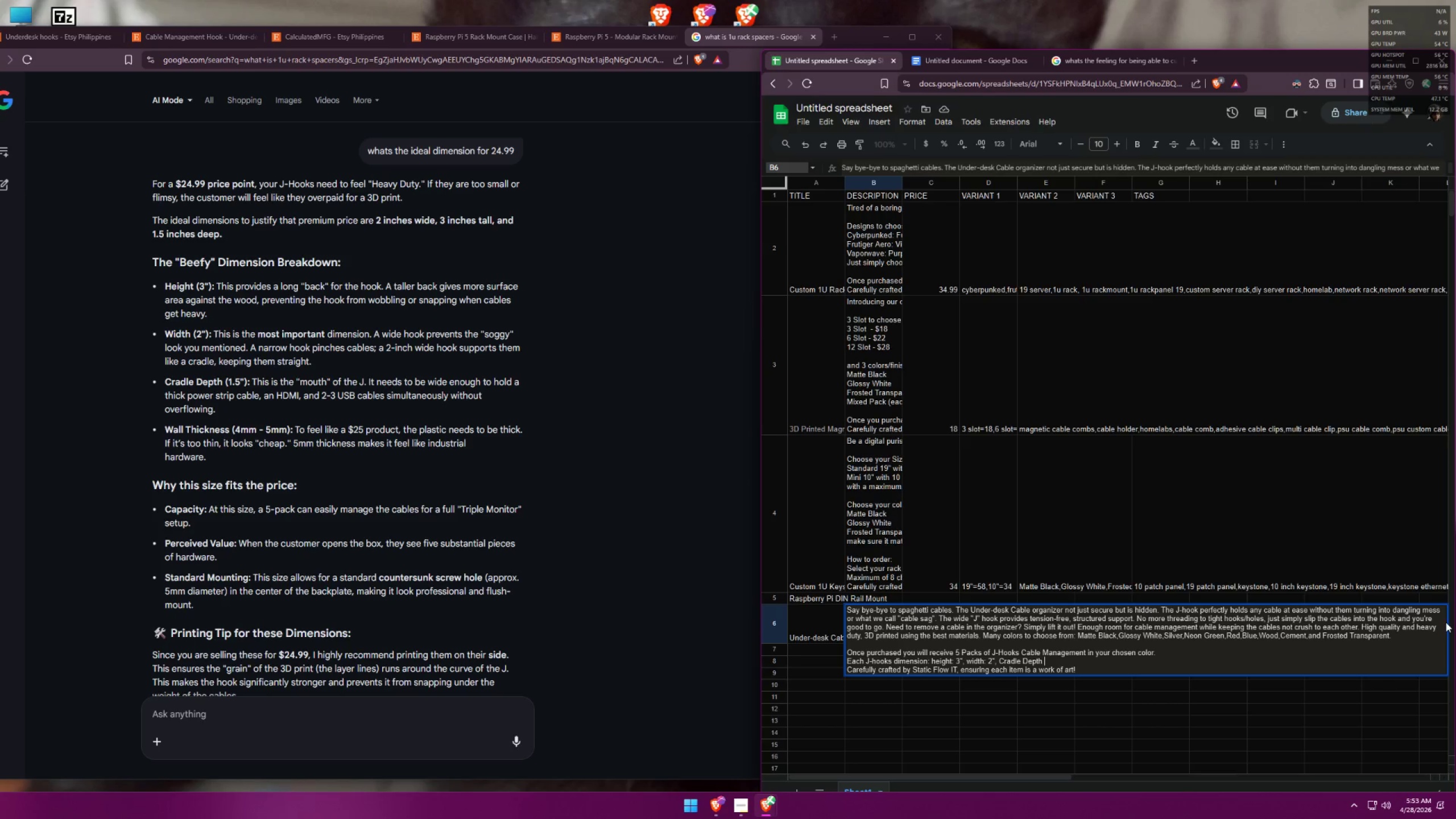 
key(1)
 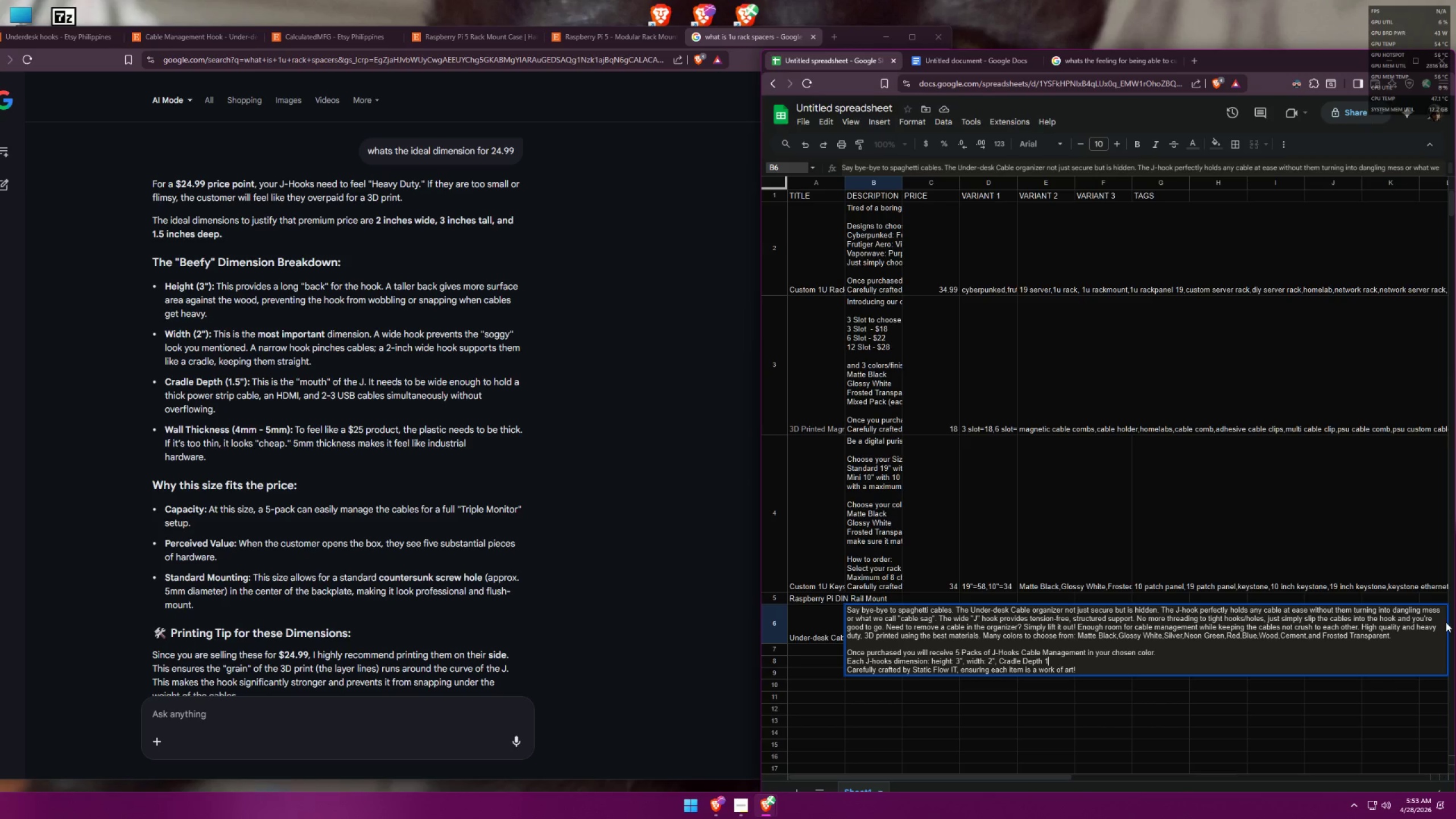 
key(Period)
 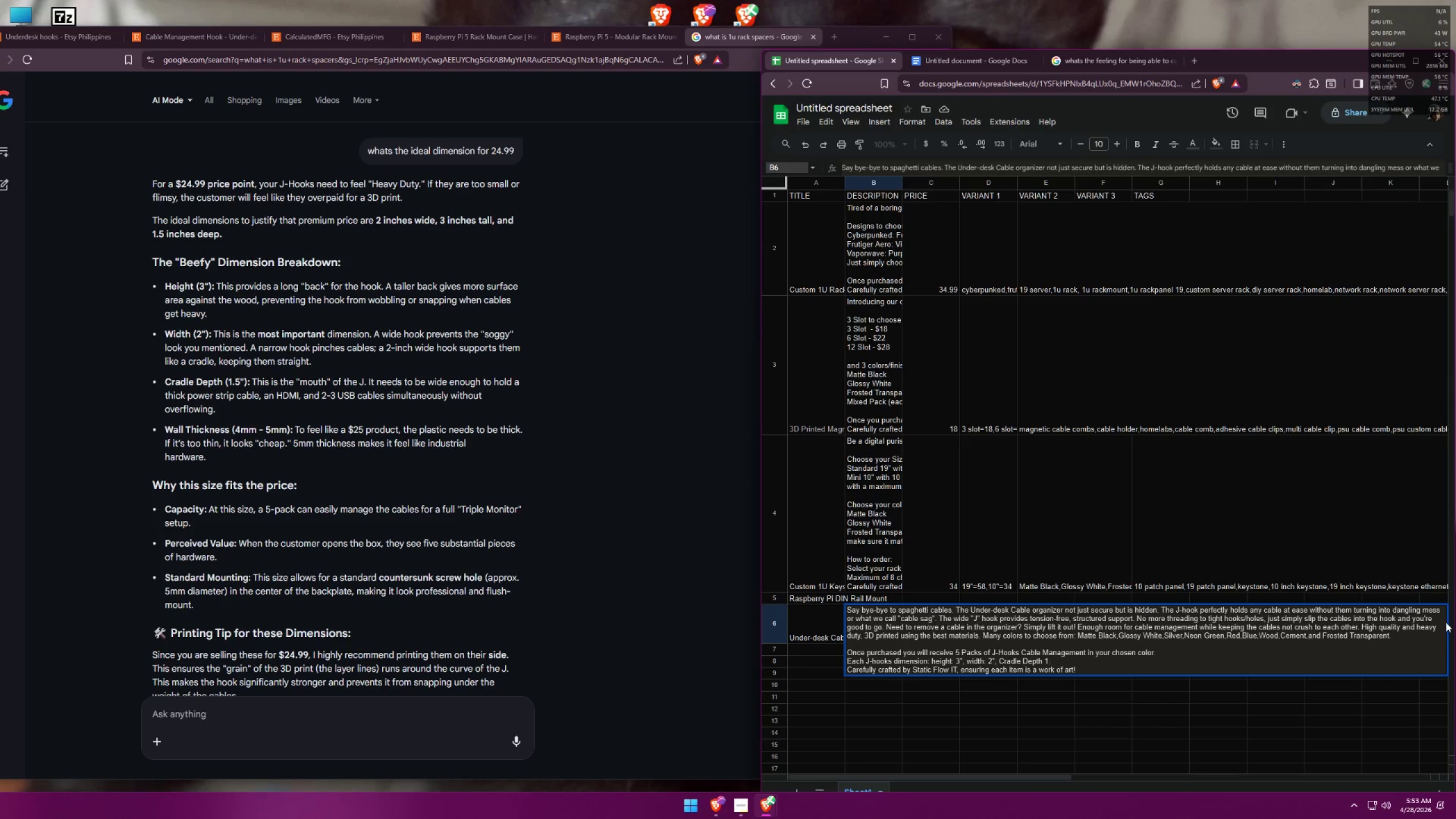 
key(5)
 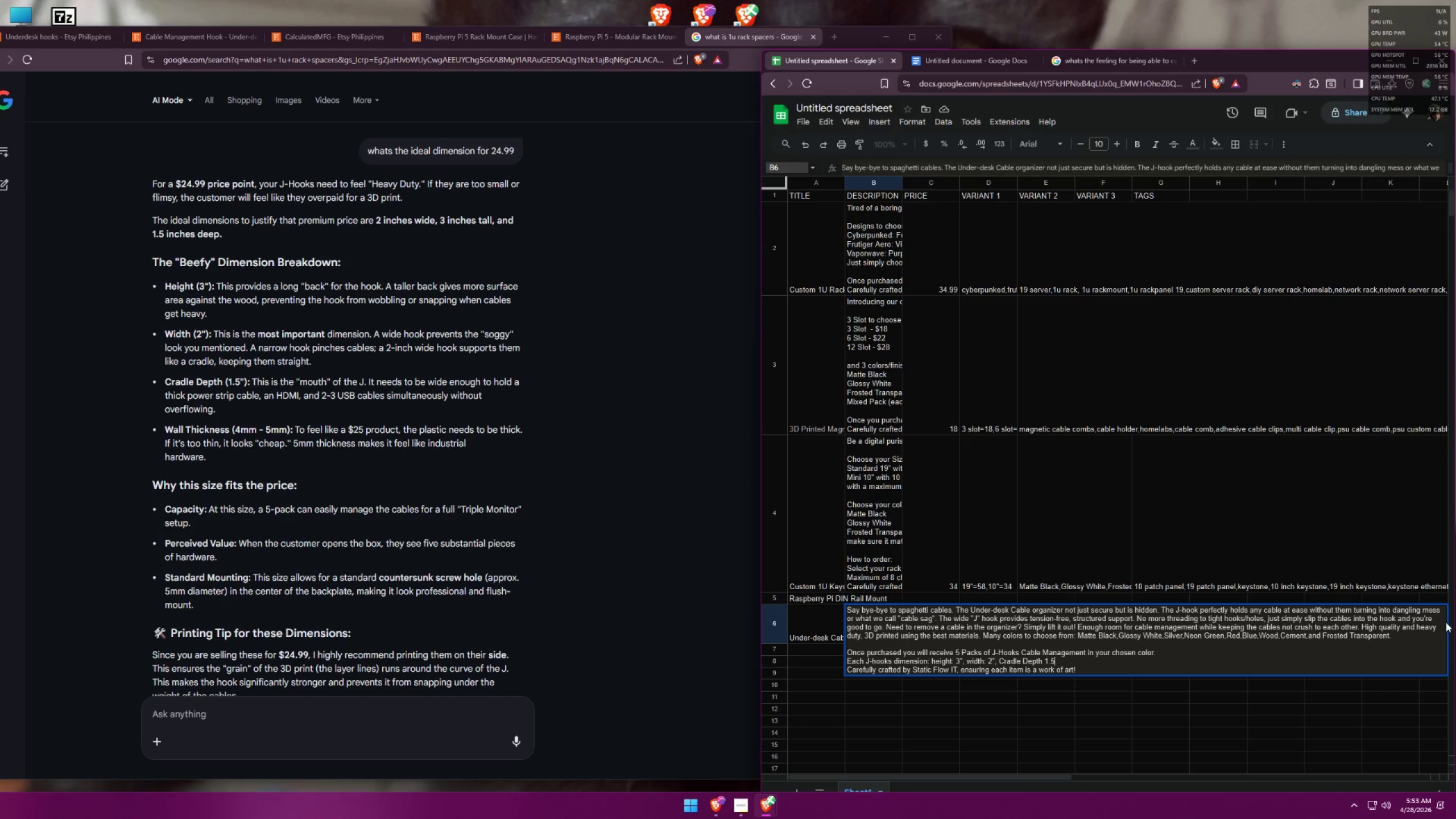 
key(Shift+ShiftLeft)
 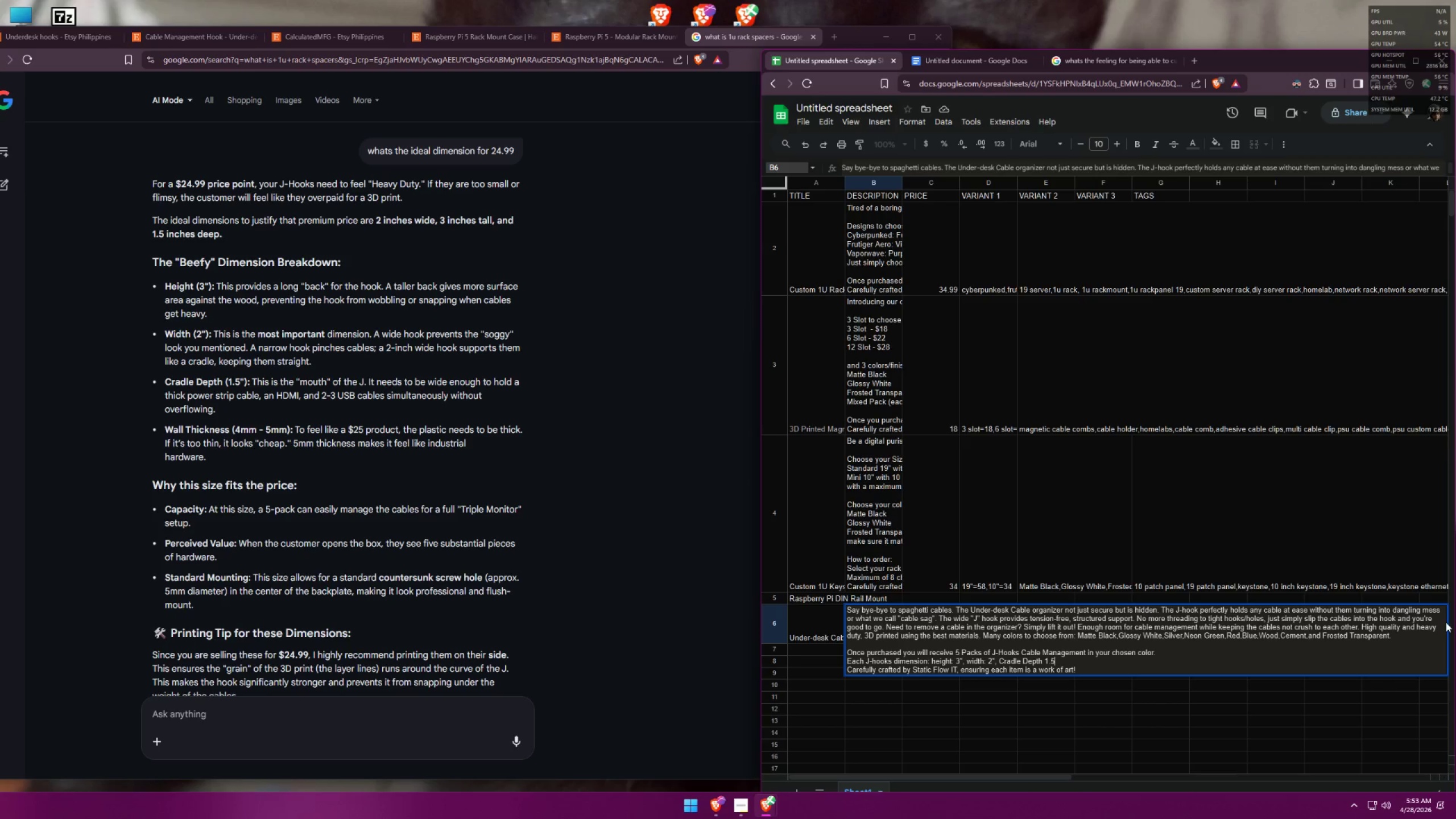 
key(Shift+Quote)
 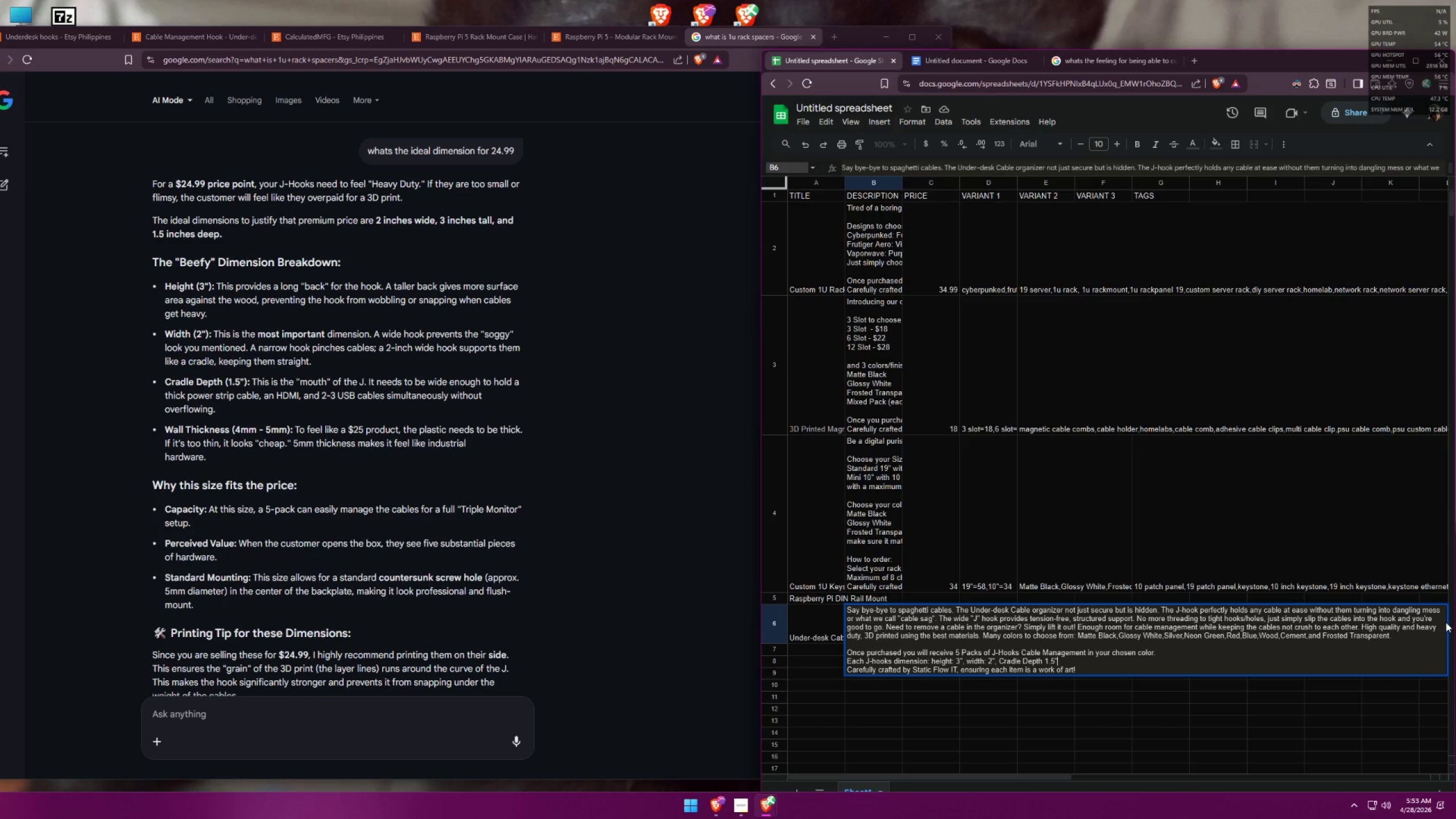 
type( & Thich)
key(Backspace)
type(kness 4mm-5mm)
 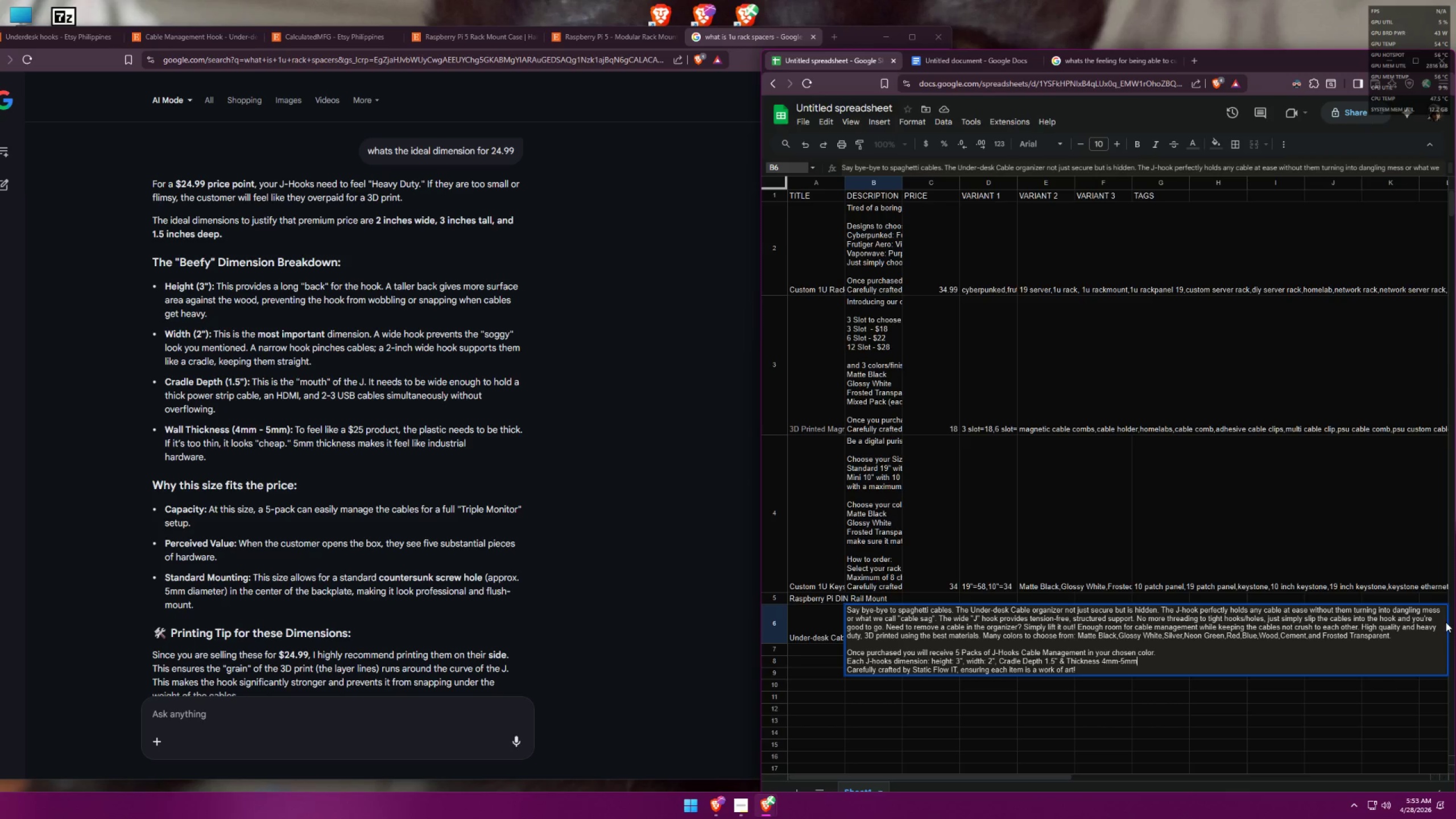 
left_click([1230, 750])
 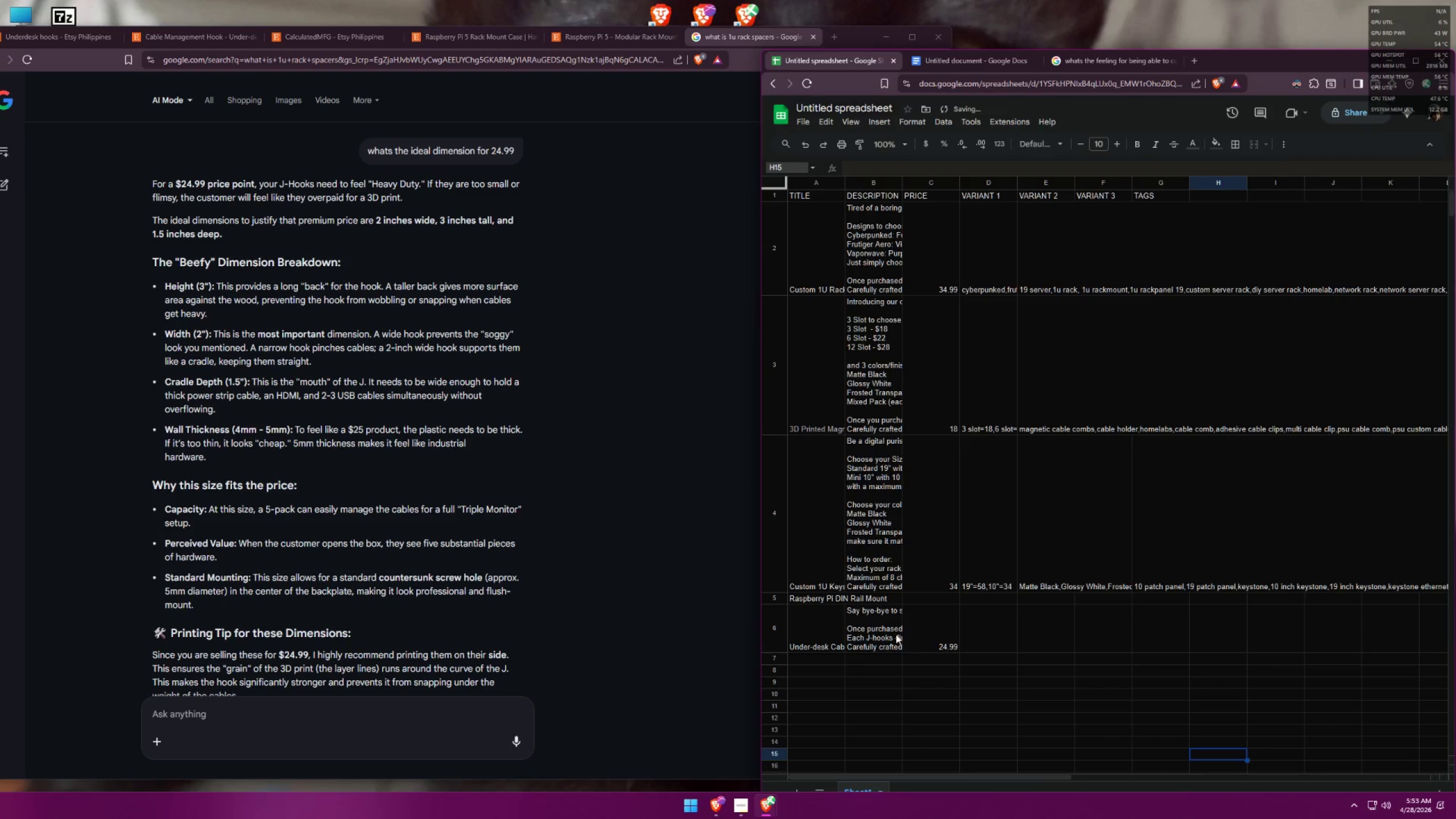 
double_click([881, 628])
 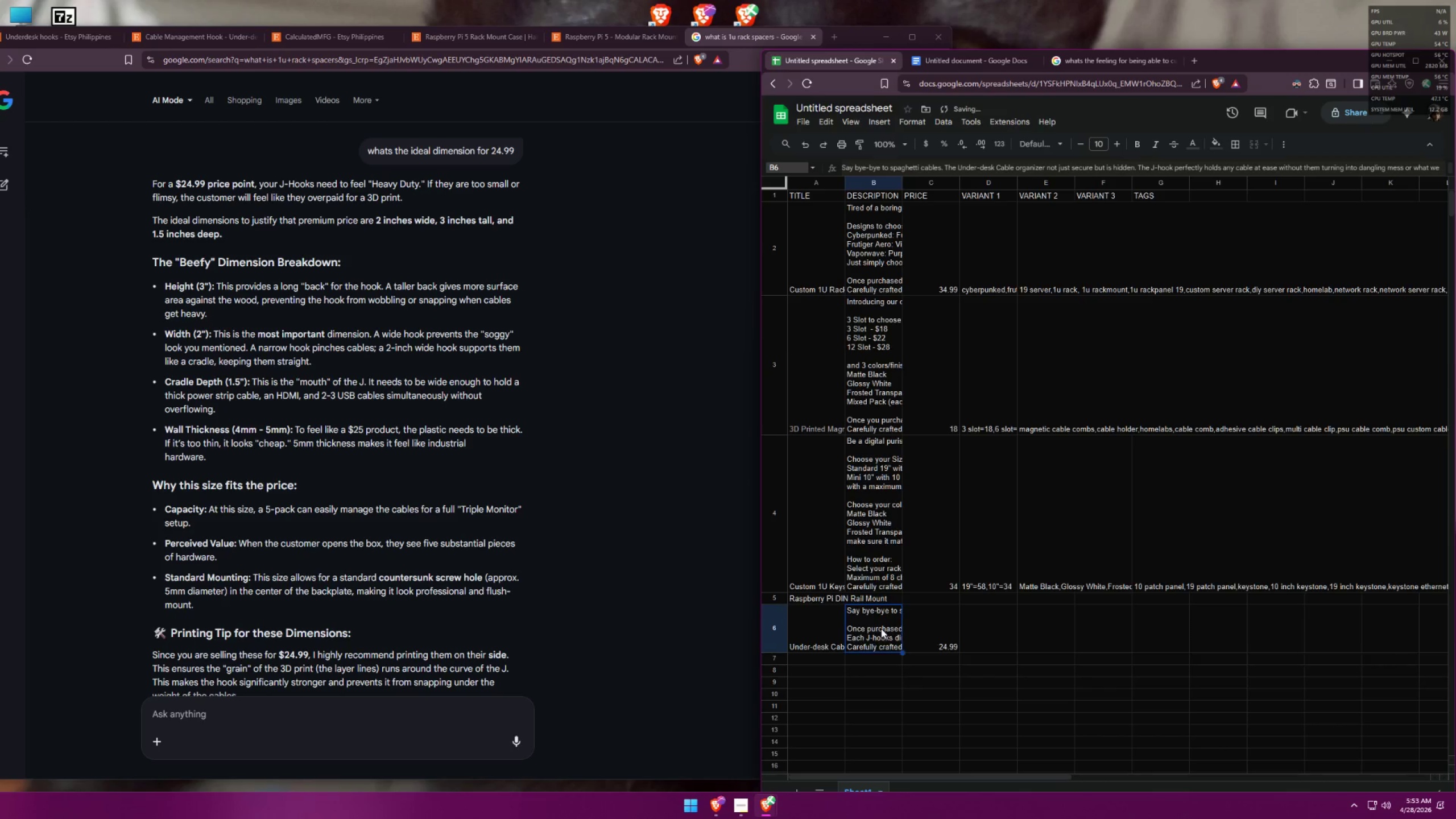 
triple_click([881, 628])
 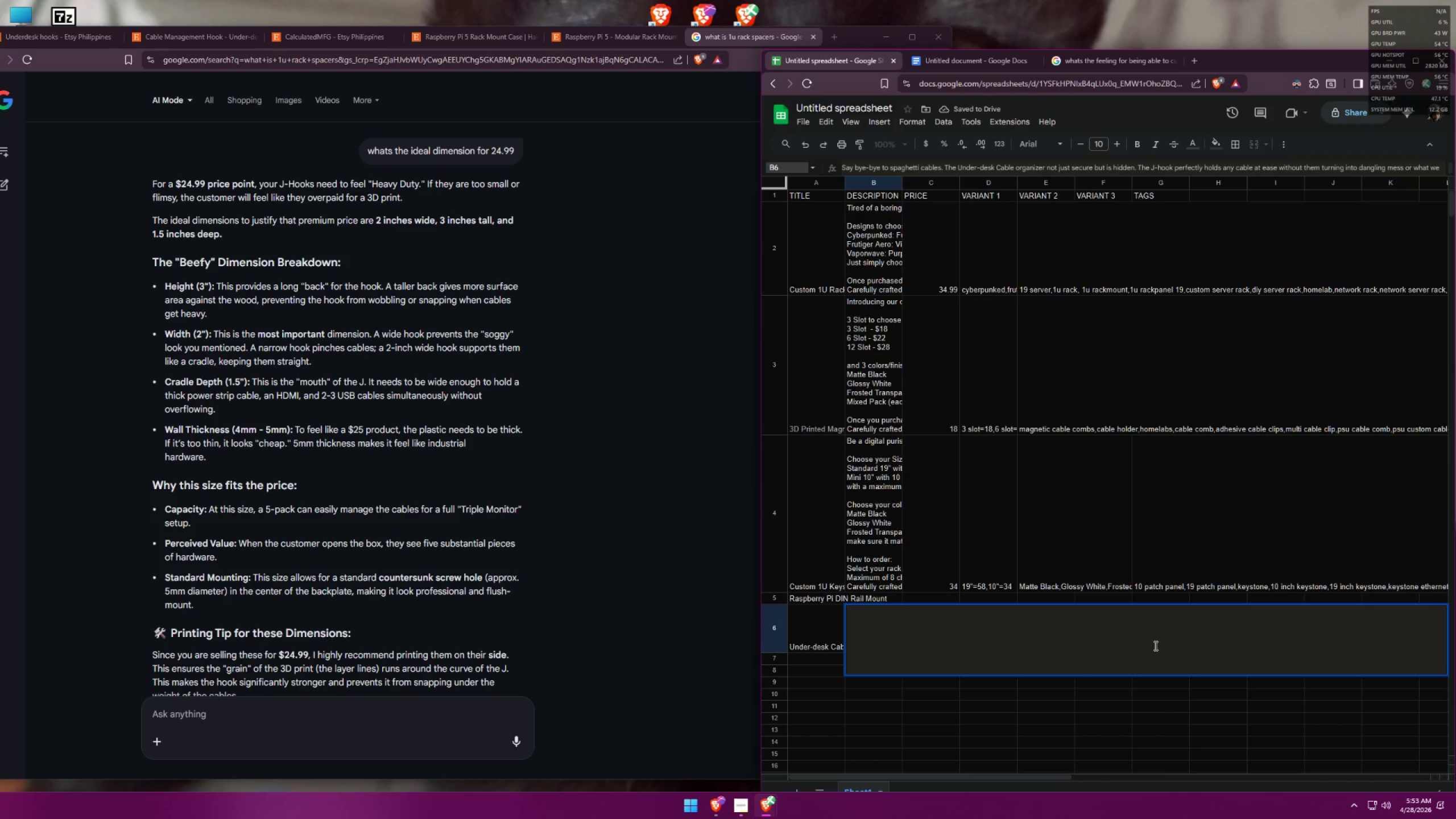 
key(Control+ControlLeft)
 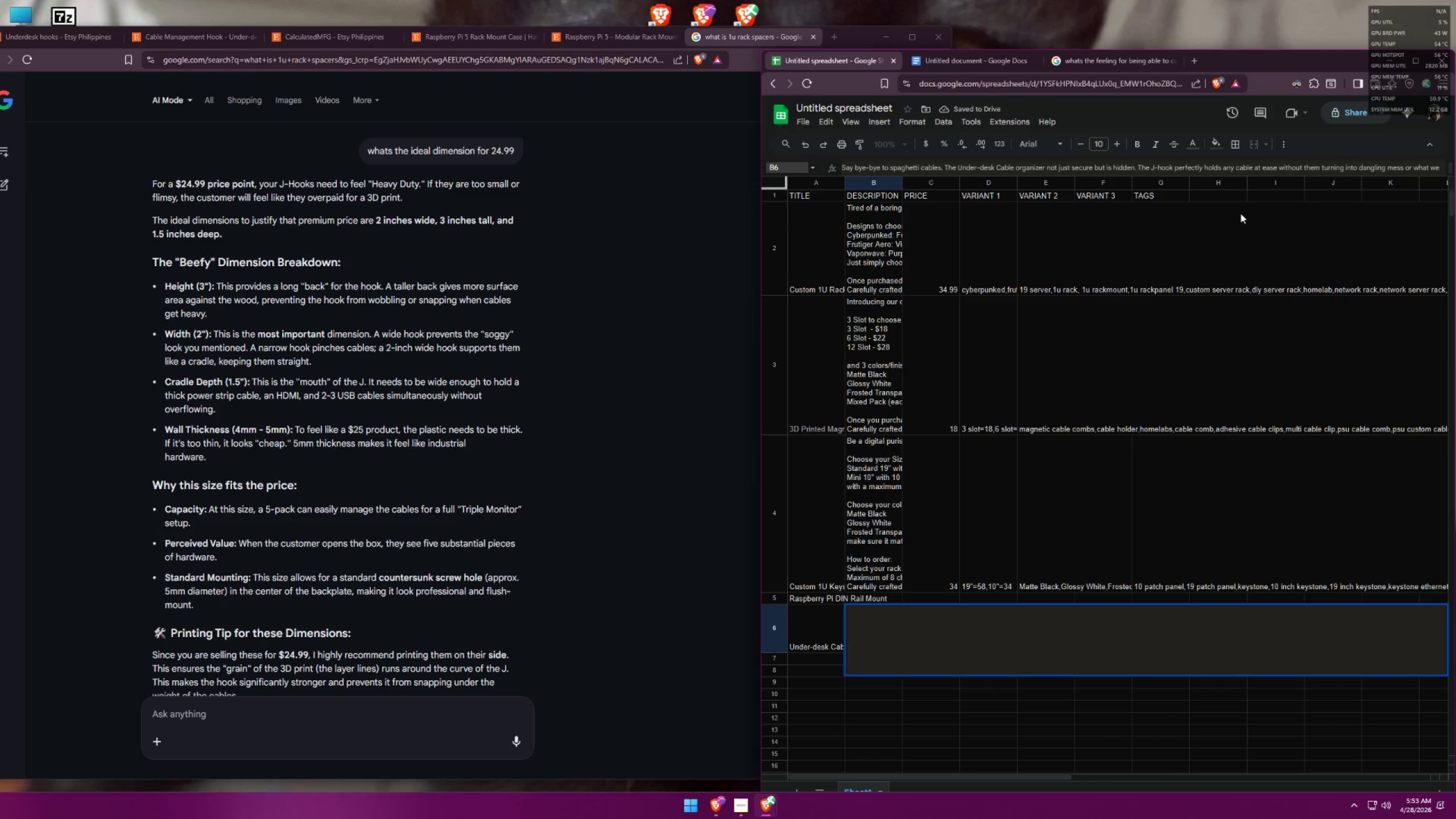 
key(Control+A)
 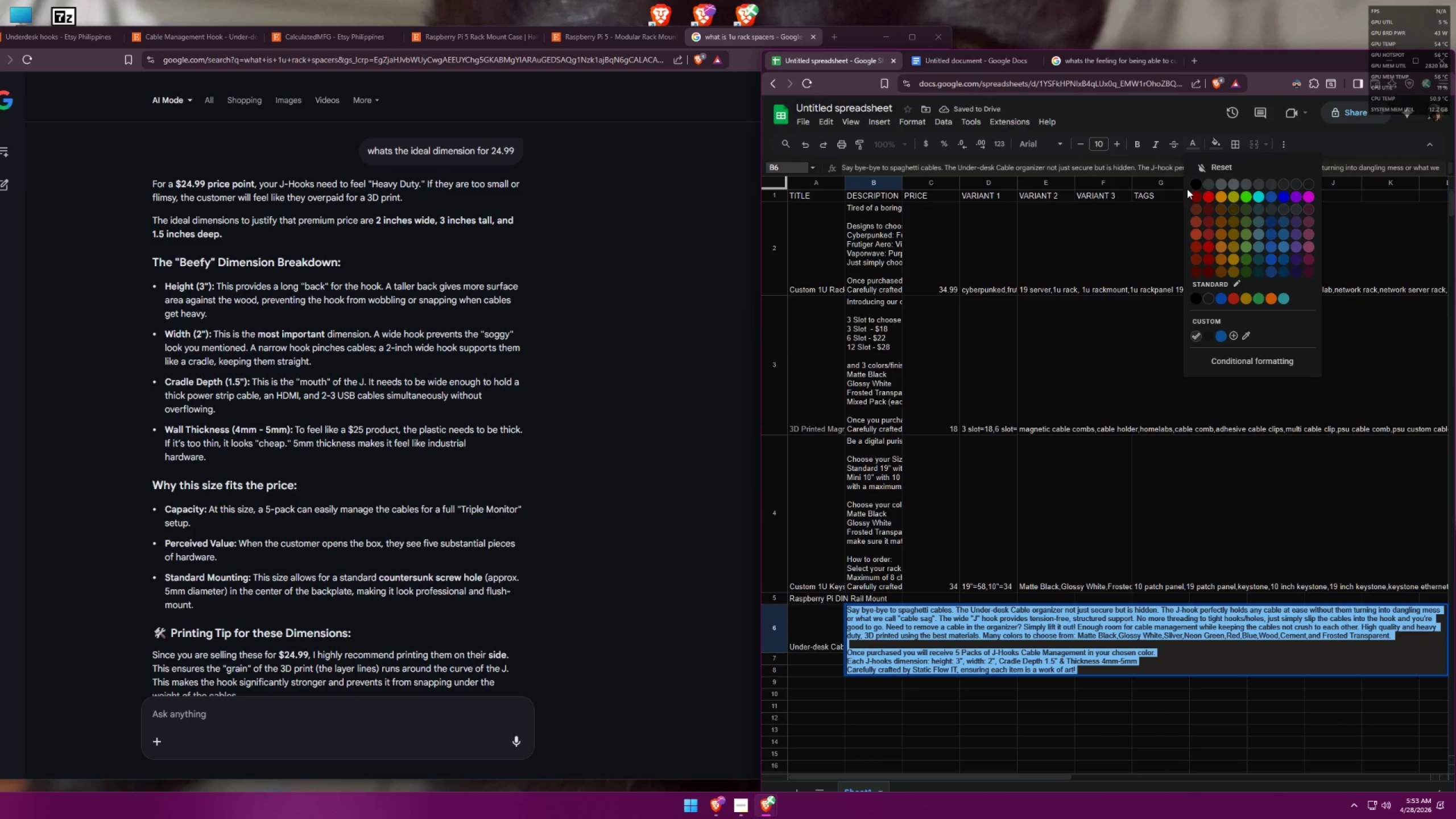 
double_click([1190, 185])
 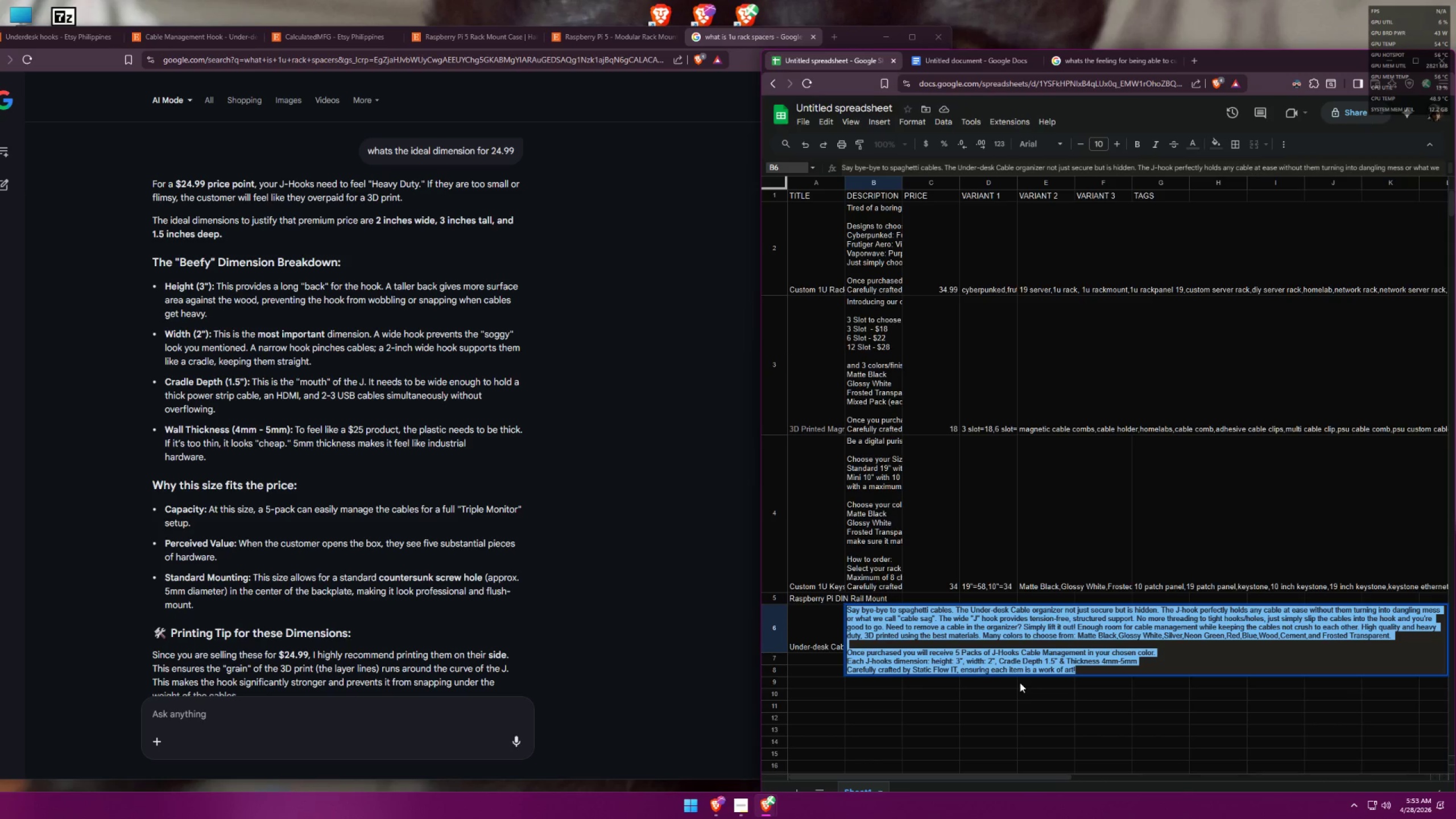 
left_click([1020, 682])
 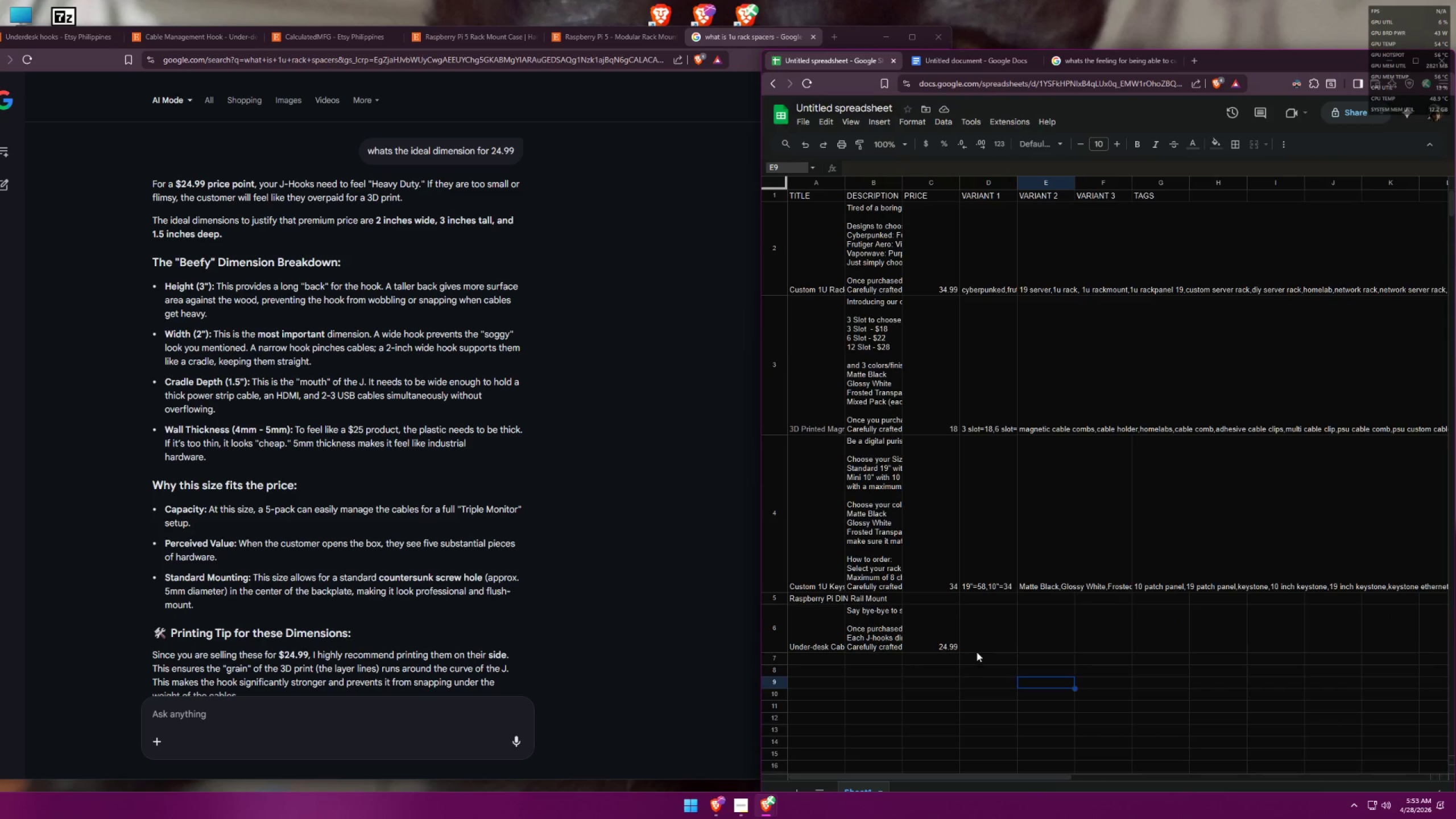 
left_click([982, 642])
 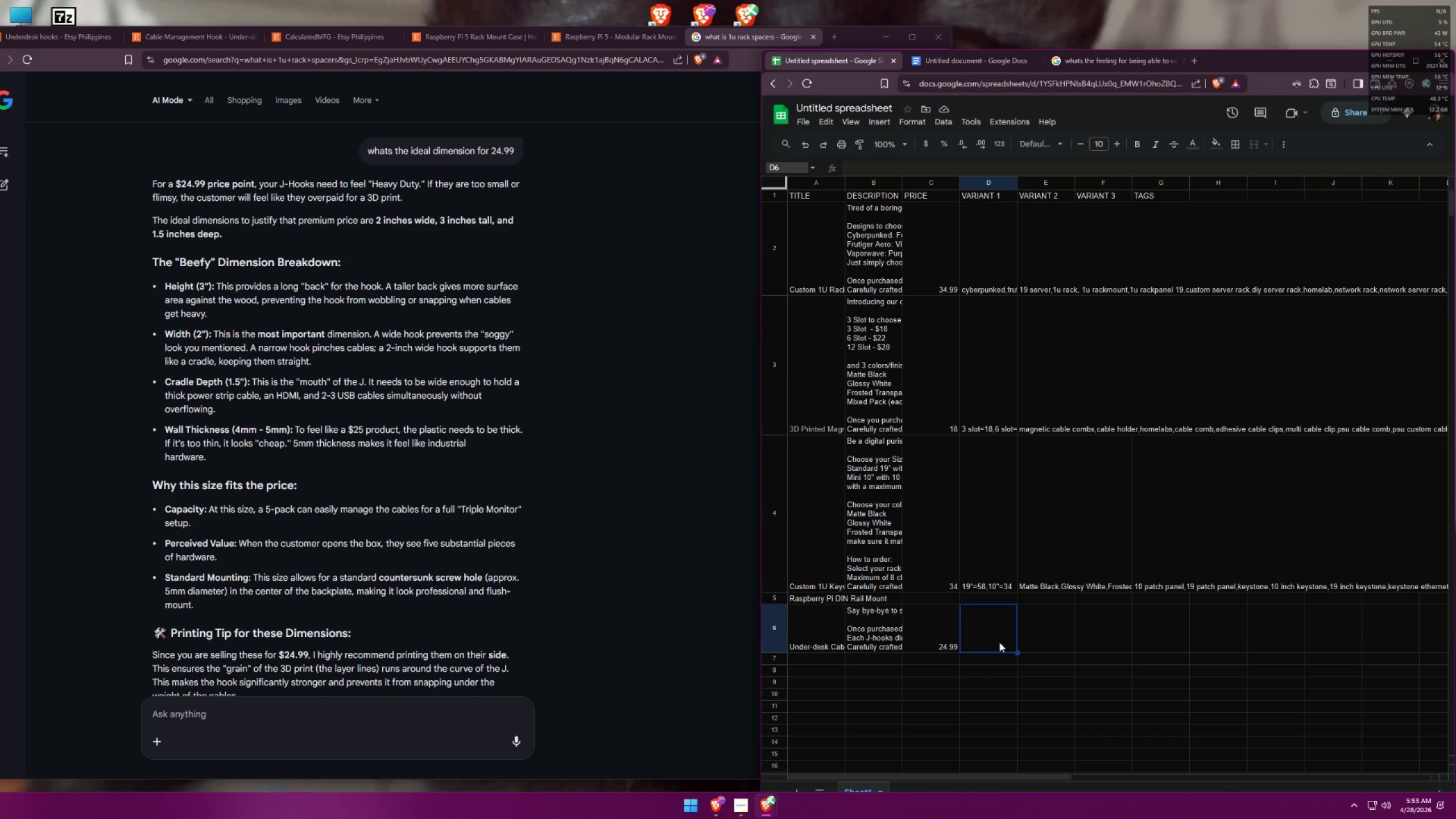 
left_click([1056, 634])
 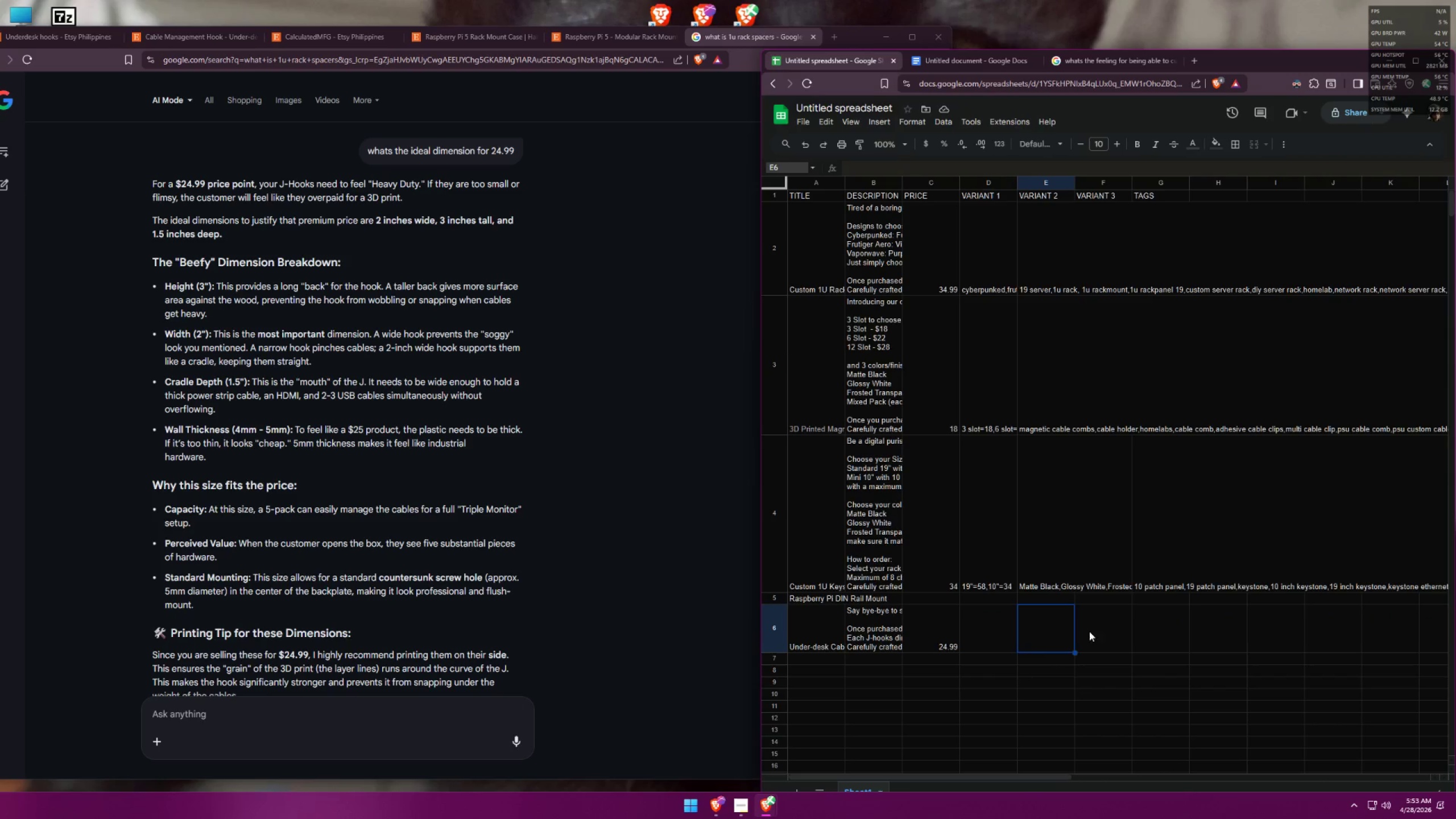 
left_click([1099, 631])
 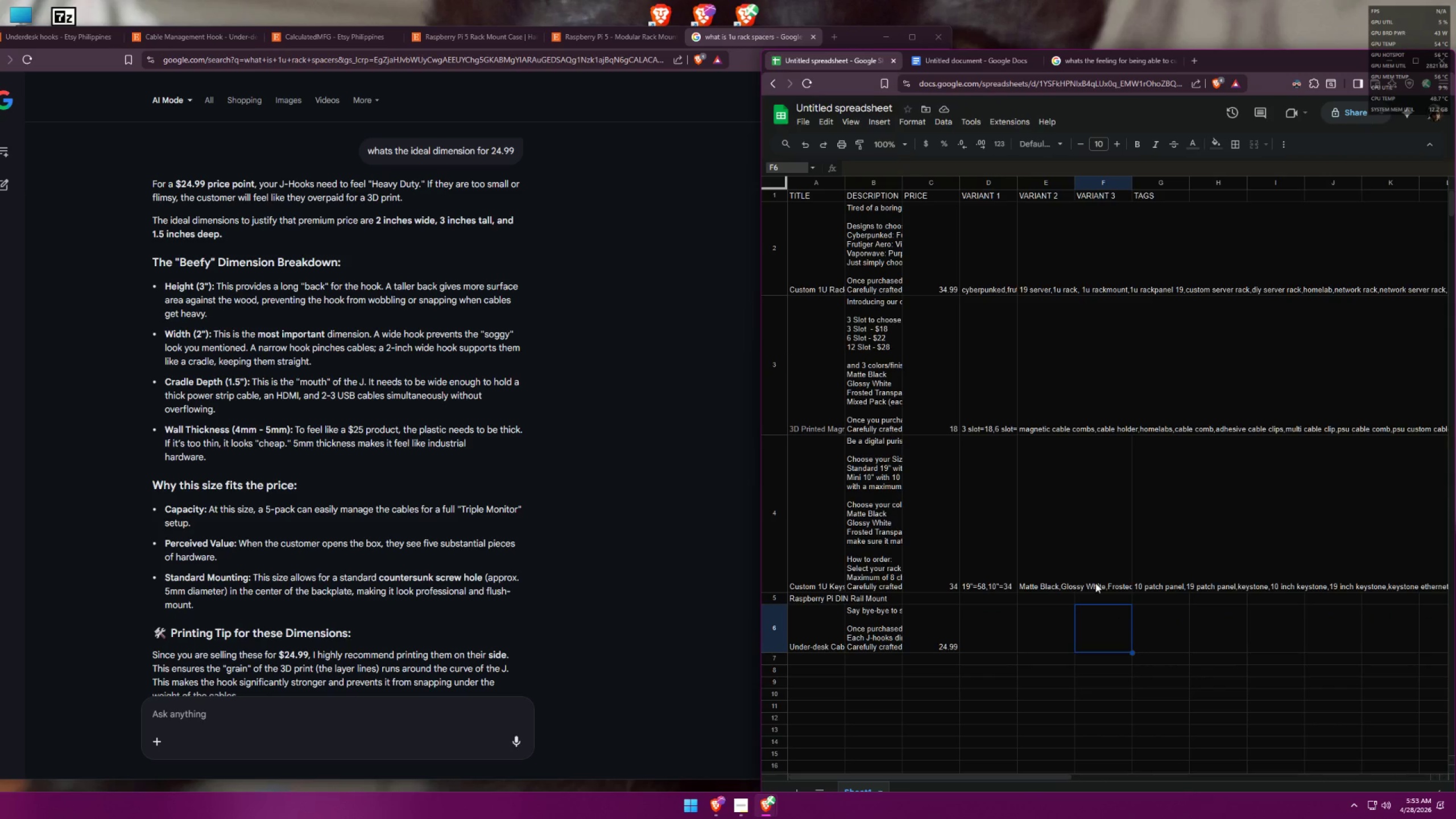 
double_click([1095, 578])
 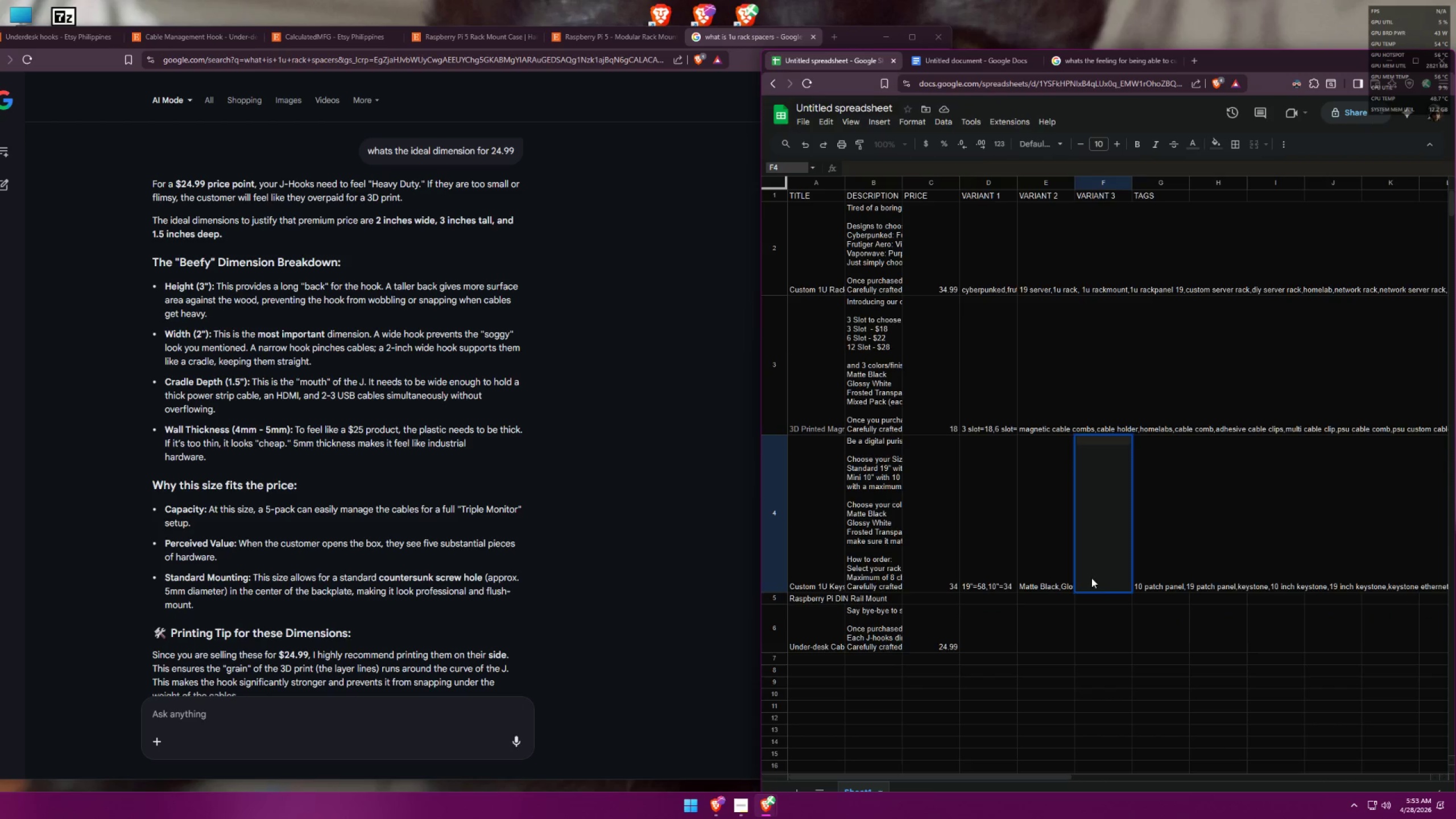 
double_click([1060, 565])
 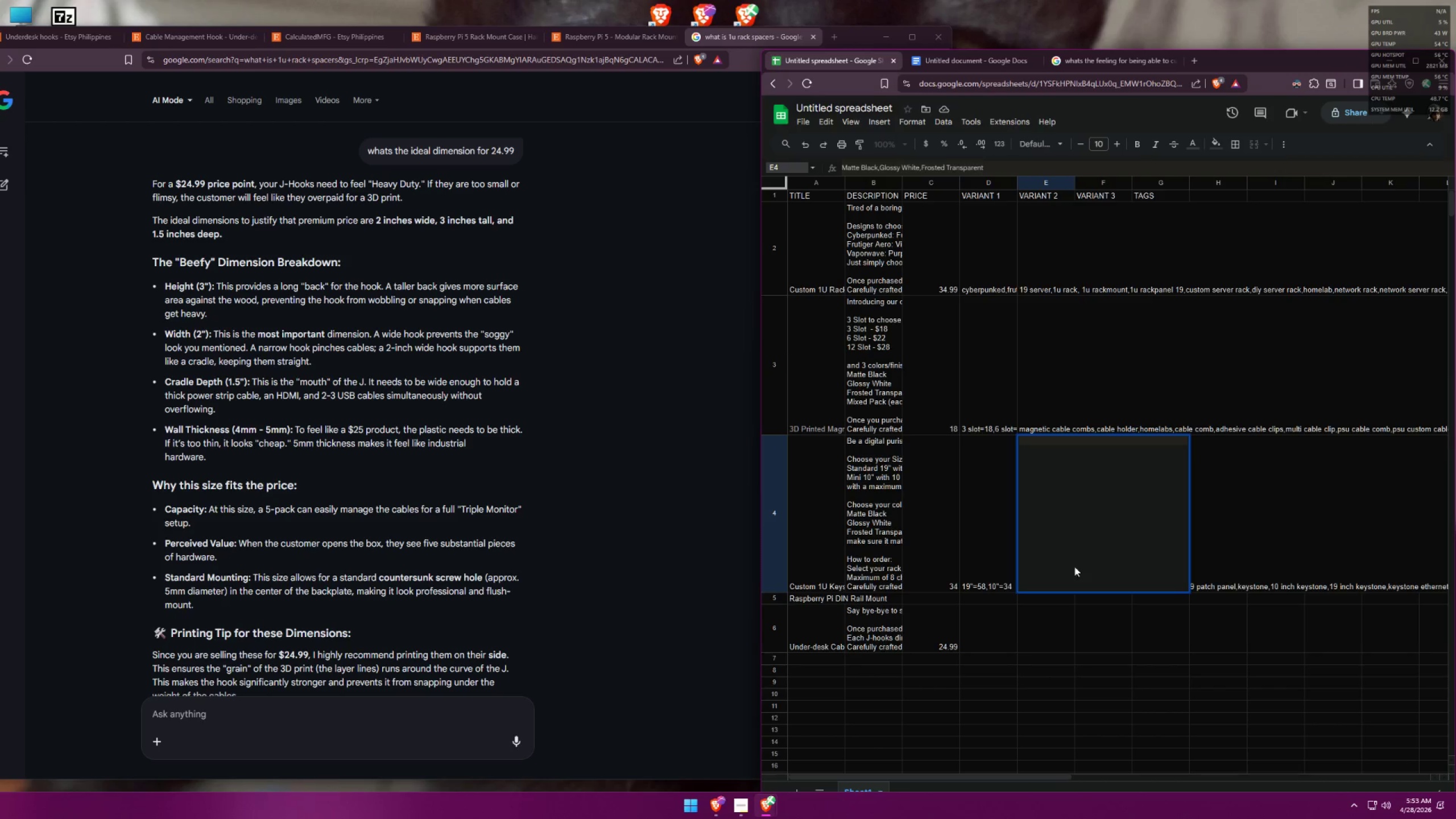 
left_click([1206, 562])
 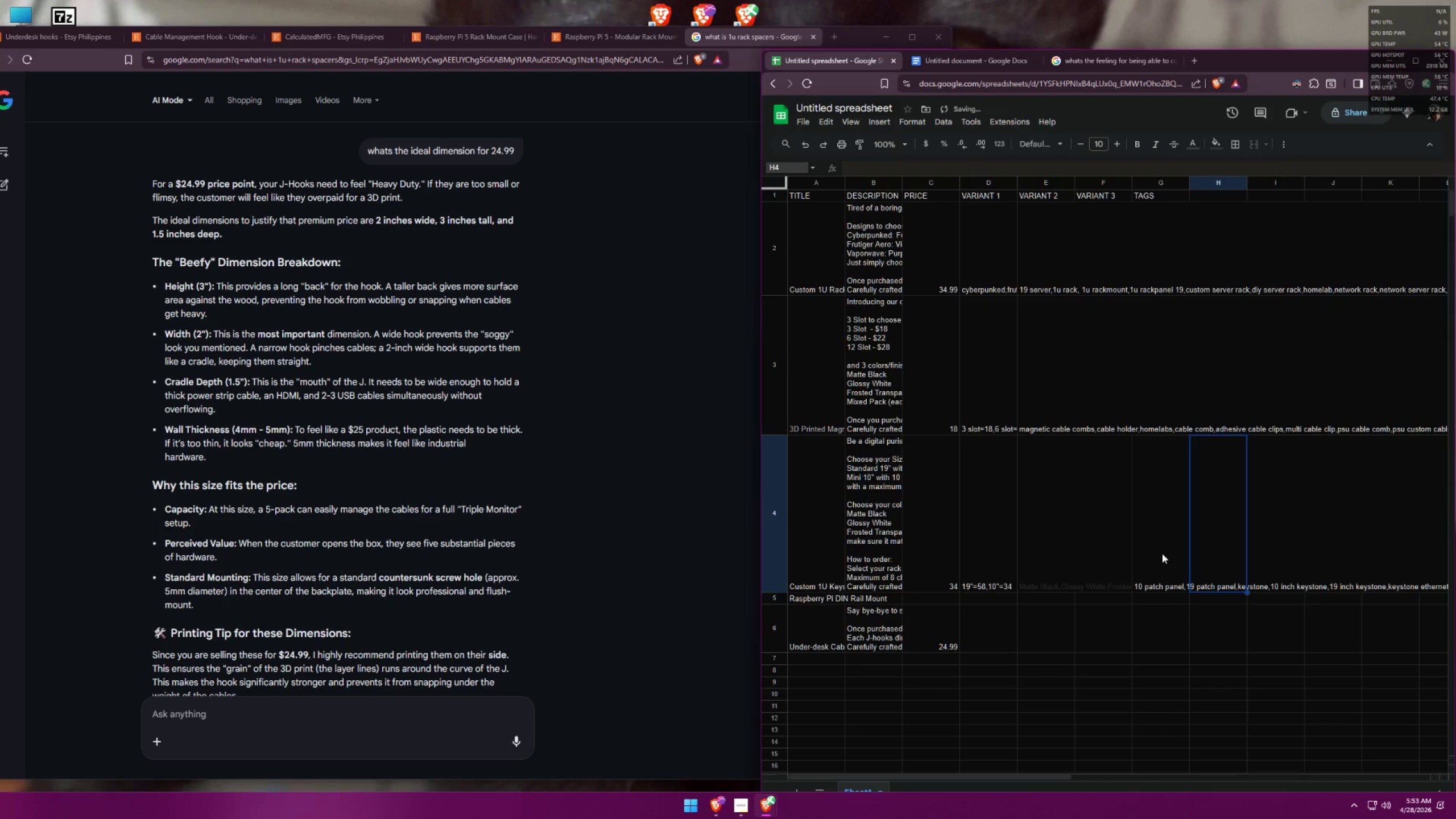 
left_click([1044, 544])
 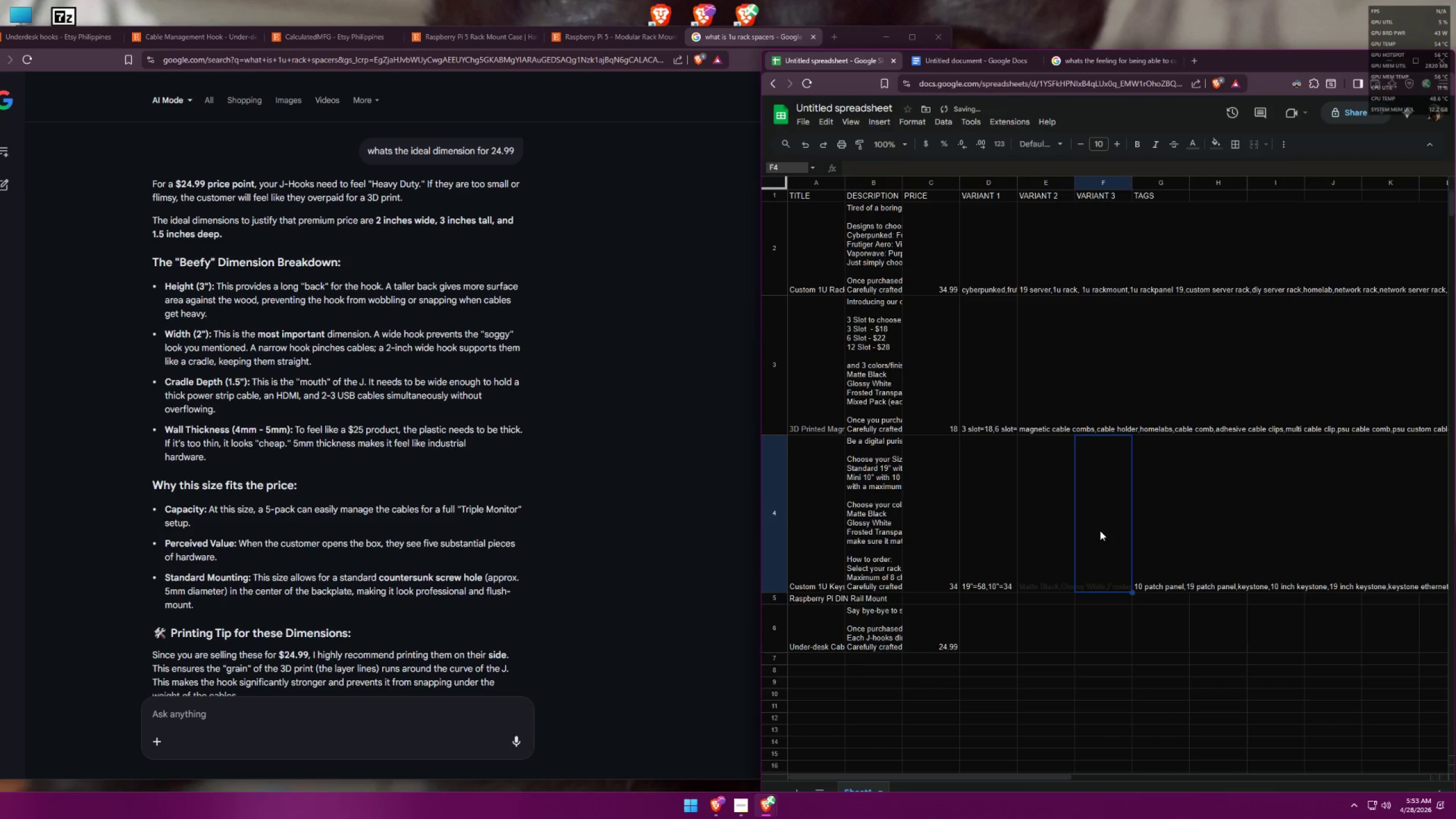 
double_click([1054, 528])
 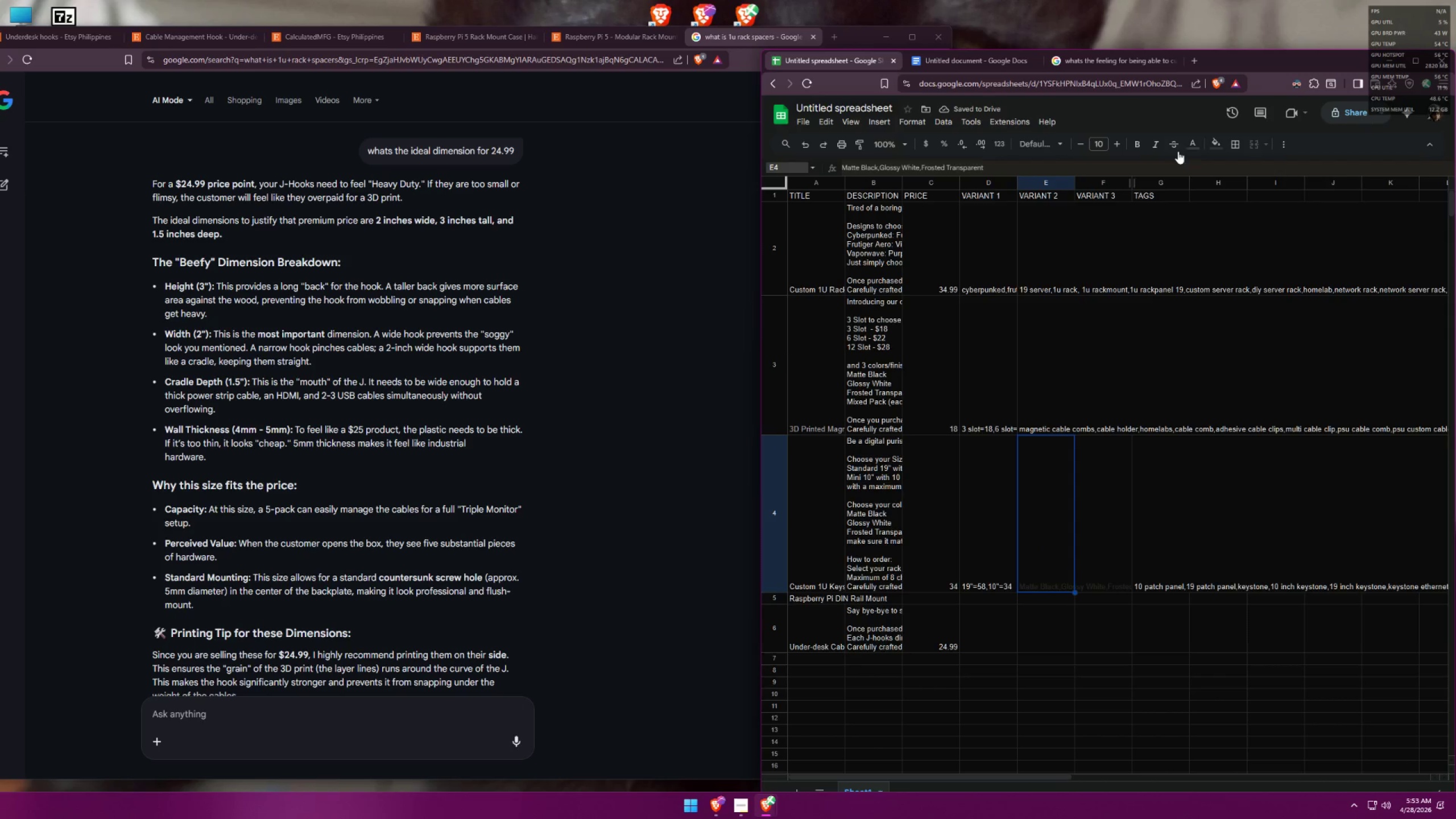 
left_click([1191, 146])
 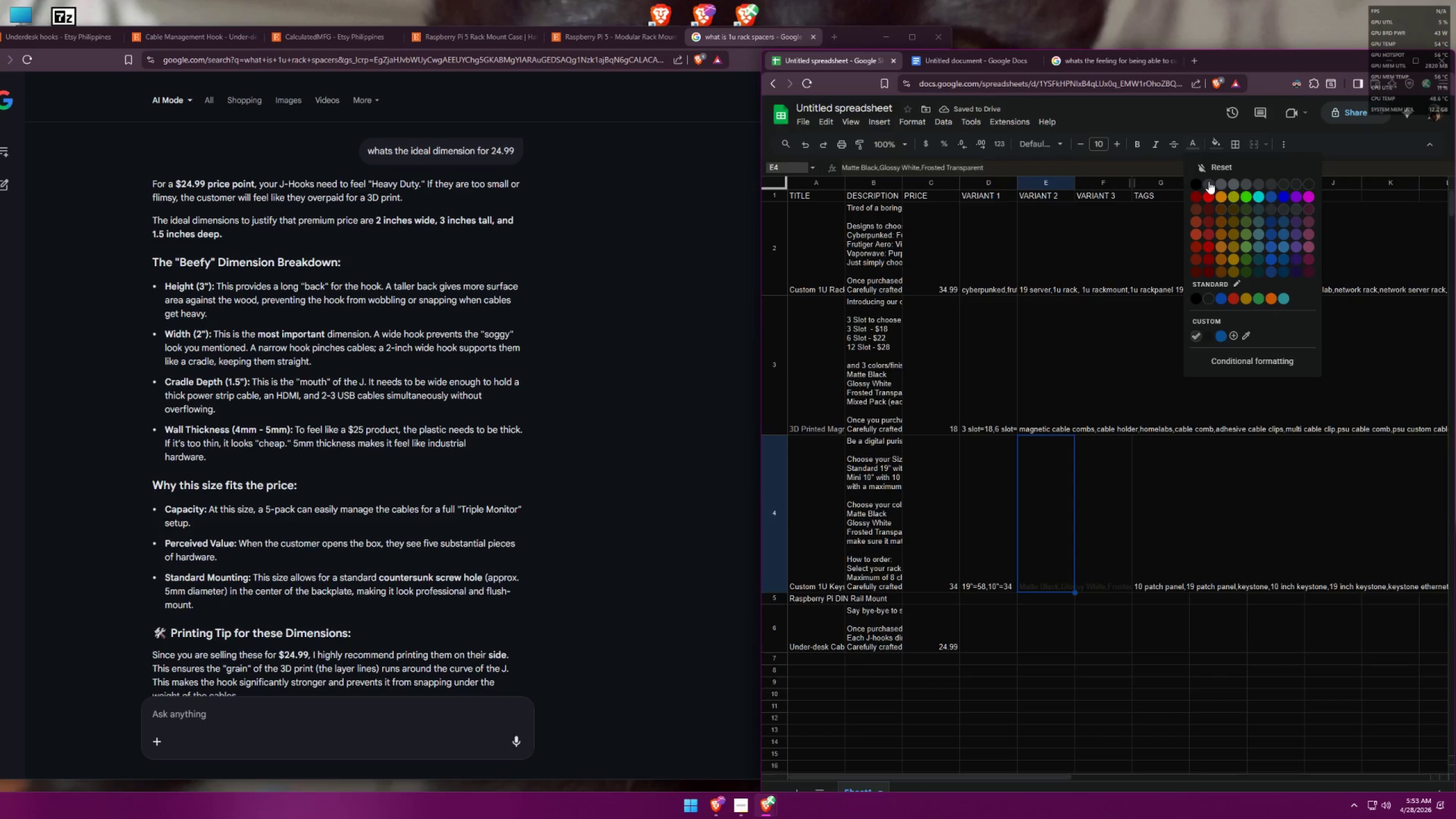 
left_click([1204, 181])
 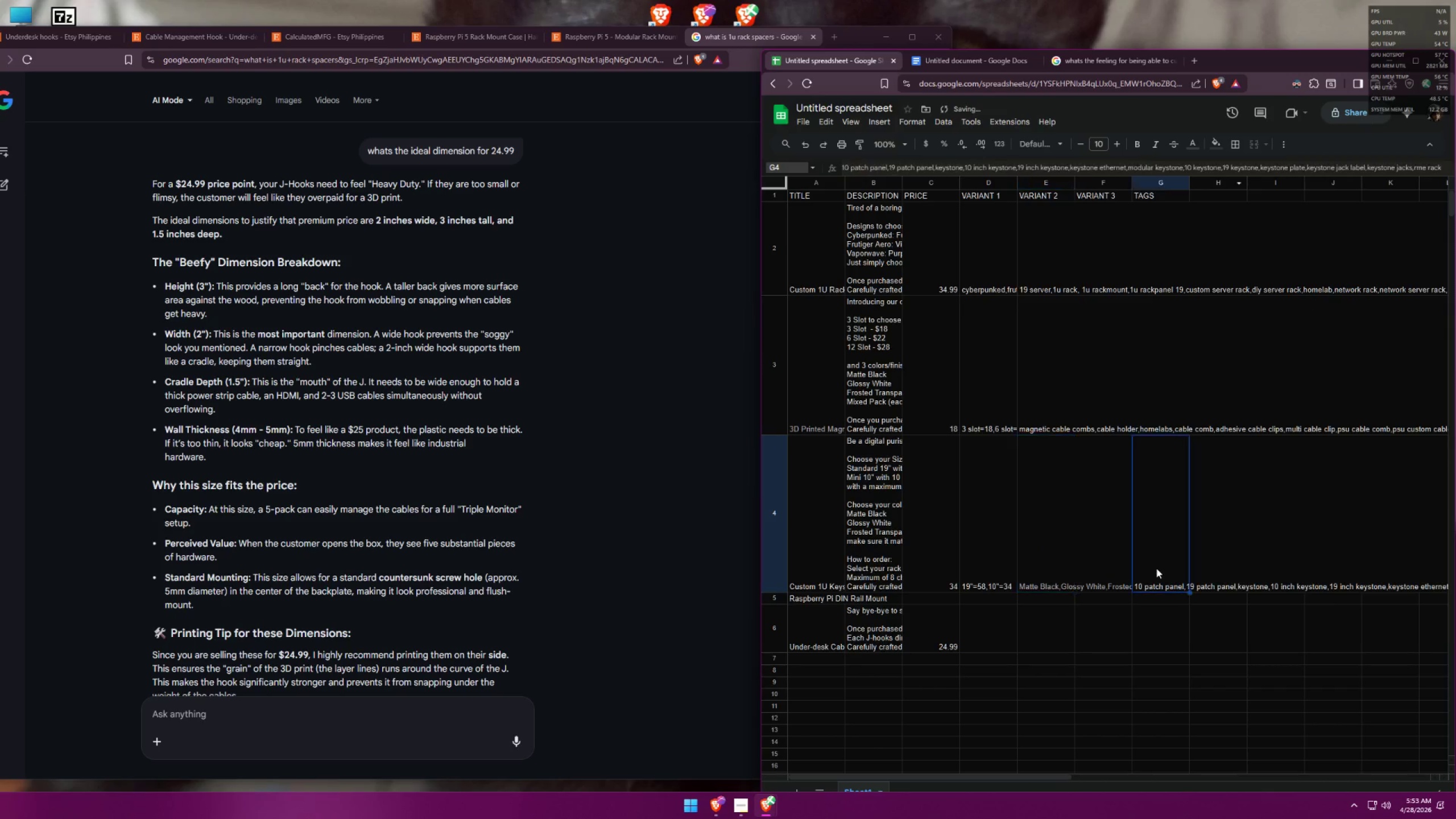 
double_click([1155, 635])
 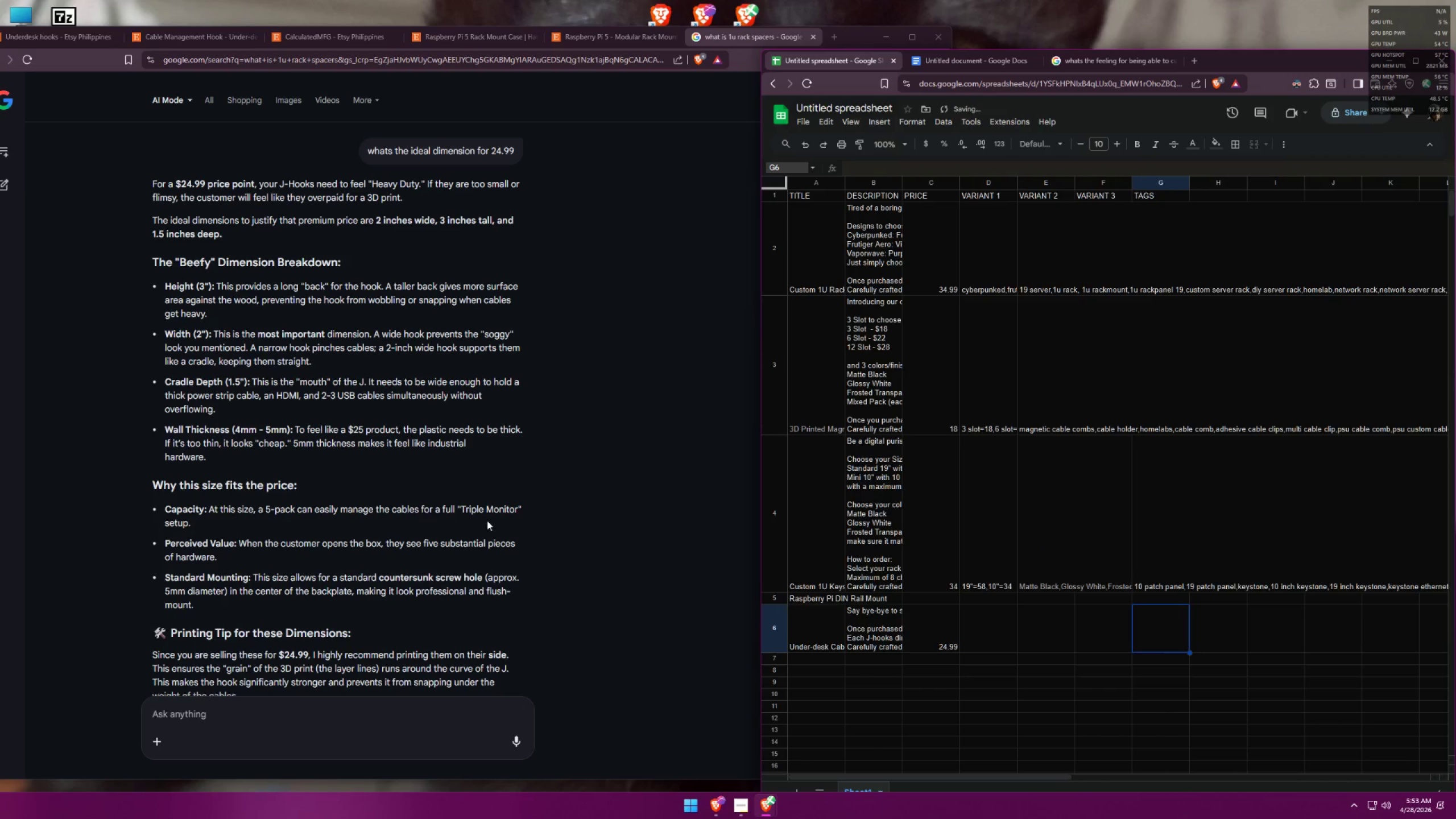 
scroll: coordinate [486, 522], scroll_direction: down, amount: 7.0
 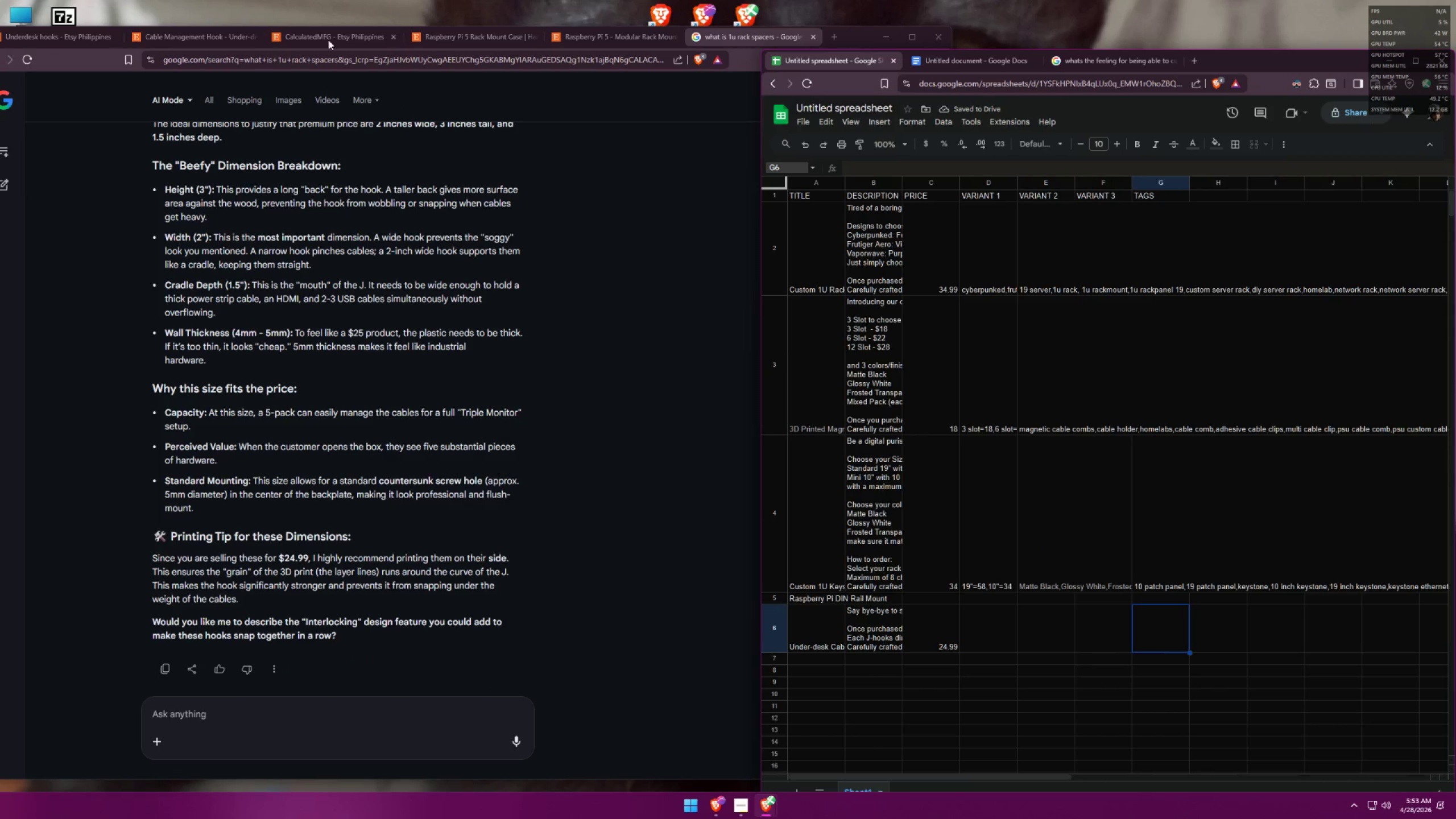 
left_click([301, 31])
 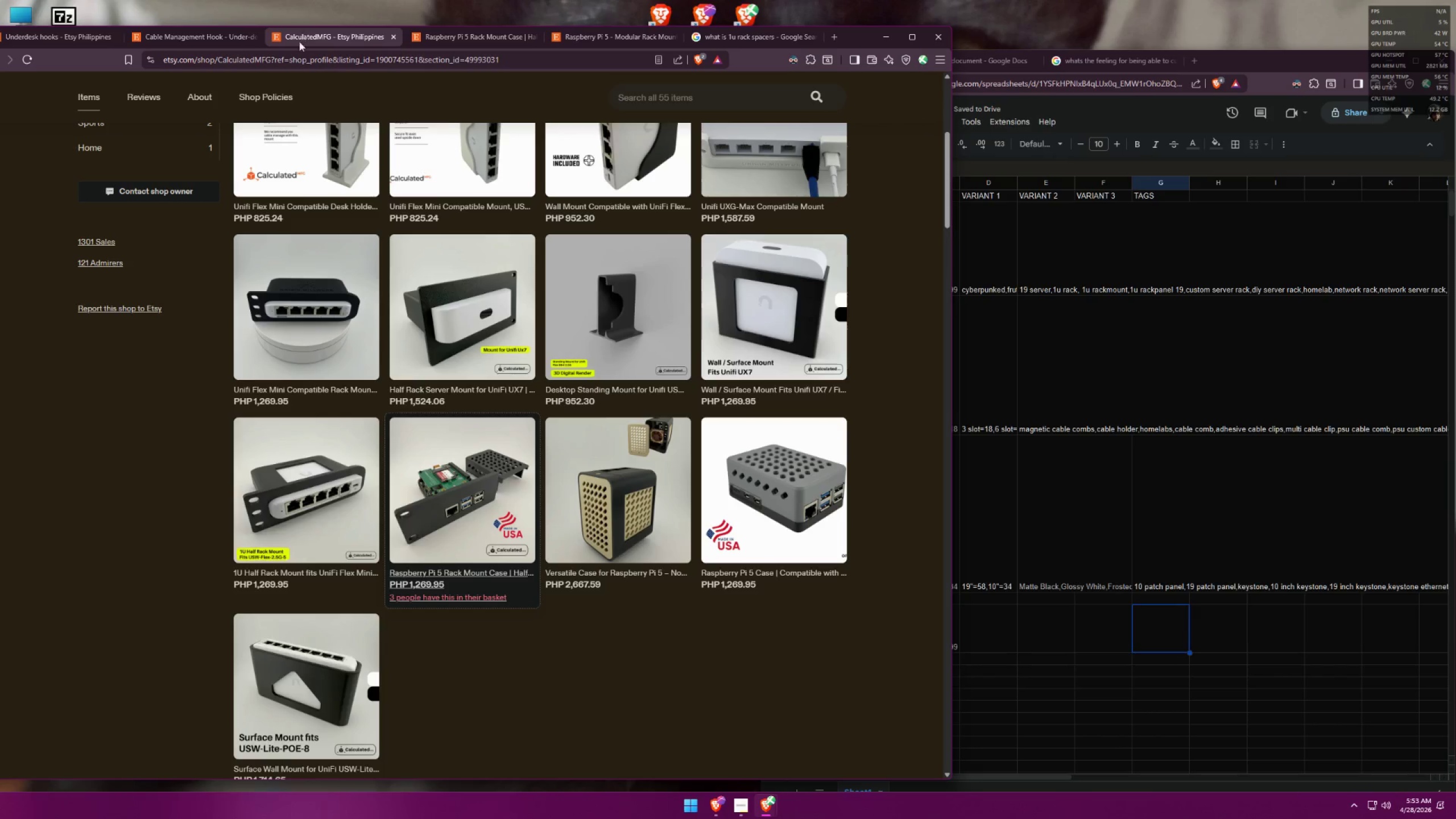 
left_click([228, 43])
 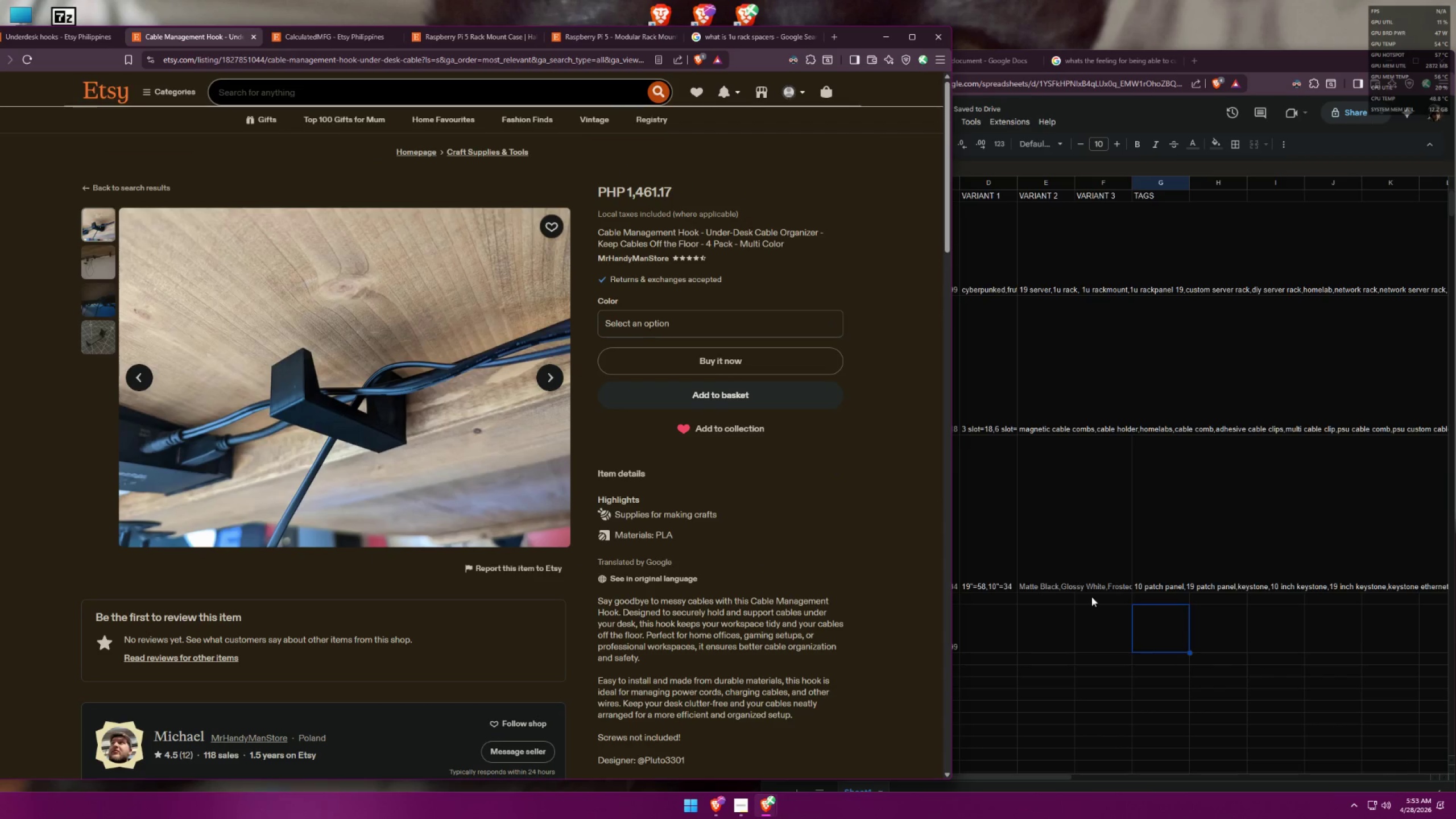 
left_click([1165, 568])
 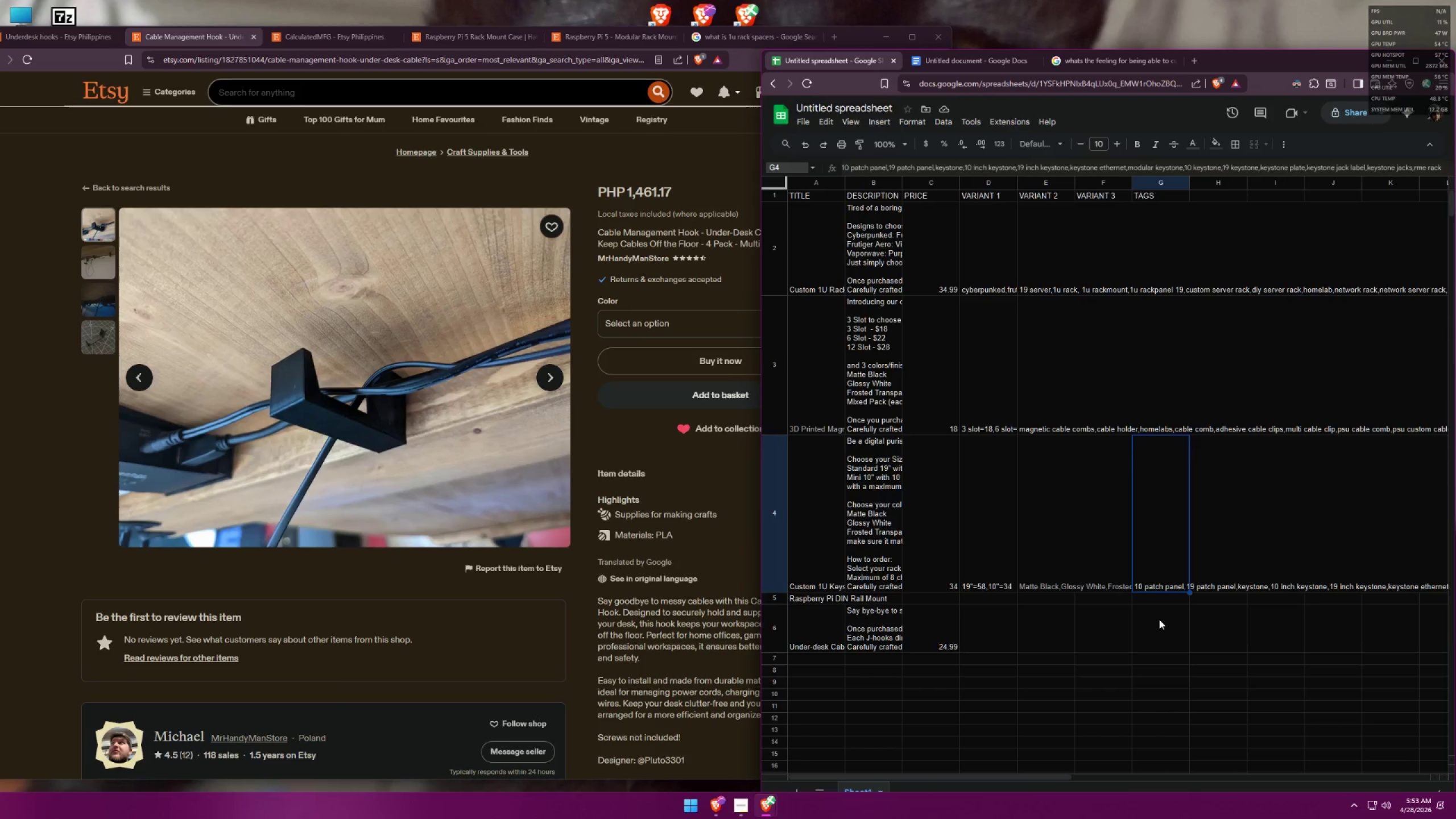 
double_click([1159, 620])
 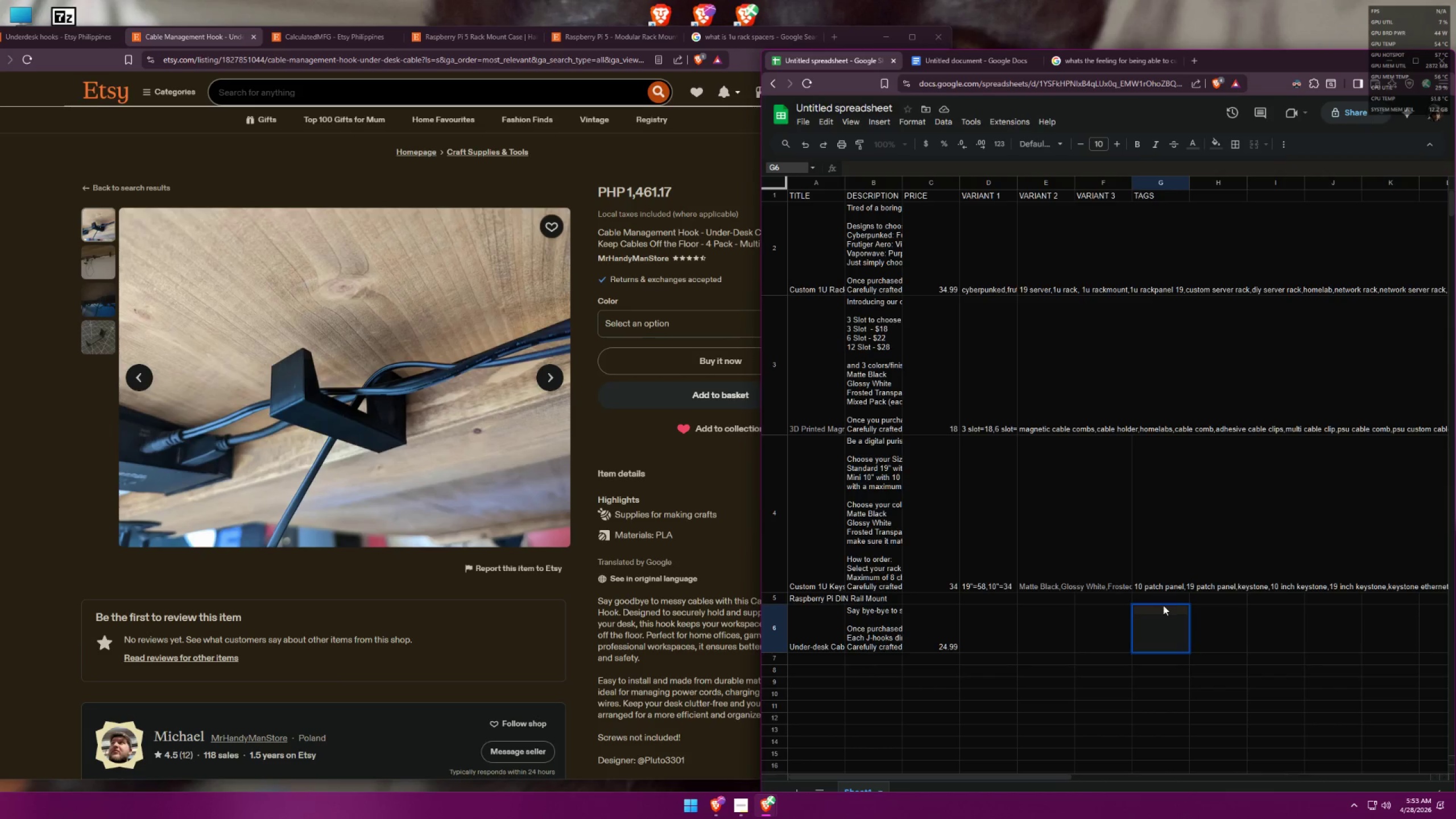 
left_click([1159, 611])
 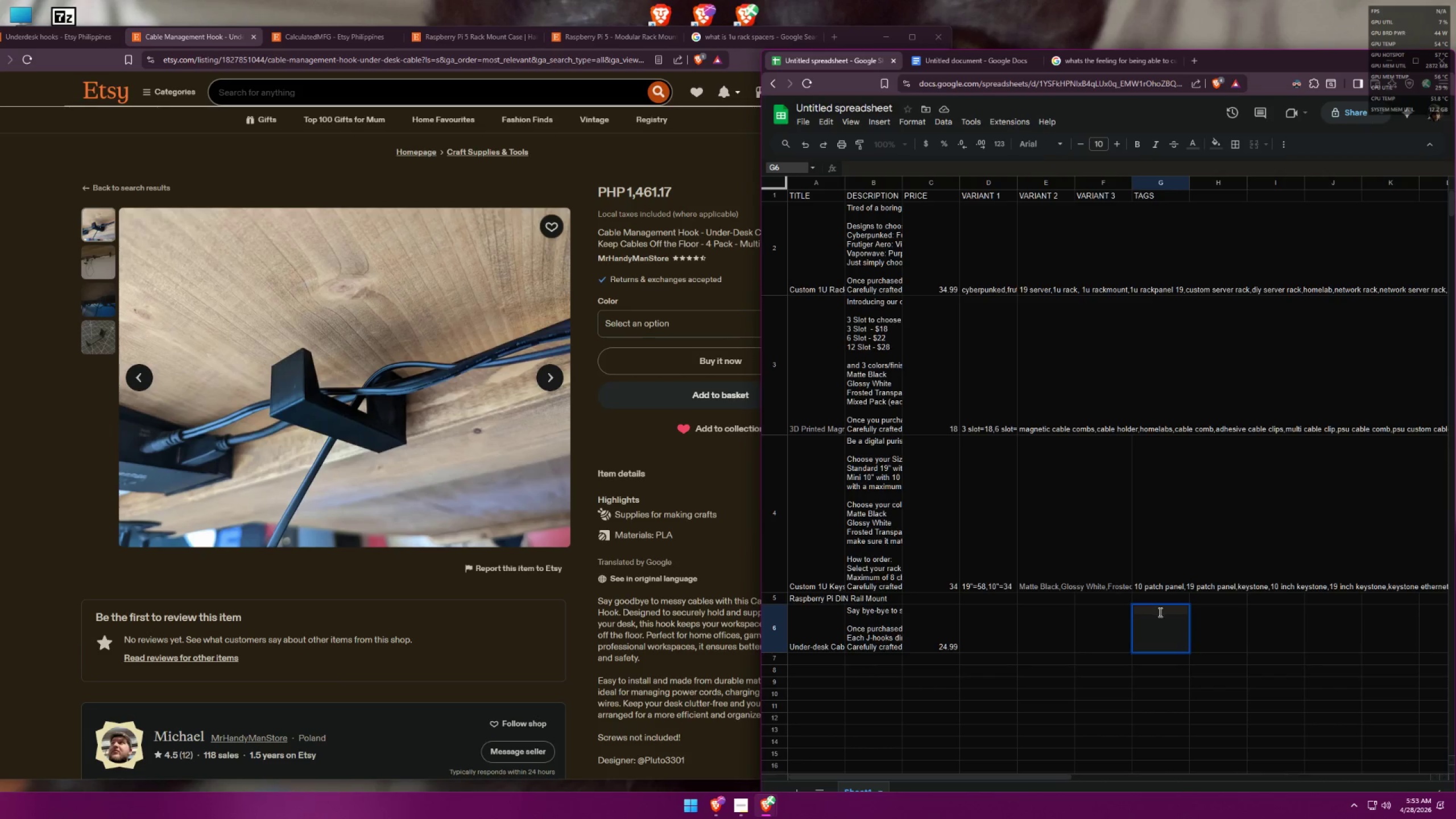 
type(cable management)
 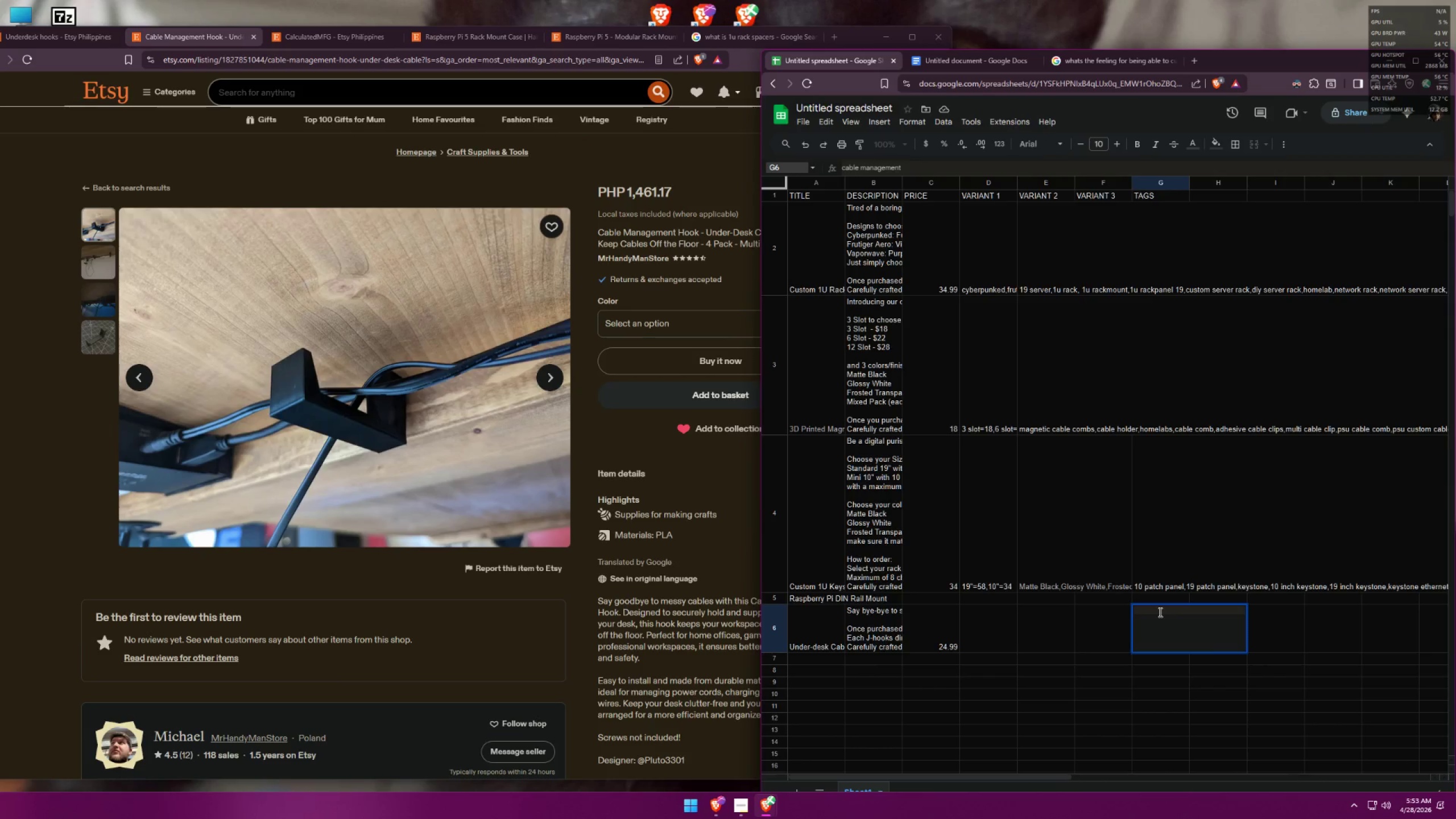 
key(Control+ControlLeft)
 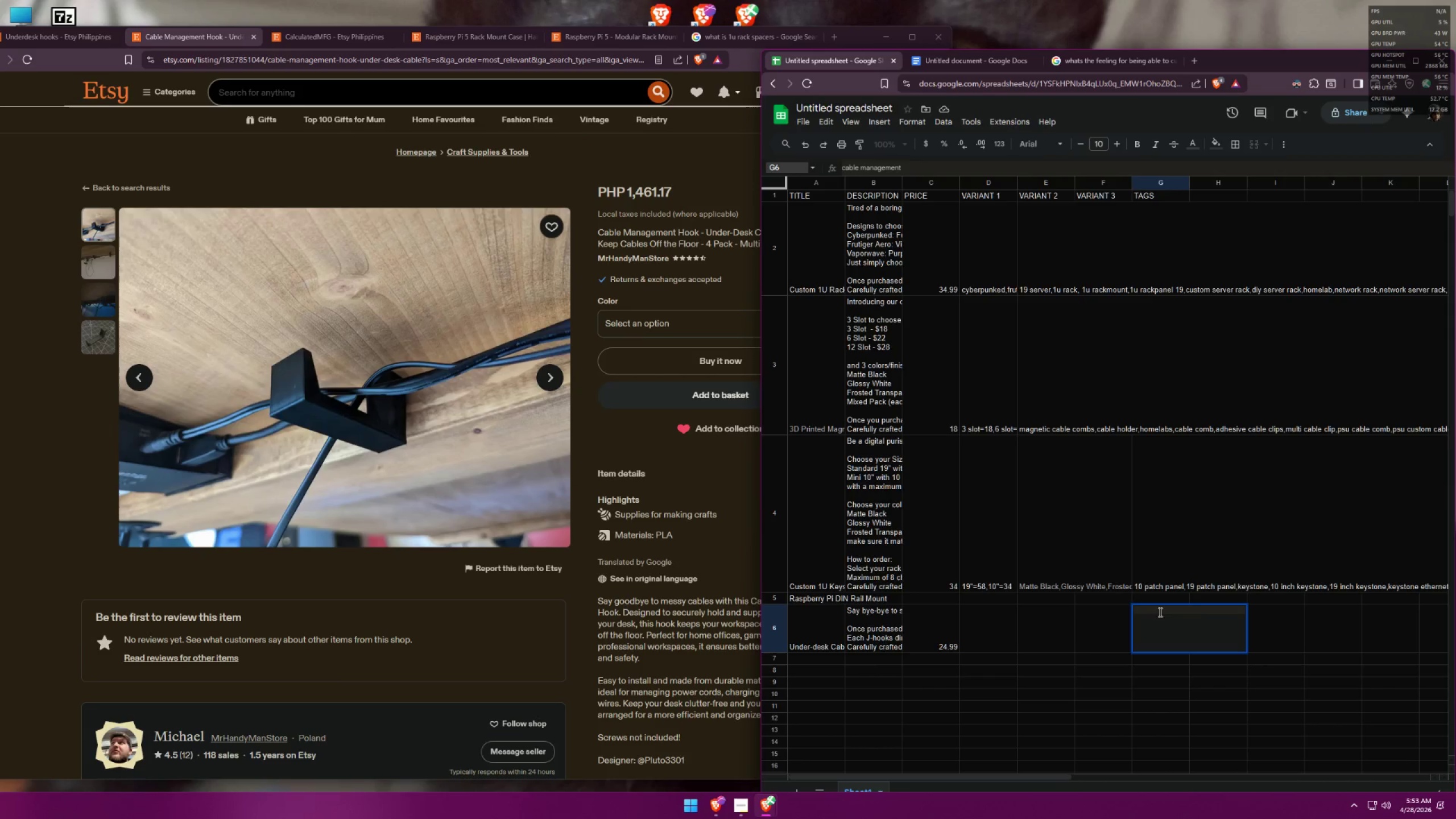 
key(Control+A)
 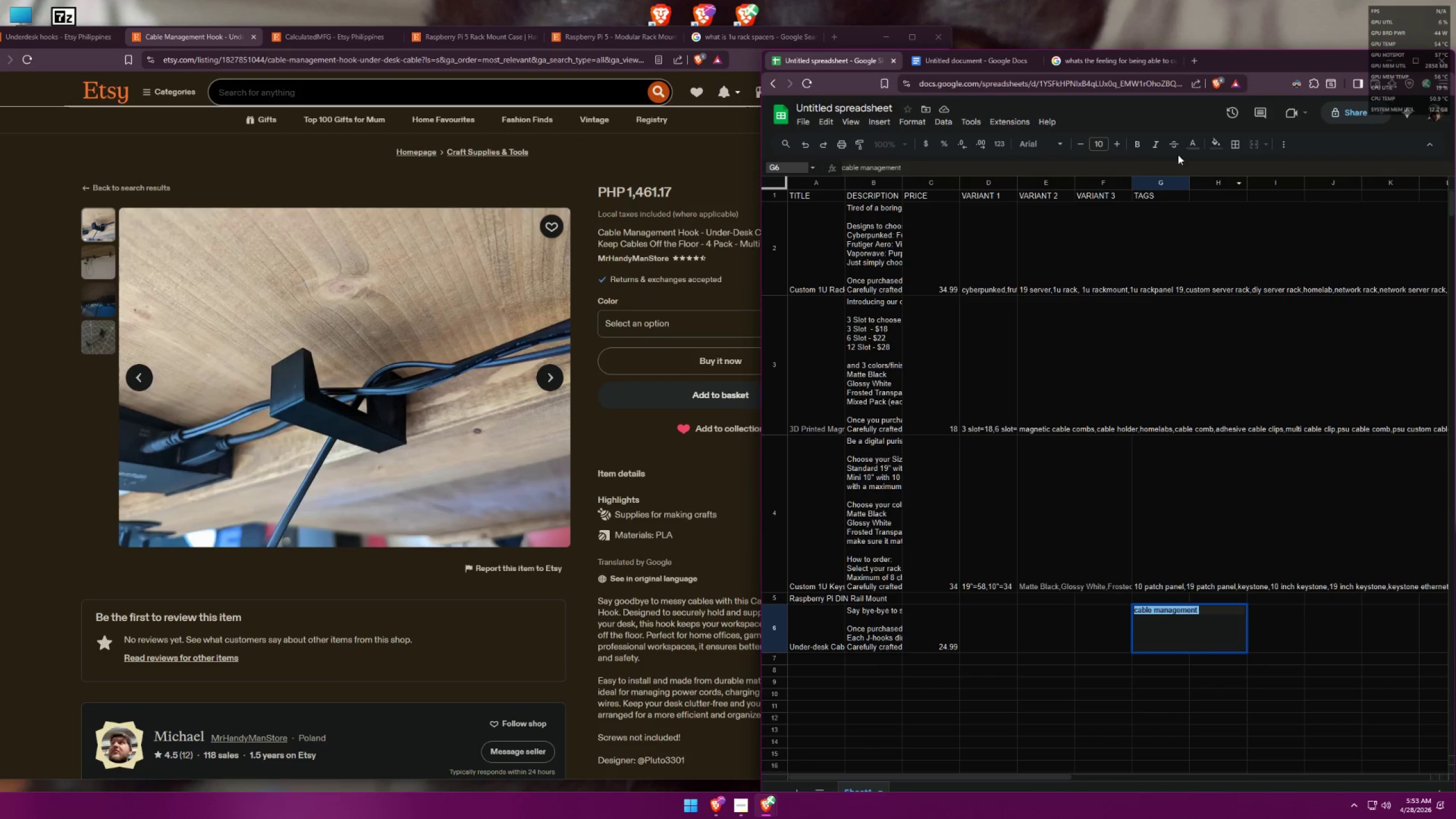 
left_click([1186, 145])
 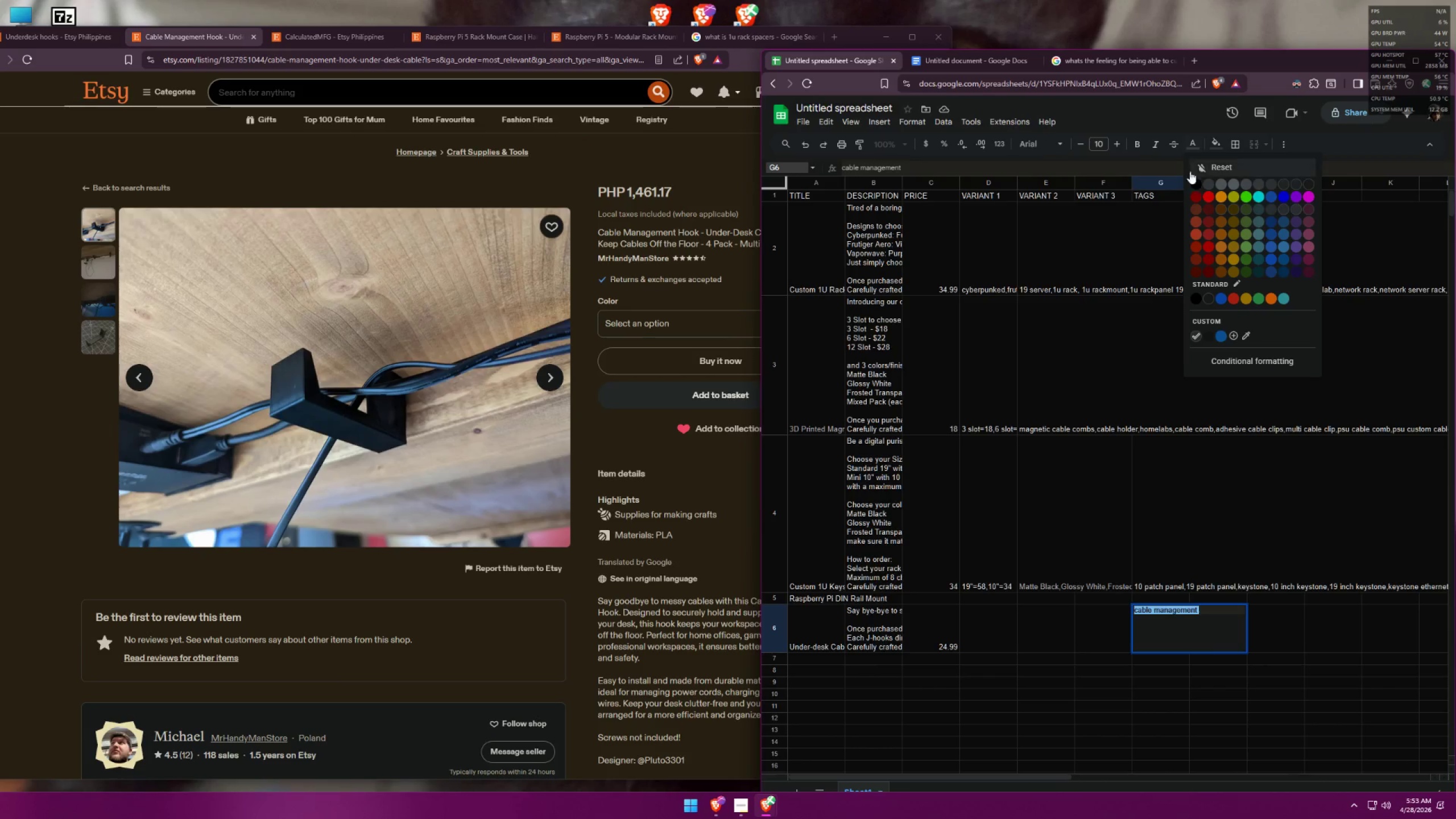 
left_click([1193, 179])
 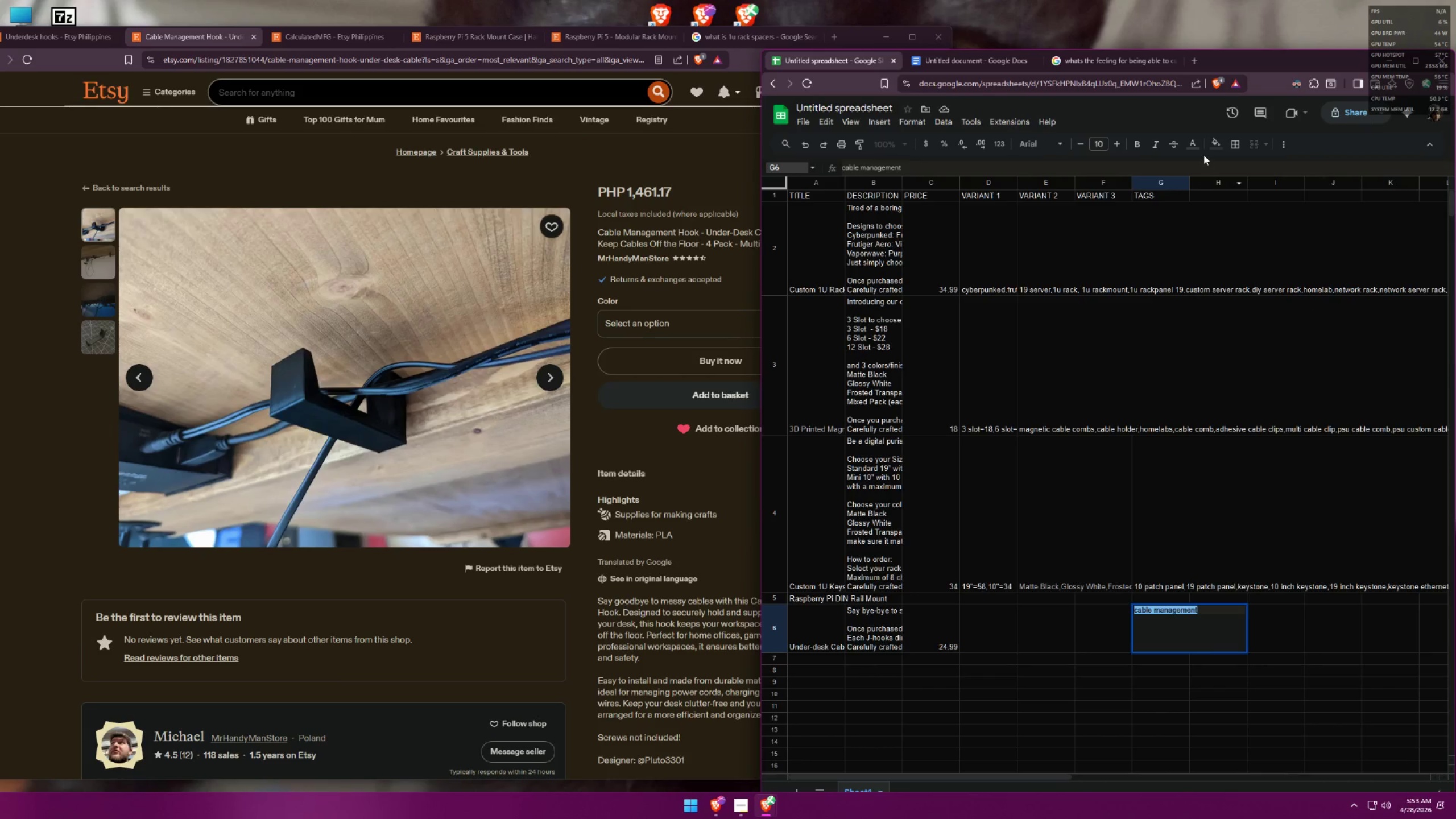 
left_click([1190, 142])
 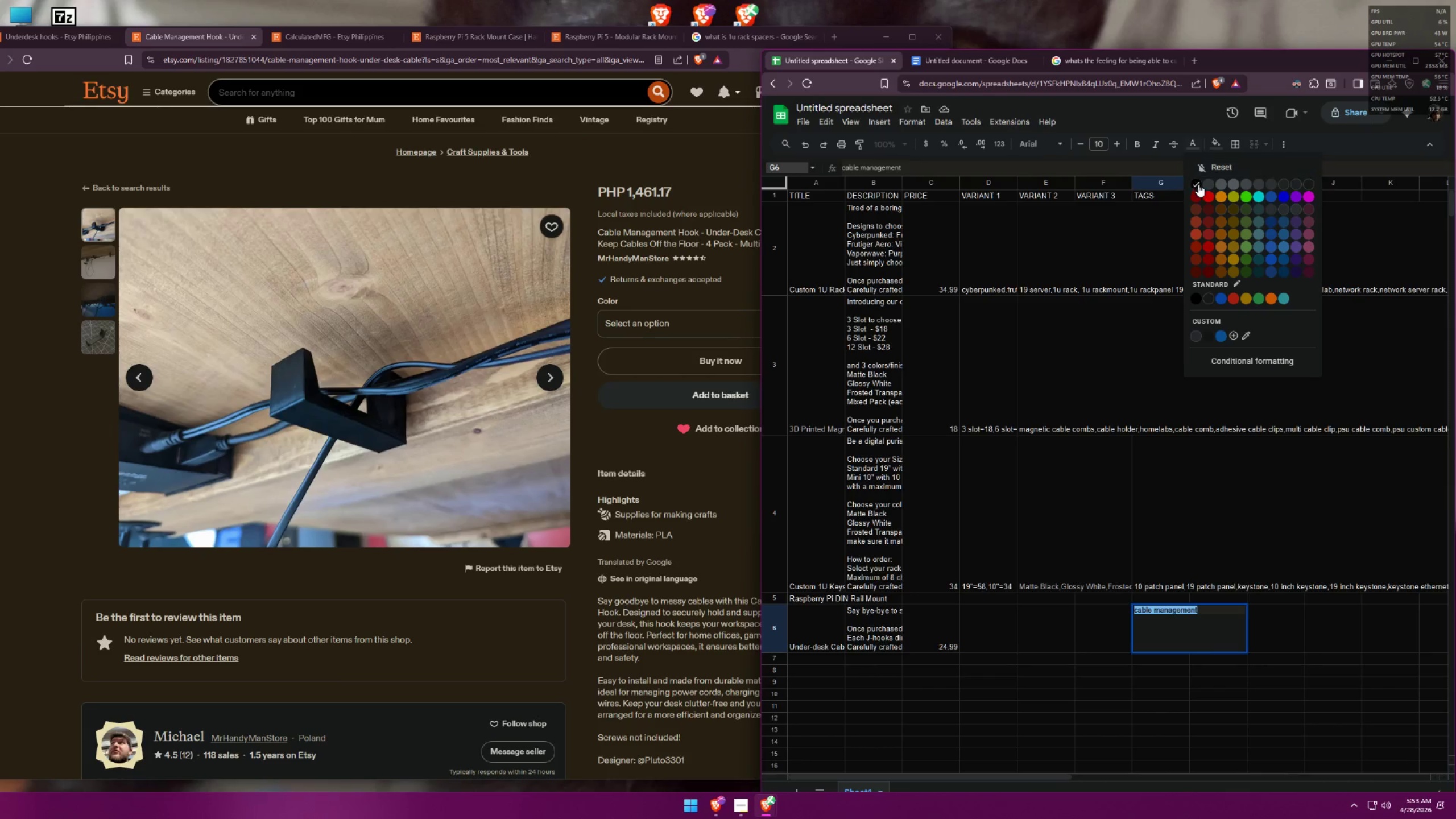 
left_click([1201, 186])
 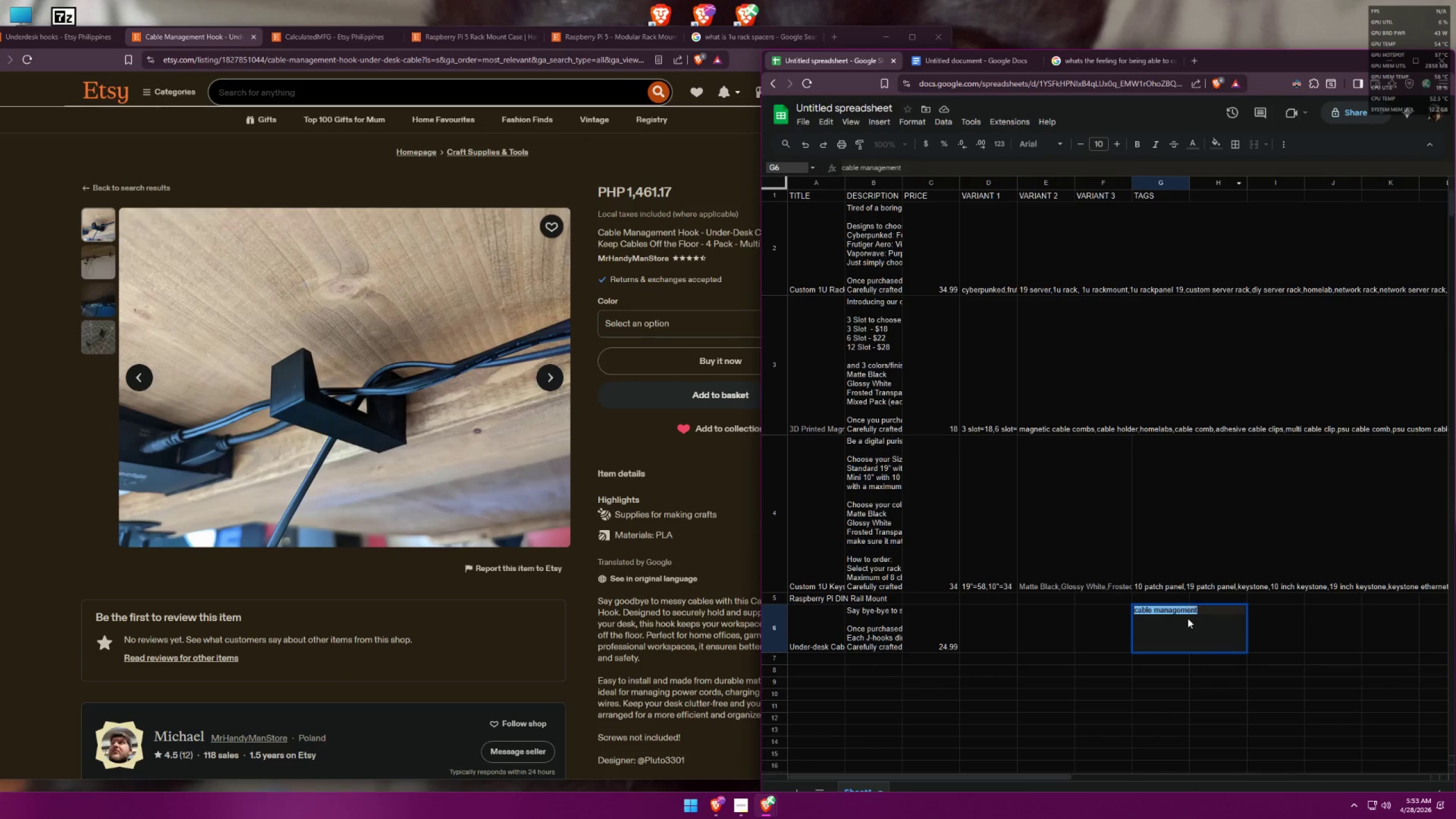 
left_click([1206, 610])
 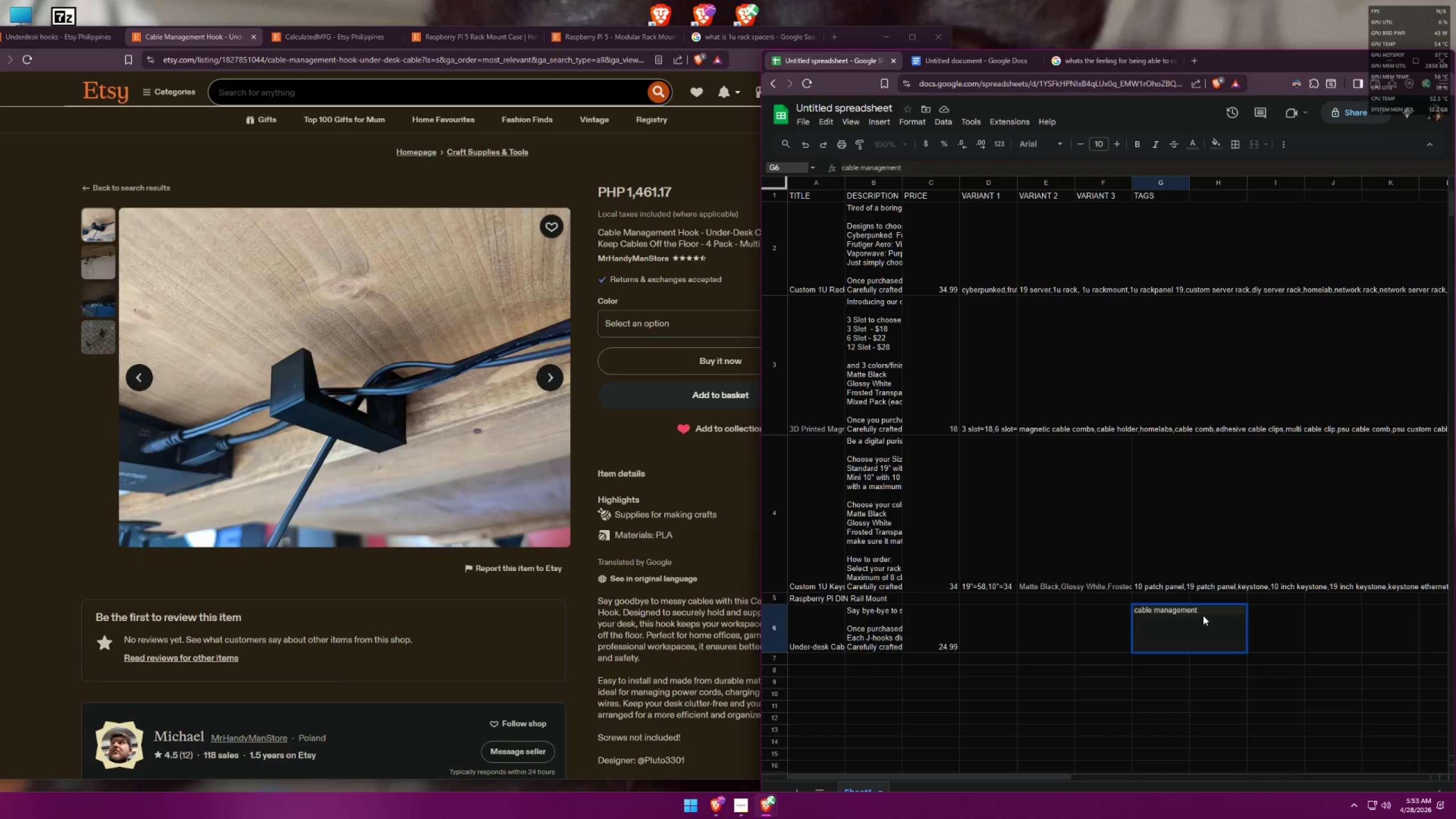 
key(M)
 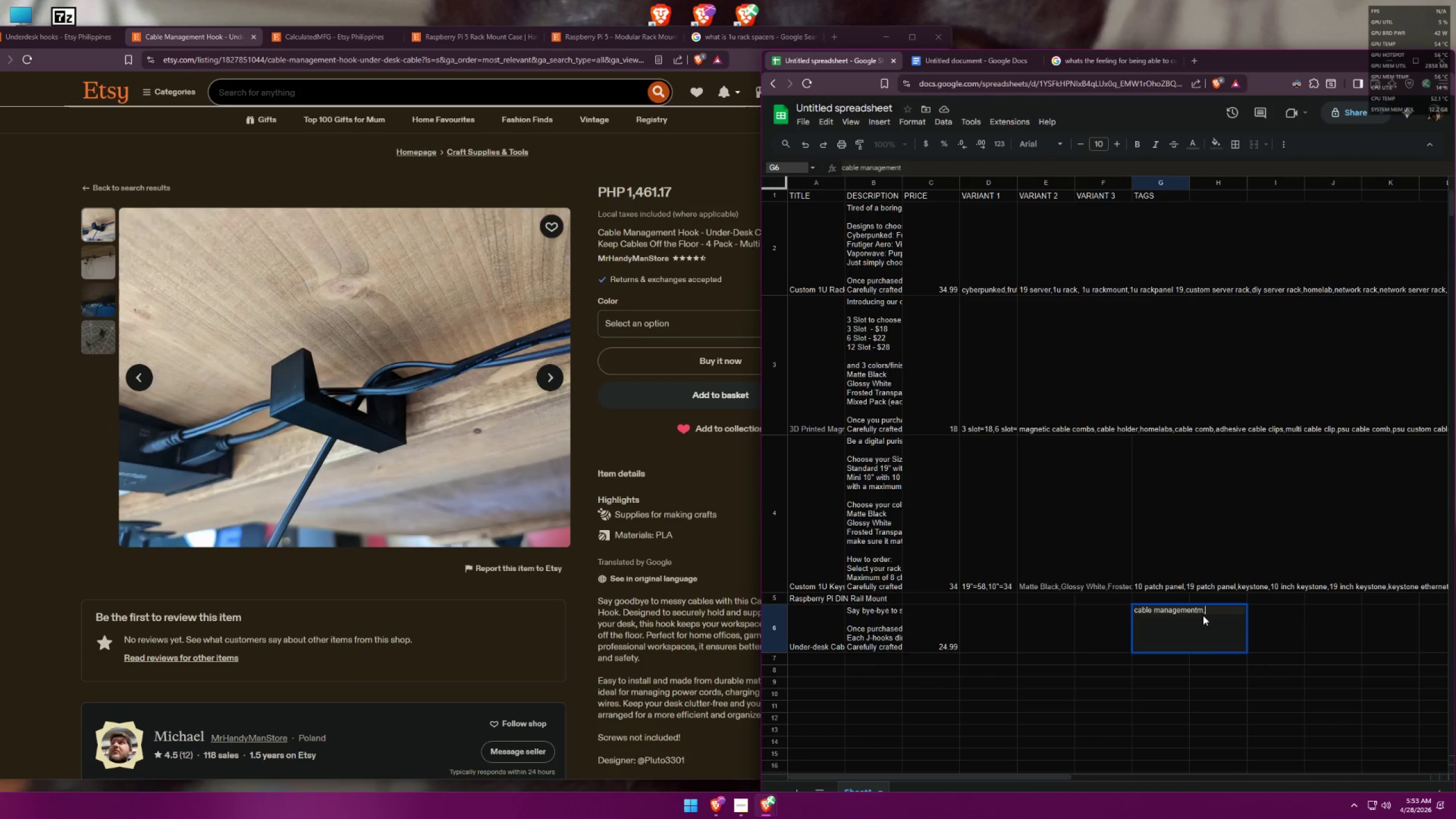 
key(Comma)
 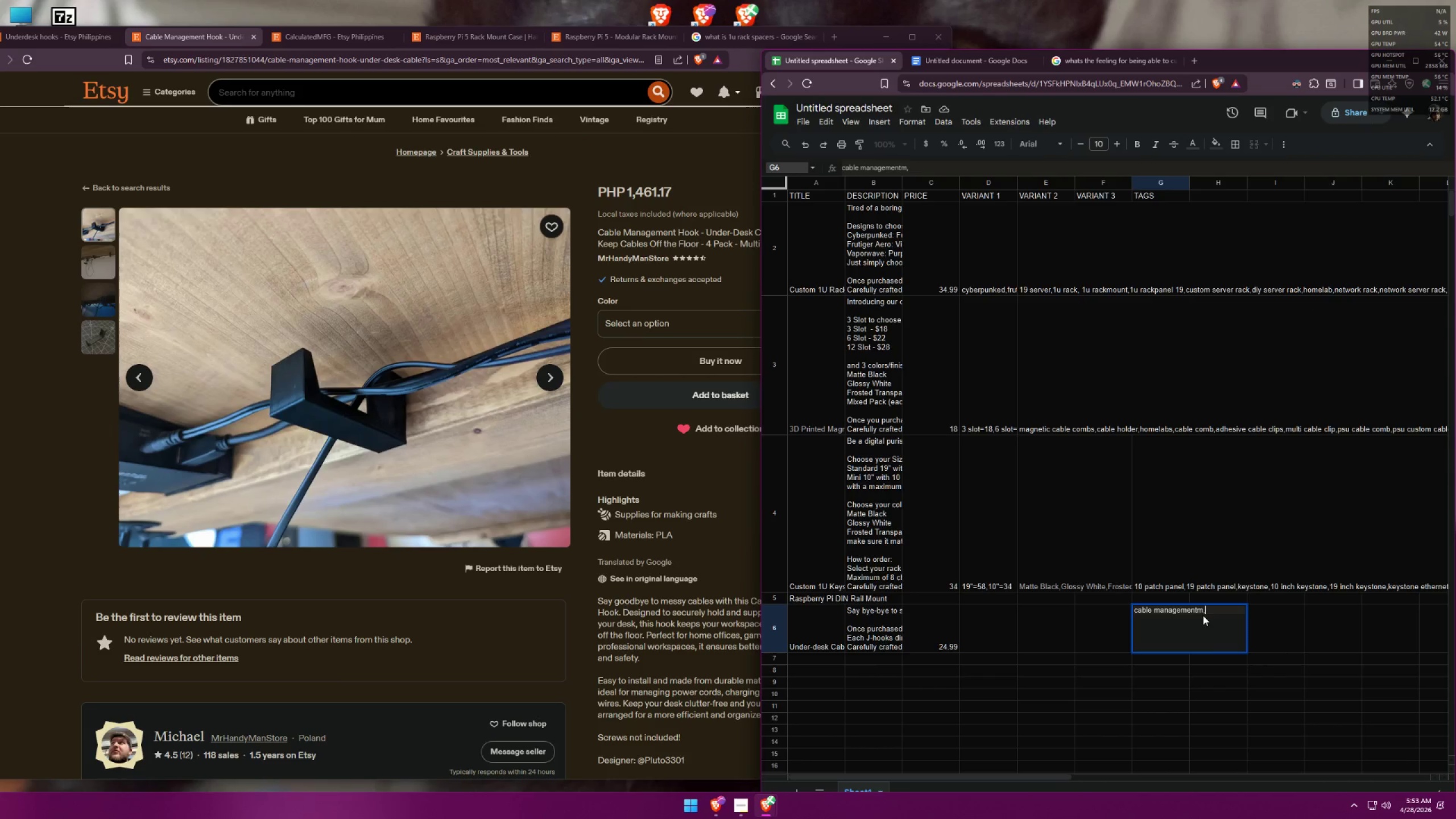 
key(Backspace)
 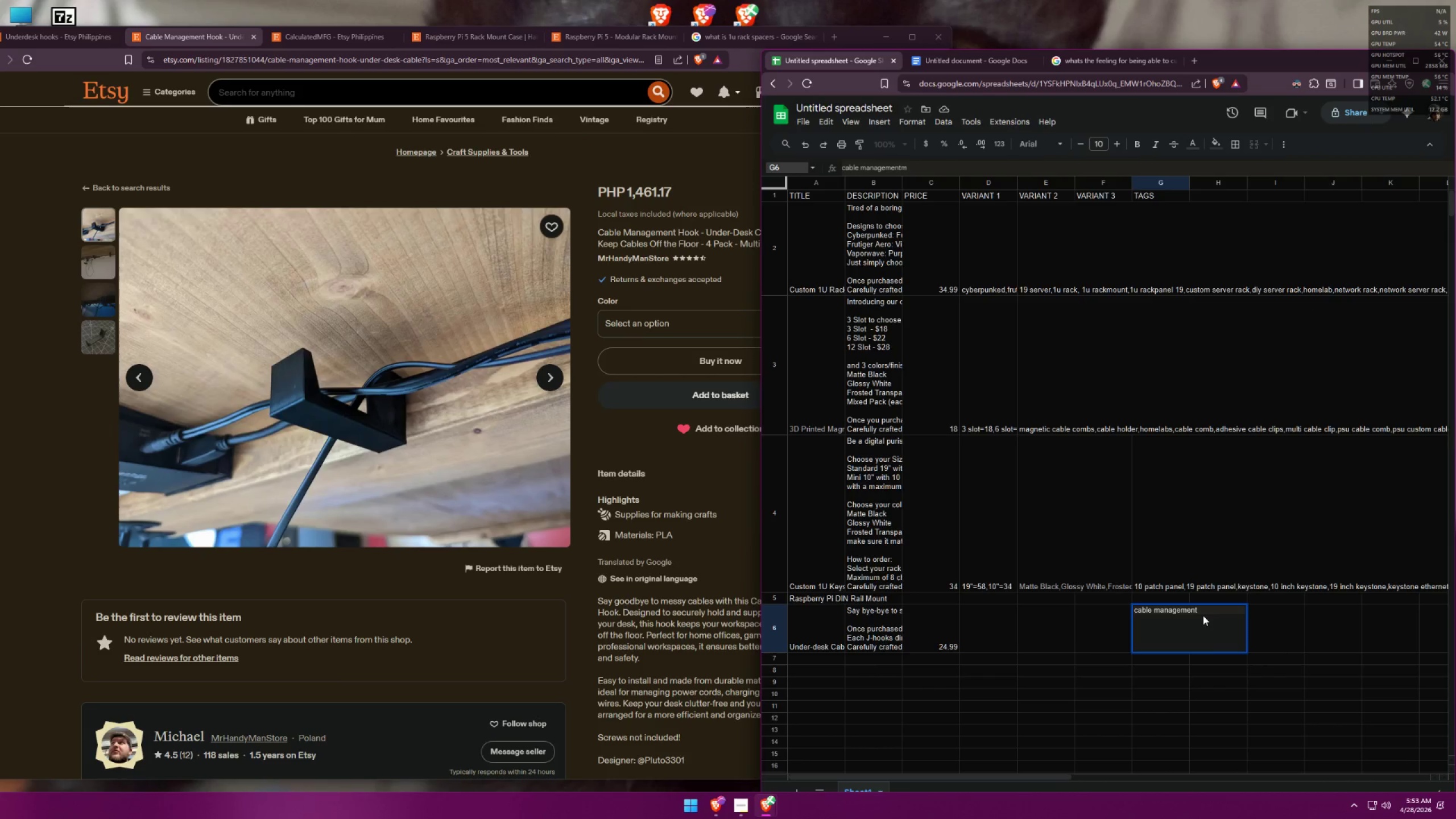 
key(Backspace)
 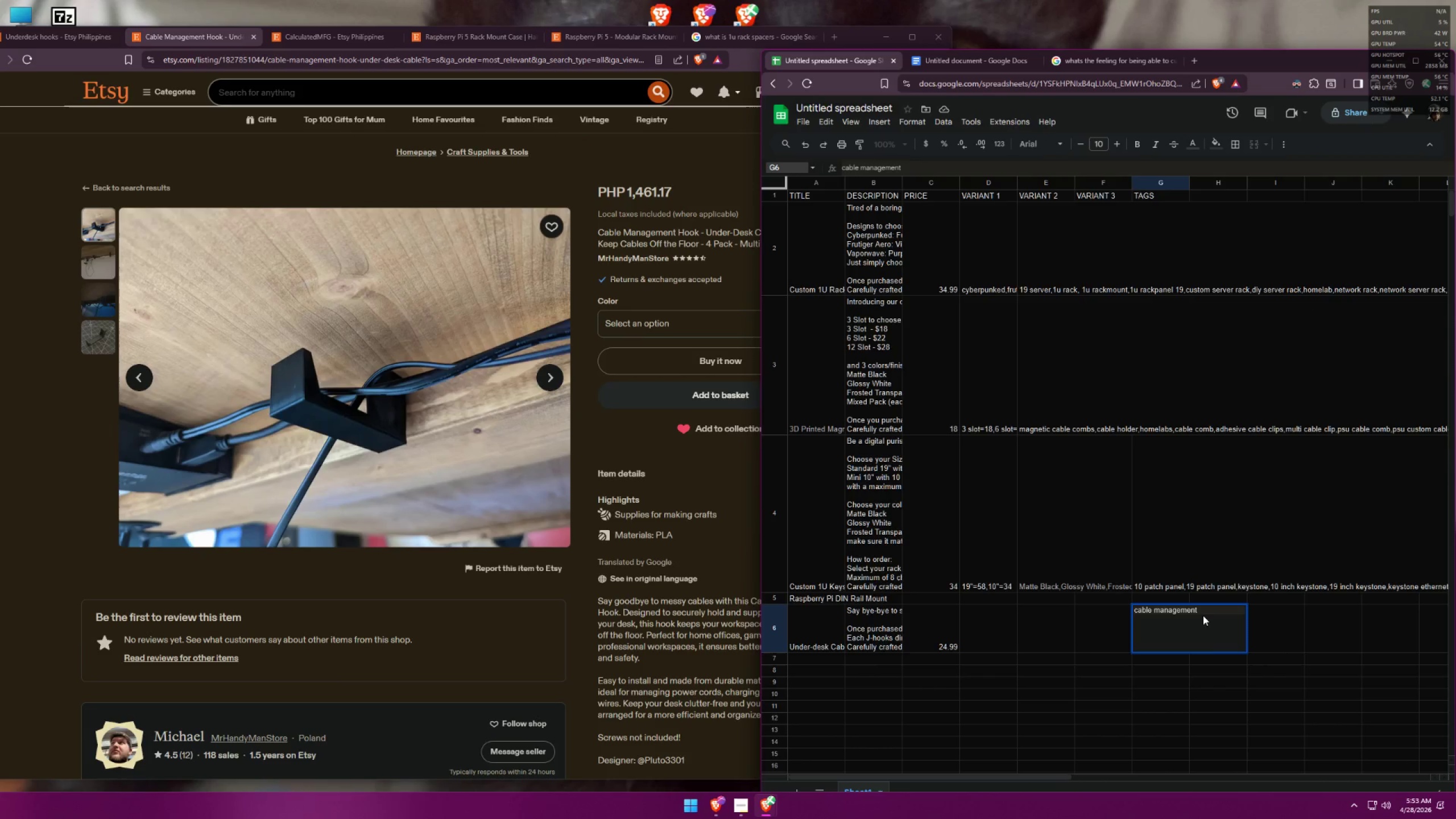 
key(Comma)
 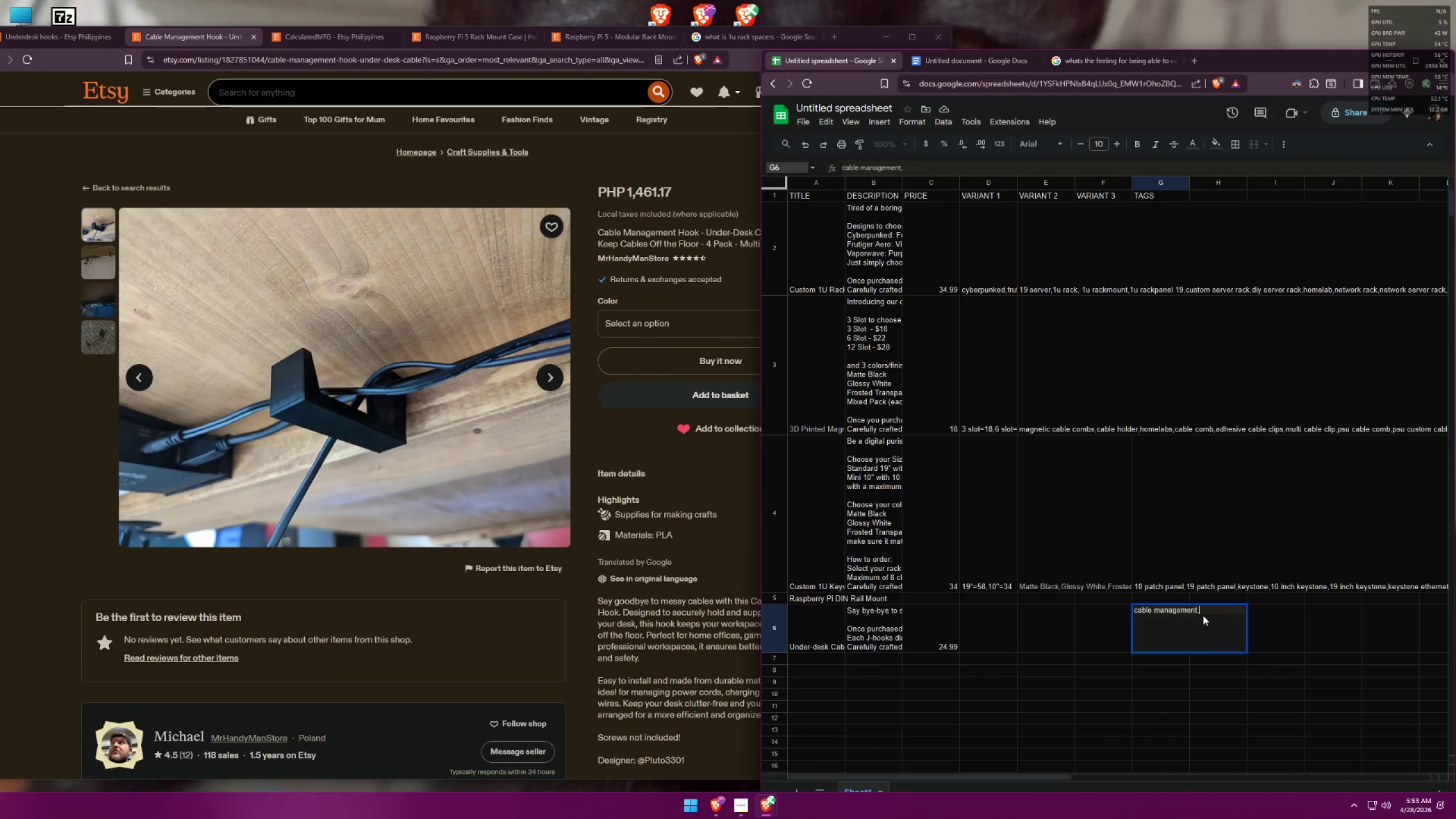 
key(Space)
 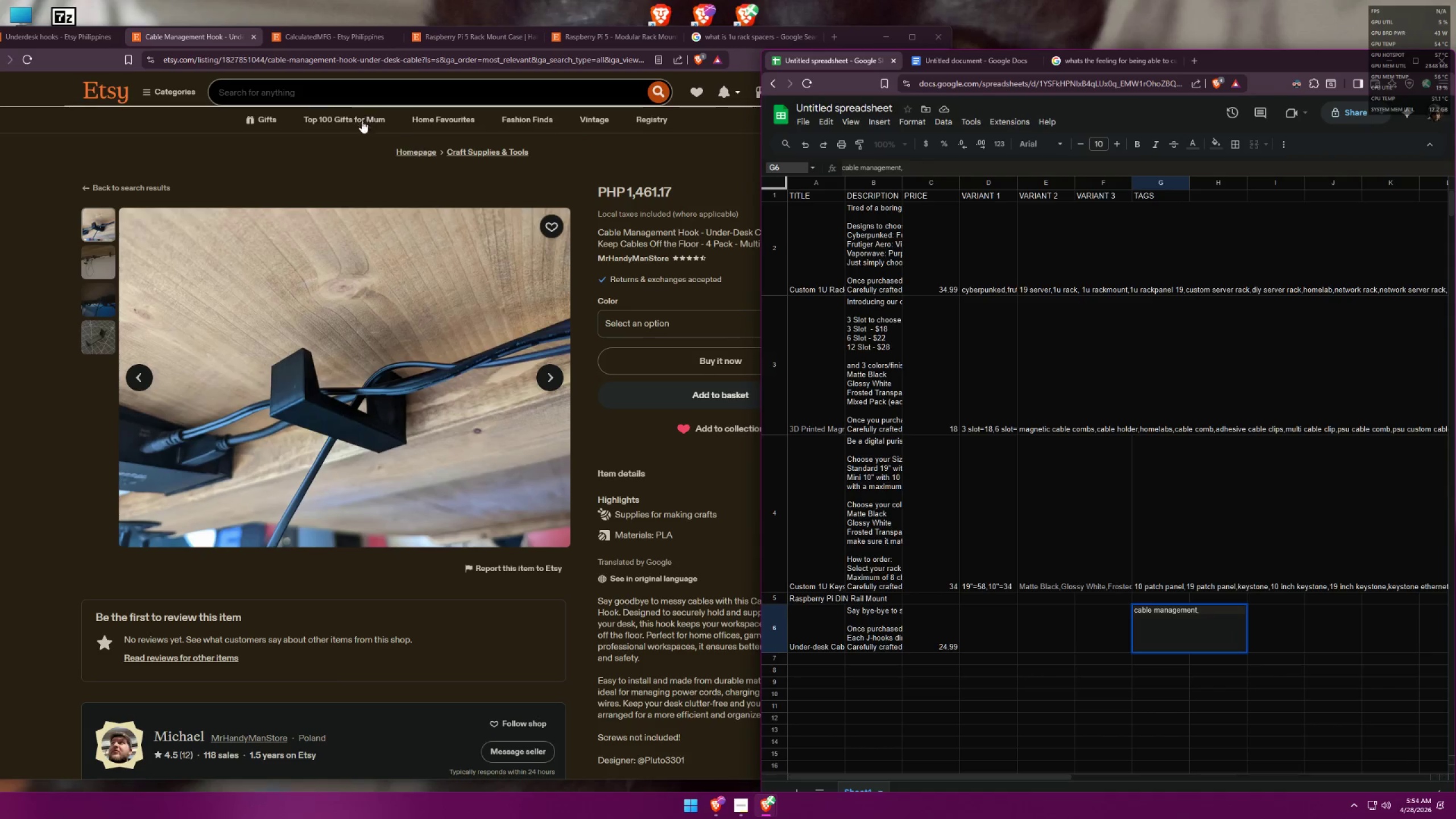 
scroll: coordinate [482, 340], scroll_direction: down, amount: 4.0
 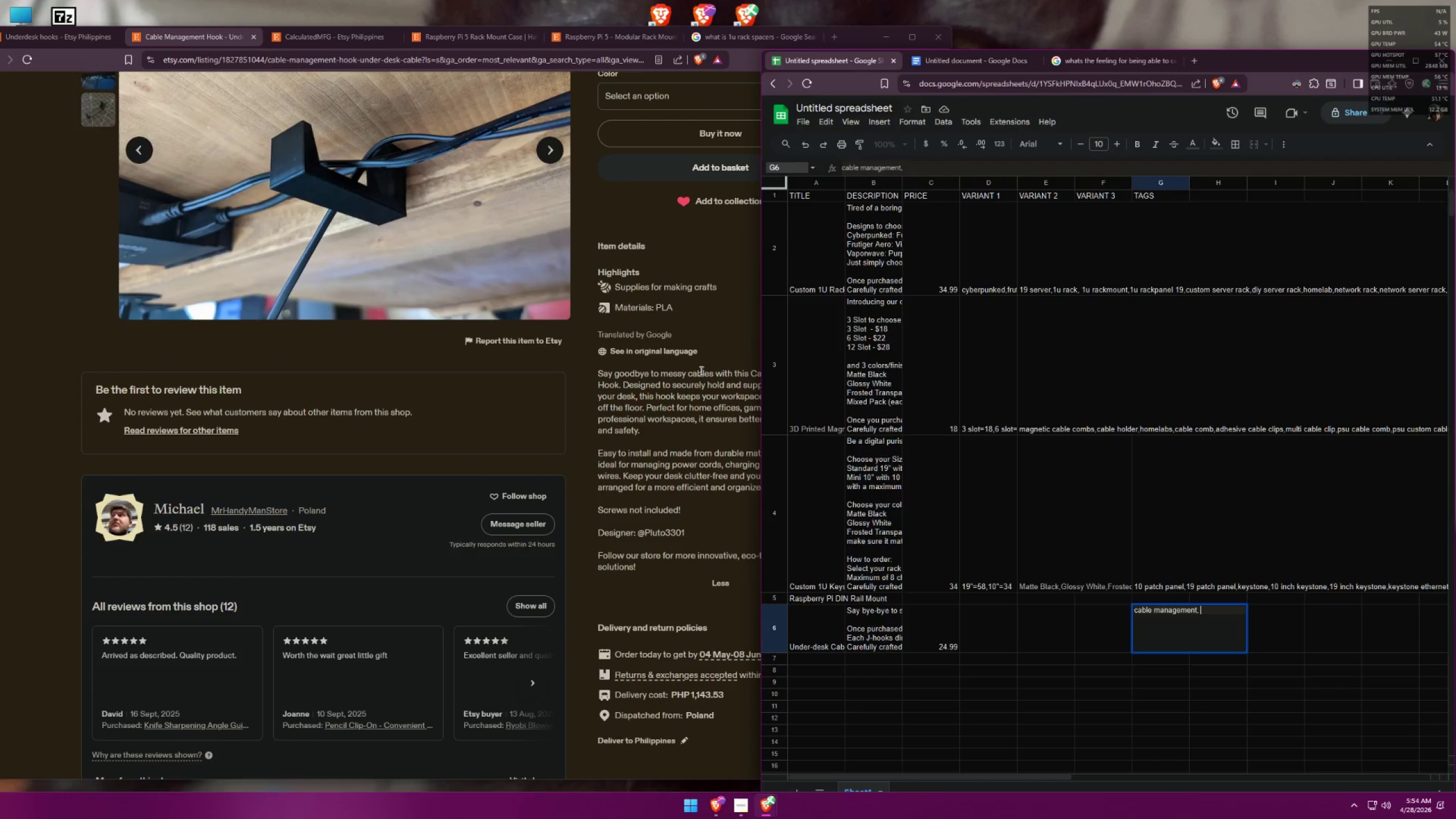 
left_click([712, 344])
 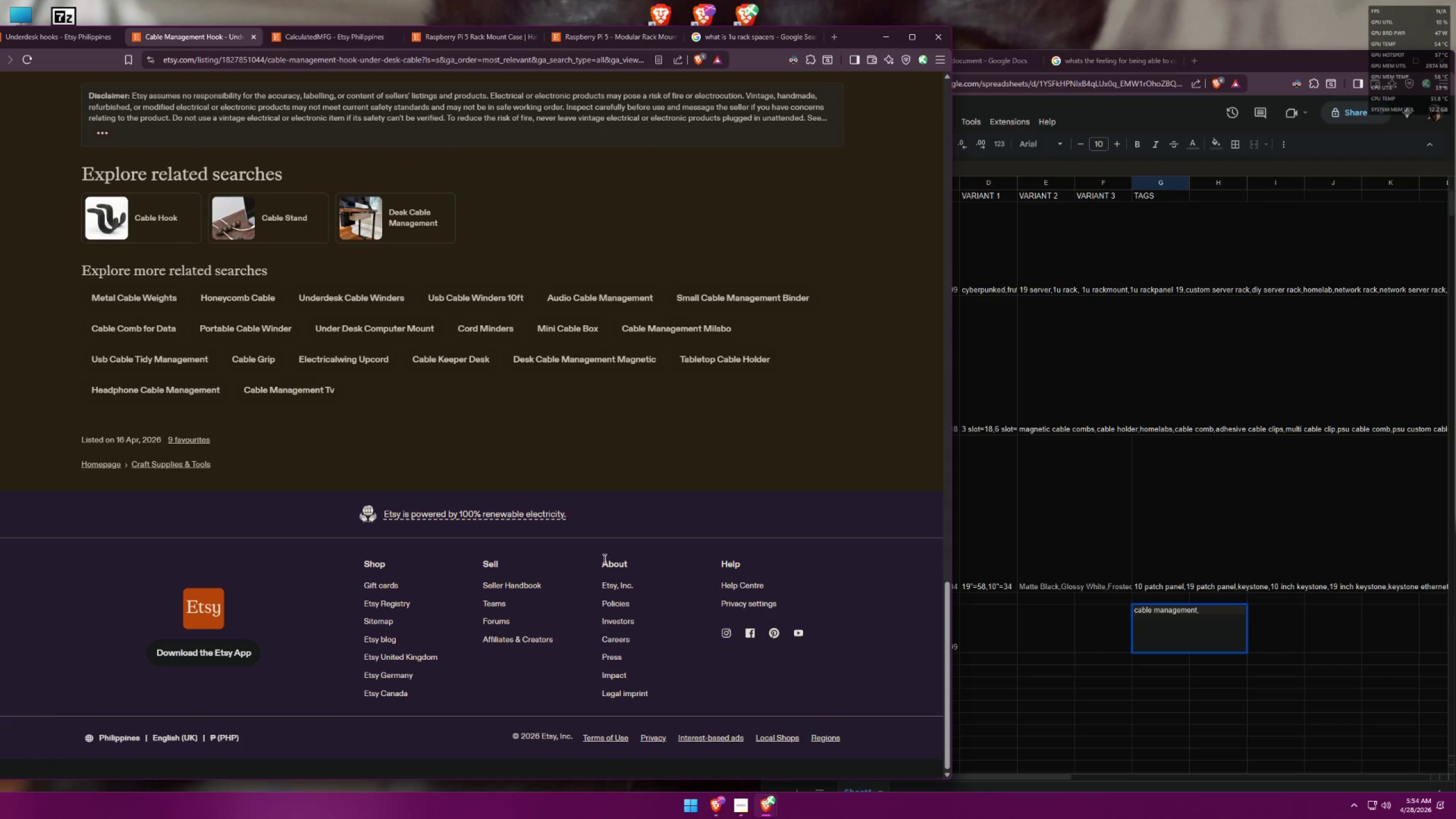 
scroll: coordinate [605, 555], scroll_direction: up, amount: 2.0
 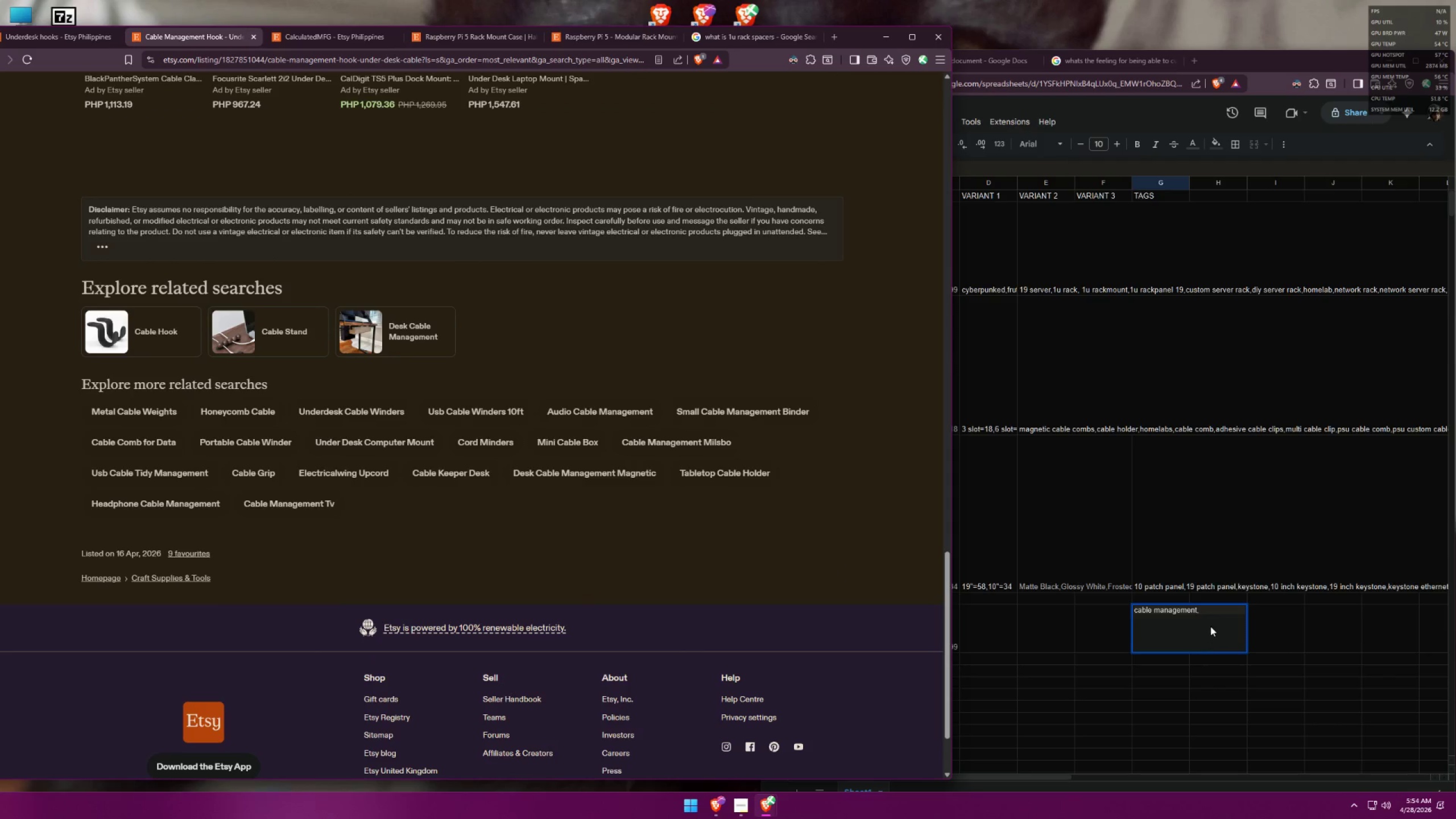 
left_click([1215, 610])
 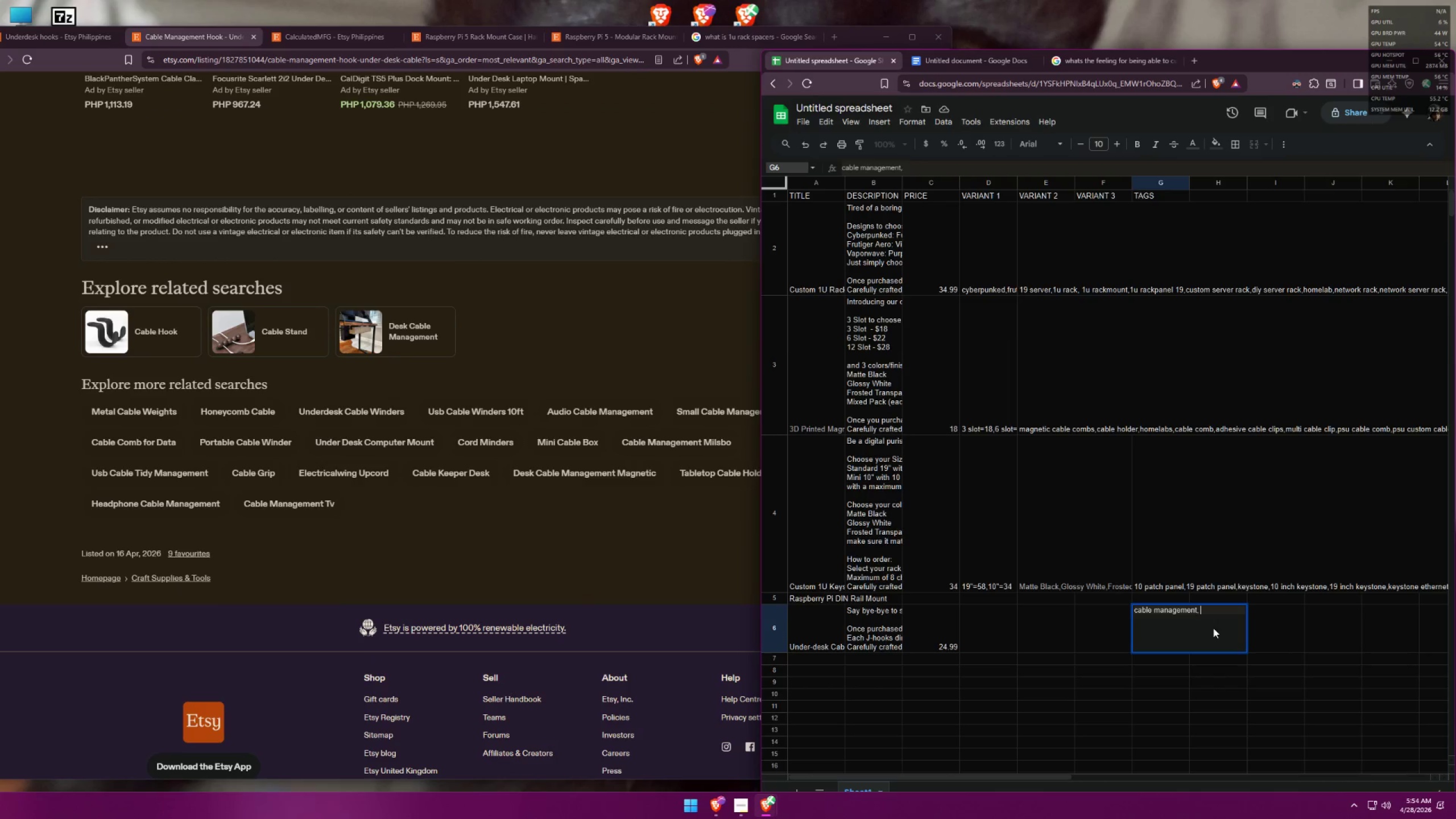 
type(cable)
key(Backspace)
key(Backspace)
key(Backspace)
key(Backspace)
key(Backspace)
key(Backspace)
type(cablle )
key(Backspace)
key(Backspace)
key(Backspace)
type(eh)
key(Backspace)
type( hook,cable stand,desk cable managemenet)
key(Backspace)
key(Backspace)
type(t,)
 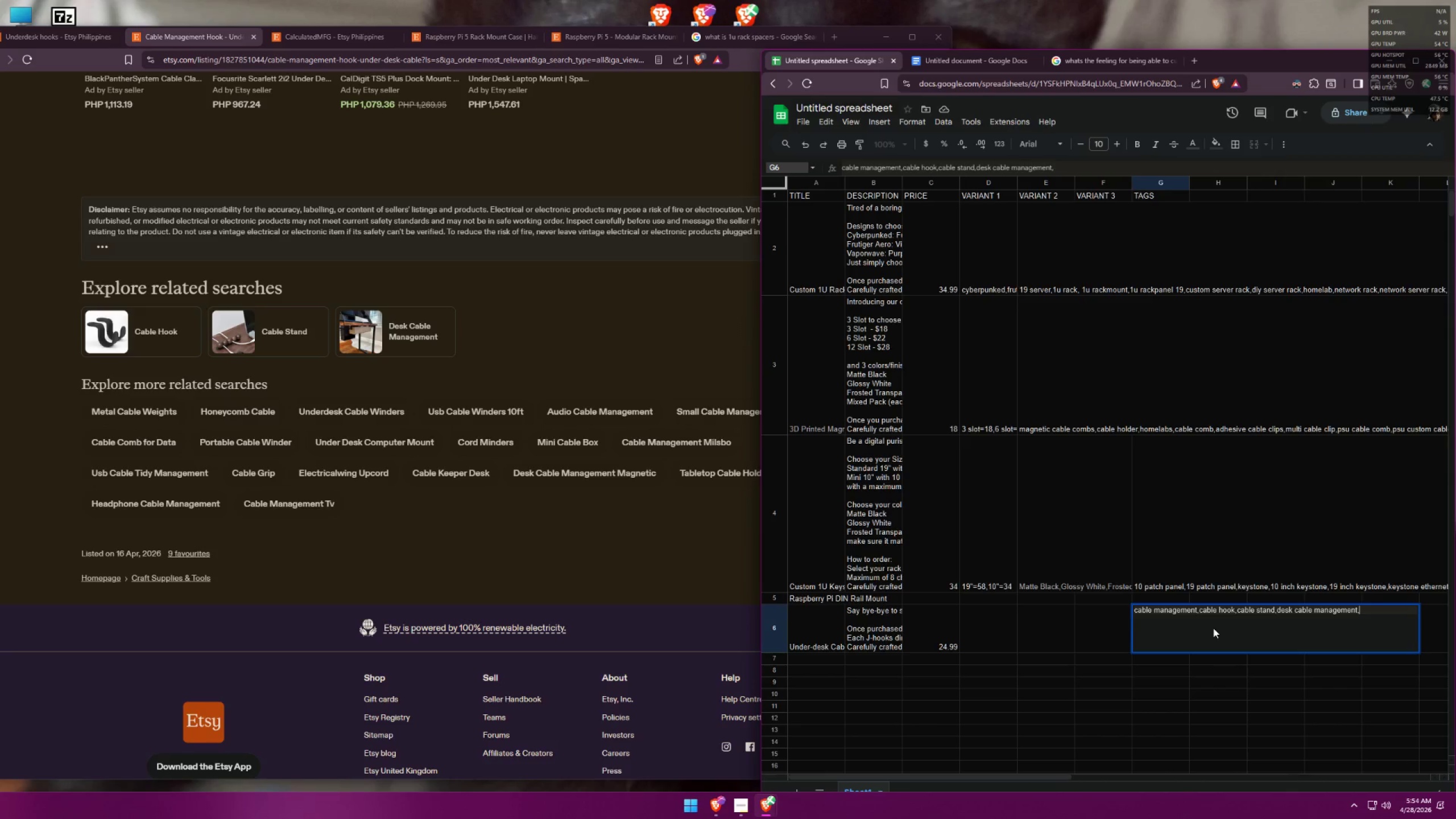 
wait(6.16)
 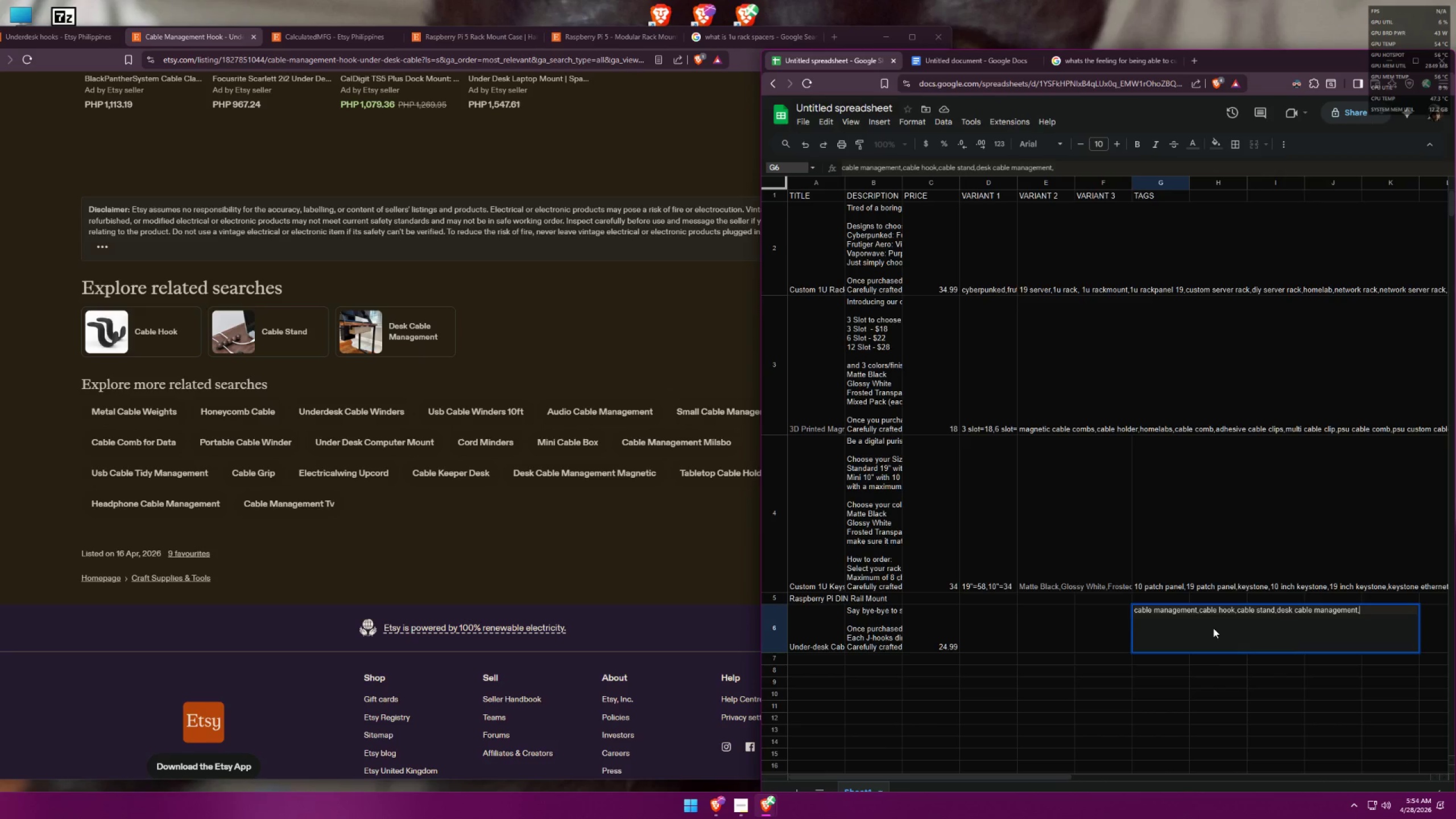 
type(underdesk cable winders,)
key(Backspace)
key(Backspace)
key(Backspace)
key(Backspace)
key(Backspace)
key(Backspace)
key(Backspace)
key(Backspace)
key(Backspace)
type(,)
 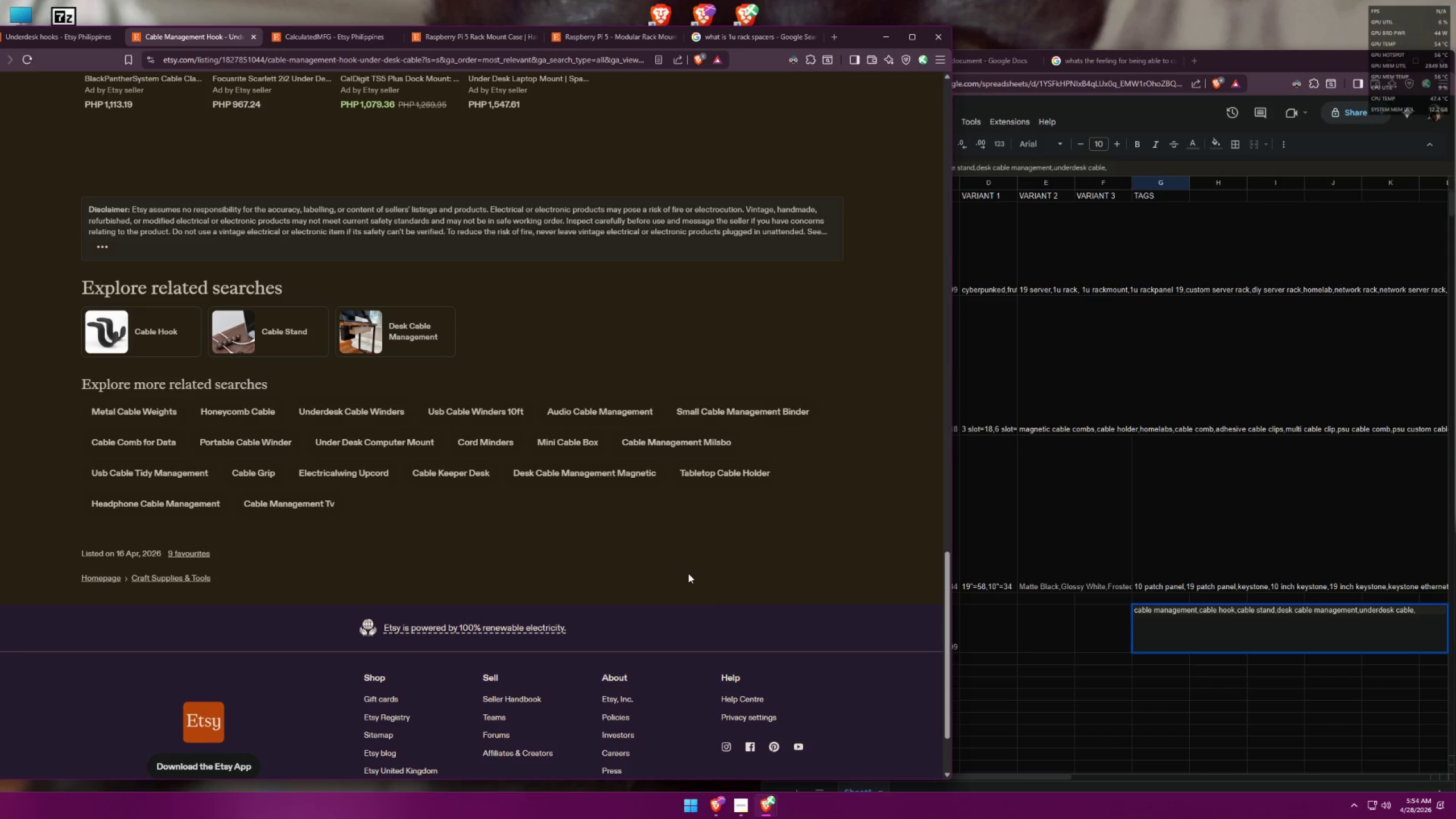 
wait(10.33)
 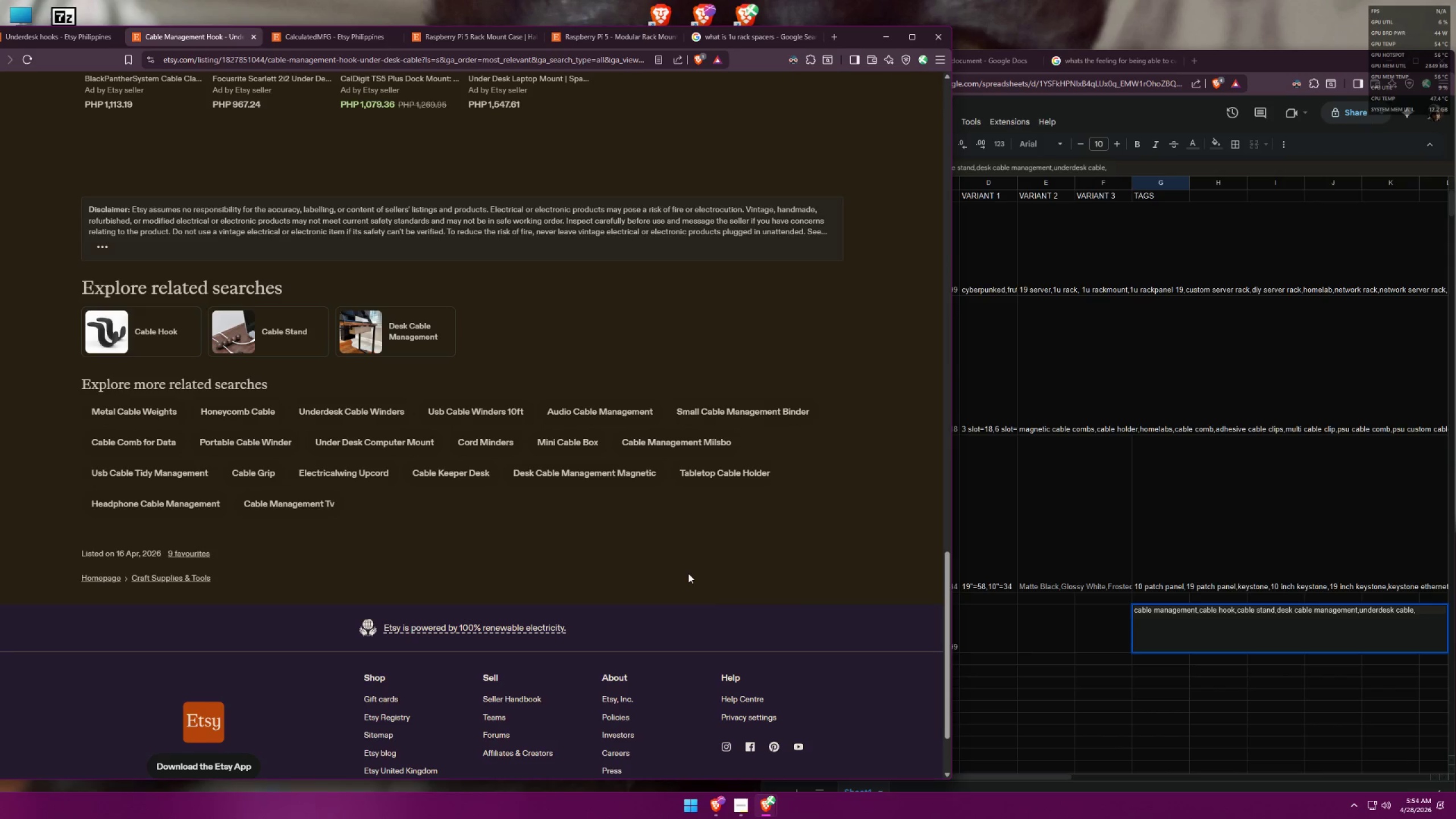 
middle_click([268, 467])
 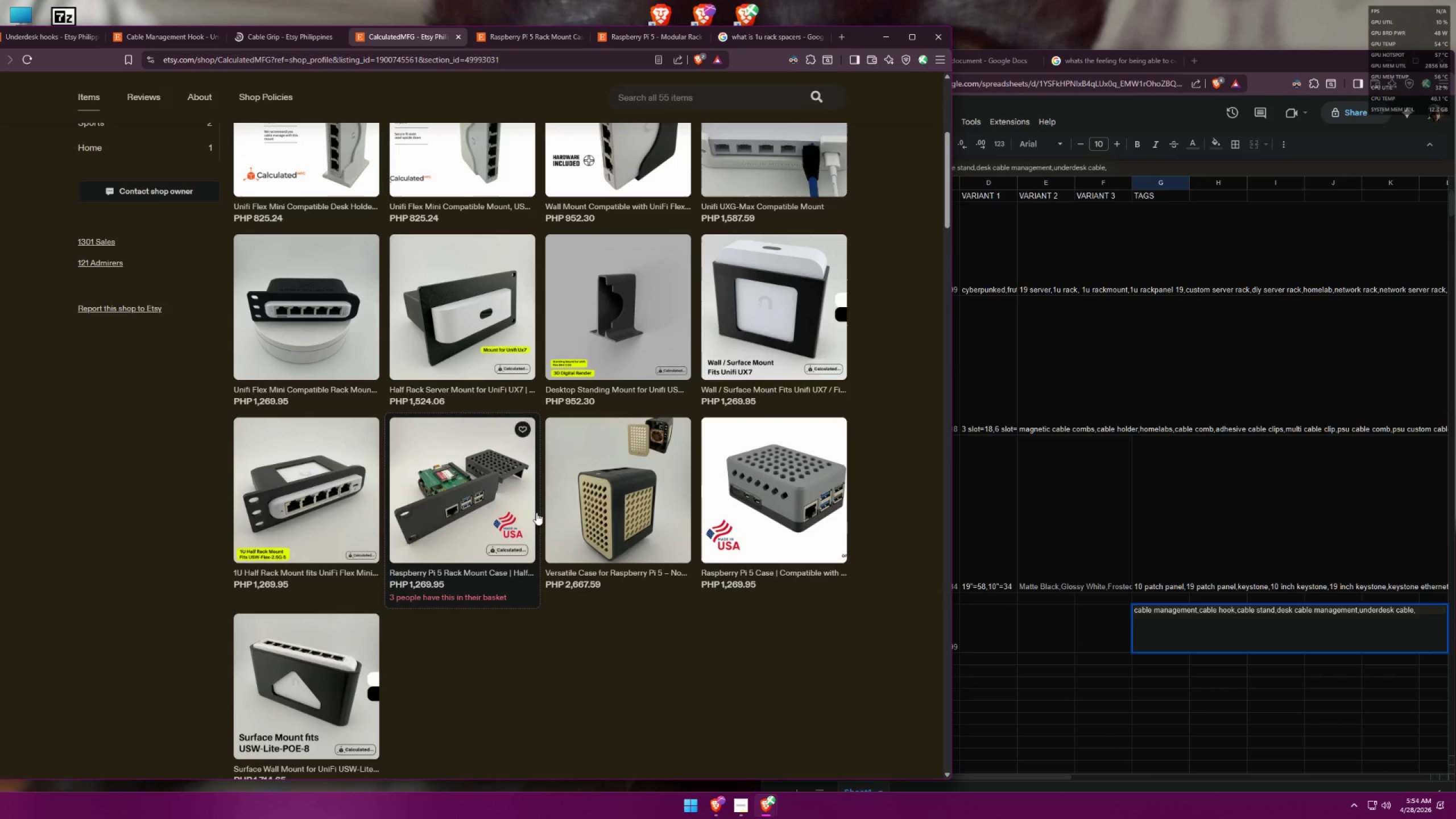 
left_click([491, 36])
 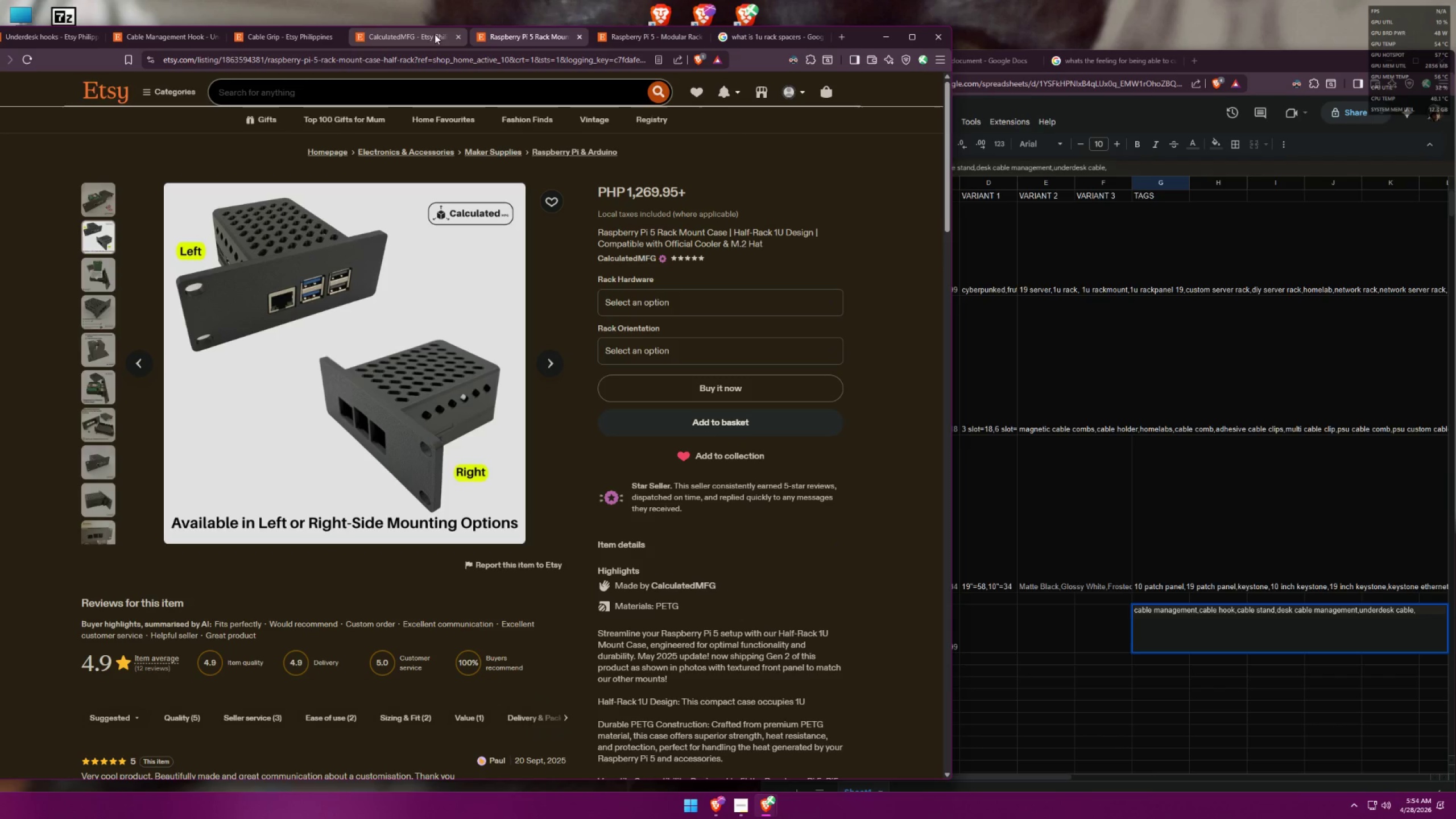 
left_click([626, 38])
 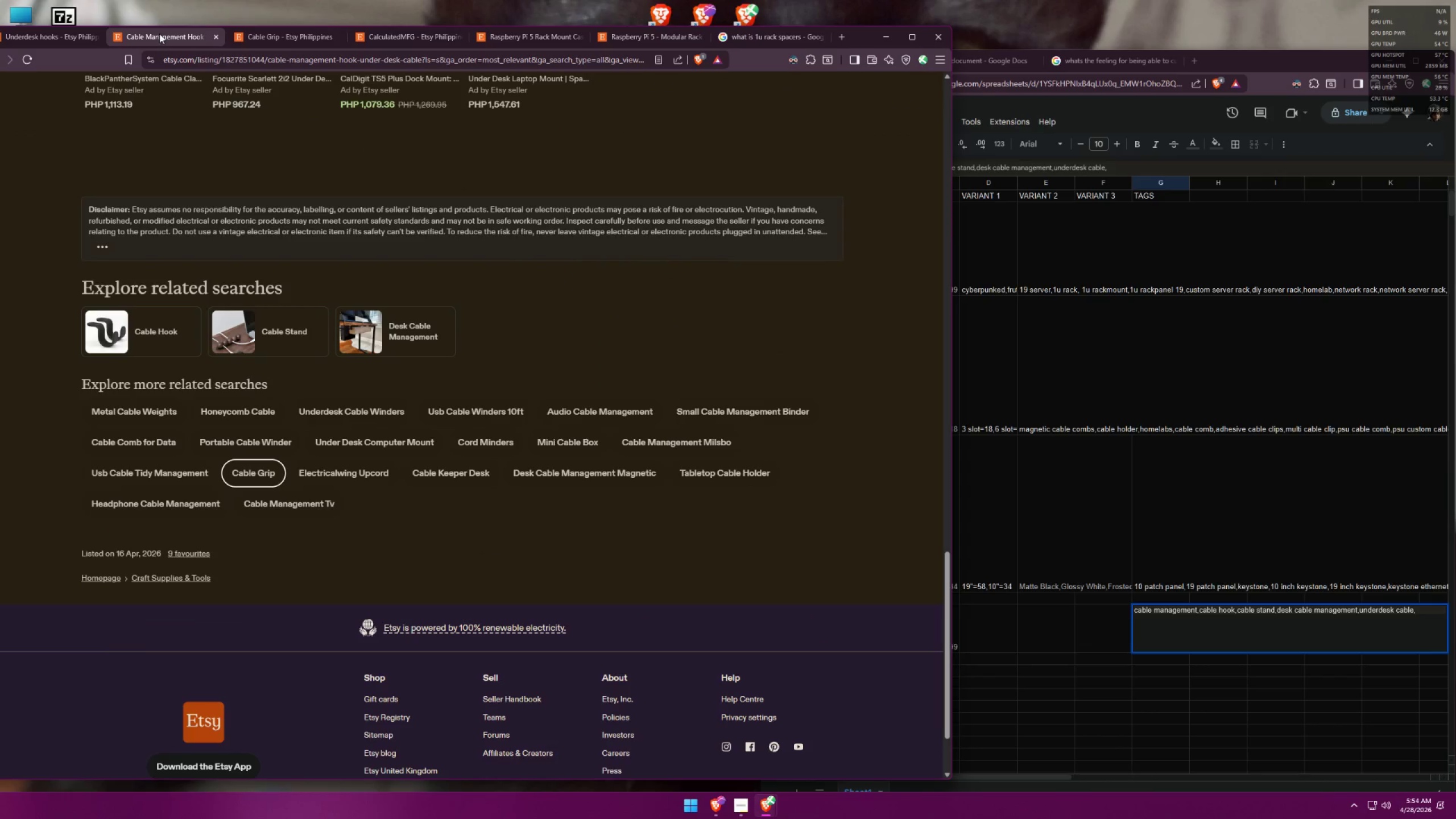 
double_click([30, 32])
 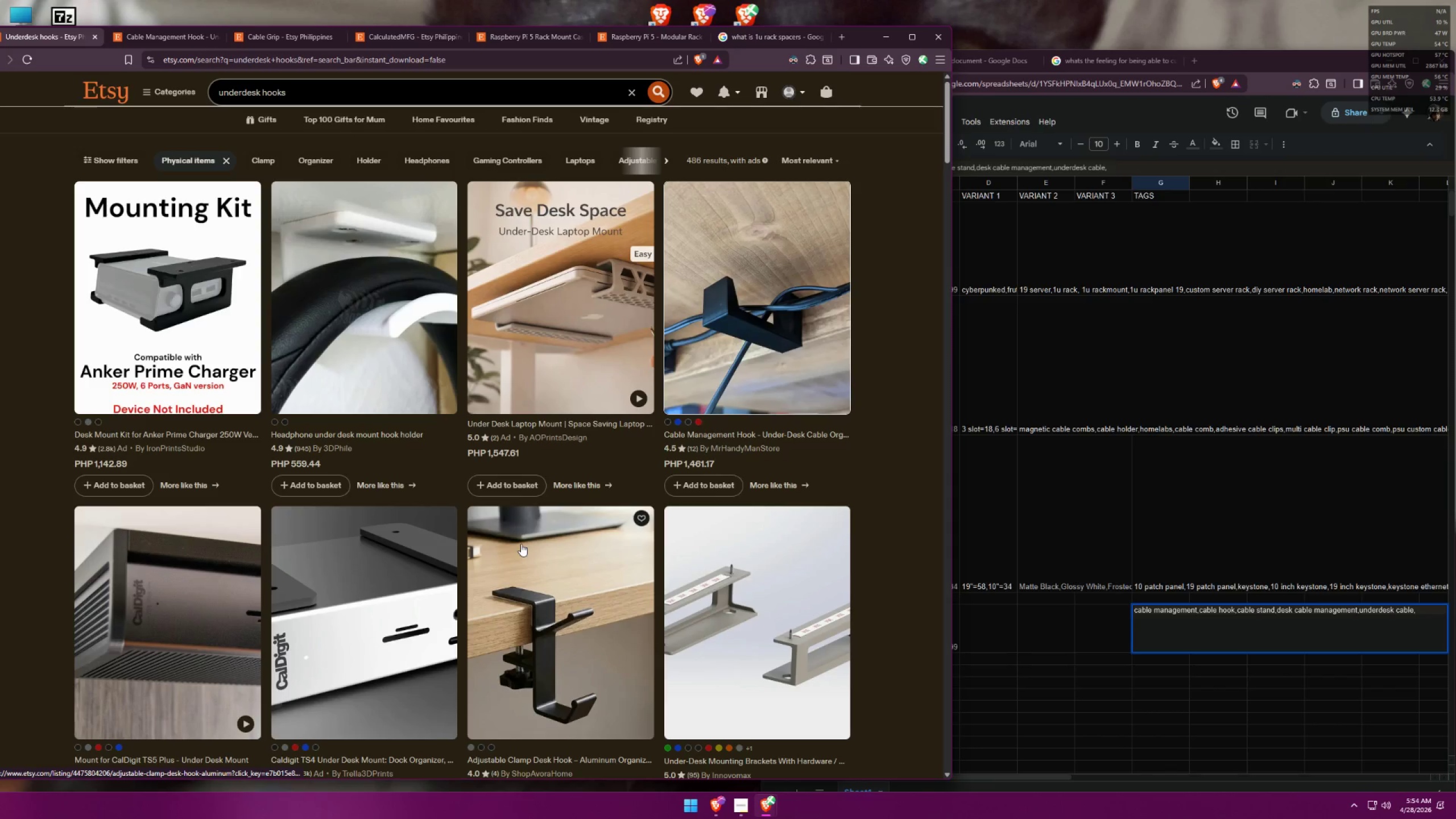 
scroll: coordinate [607, 532], scroll_direction: down, amount: 3.0
 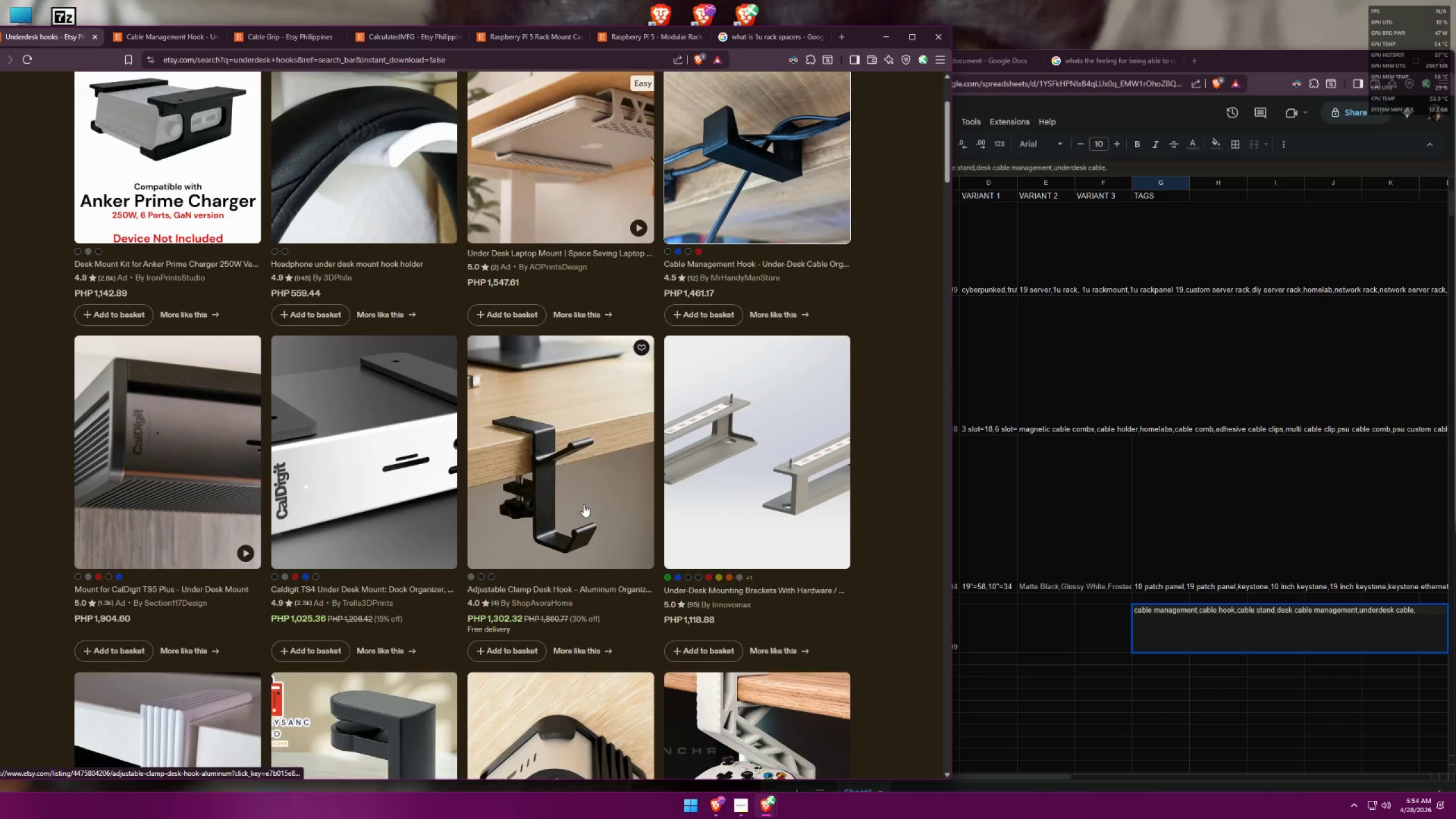 
scroll: coordinate [585, 504], scroll_direction: up, amount: 2.0
 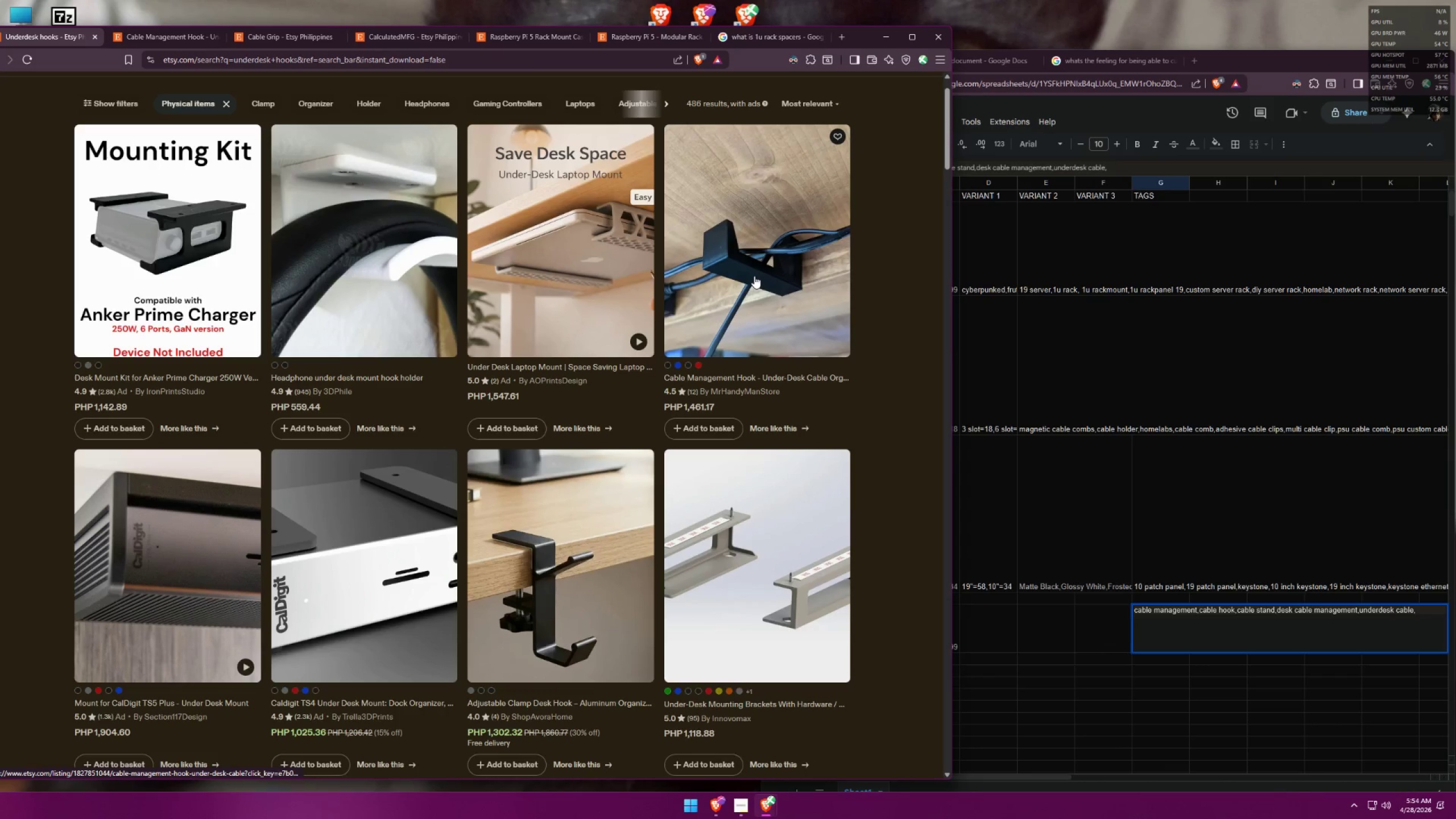 
scroll: coordinate [359, 468], scroll_direction: down, amount: 20.0
 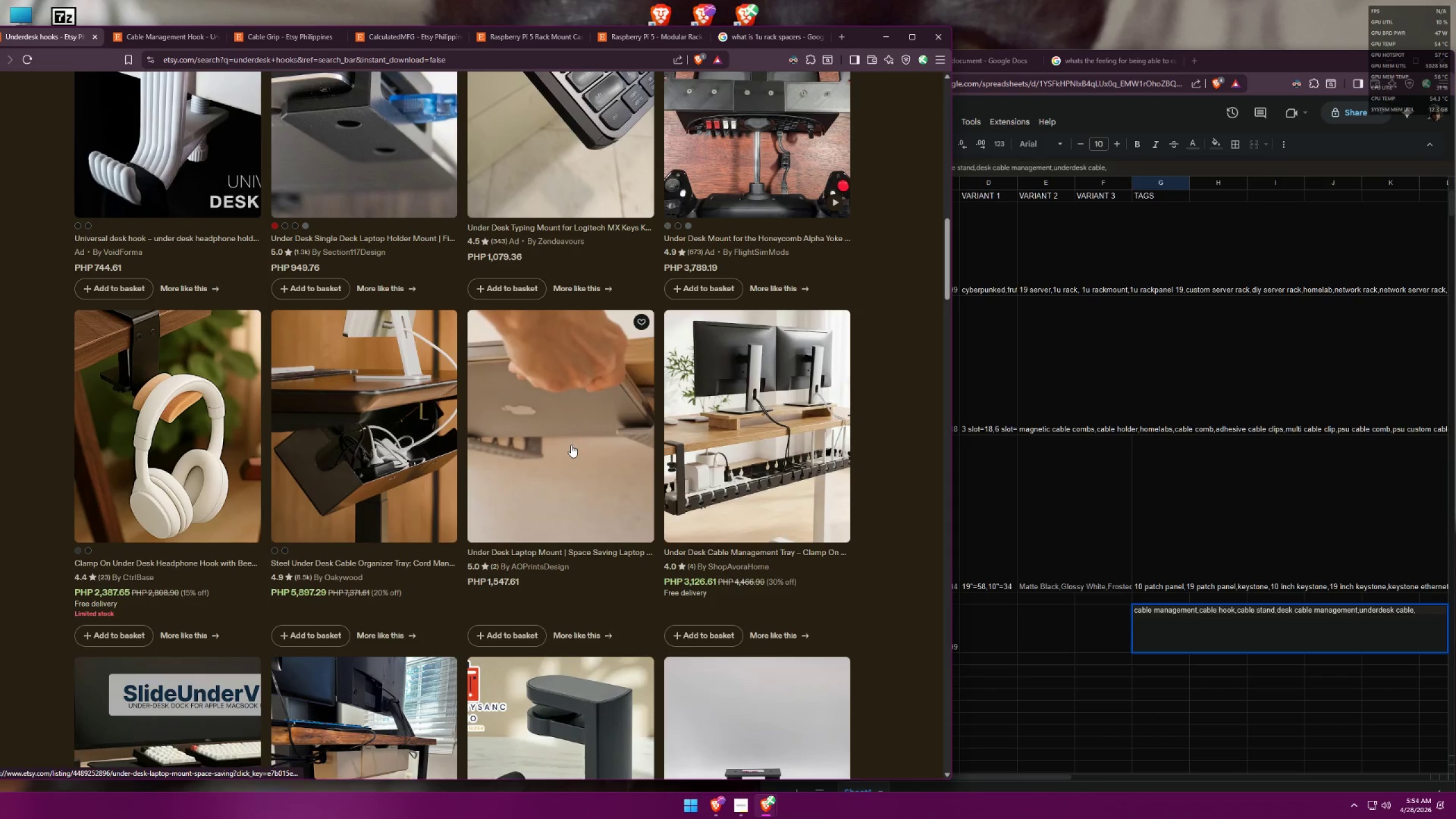 
middle_click([571, 444])
 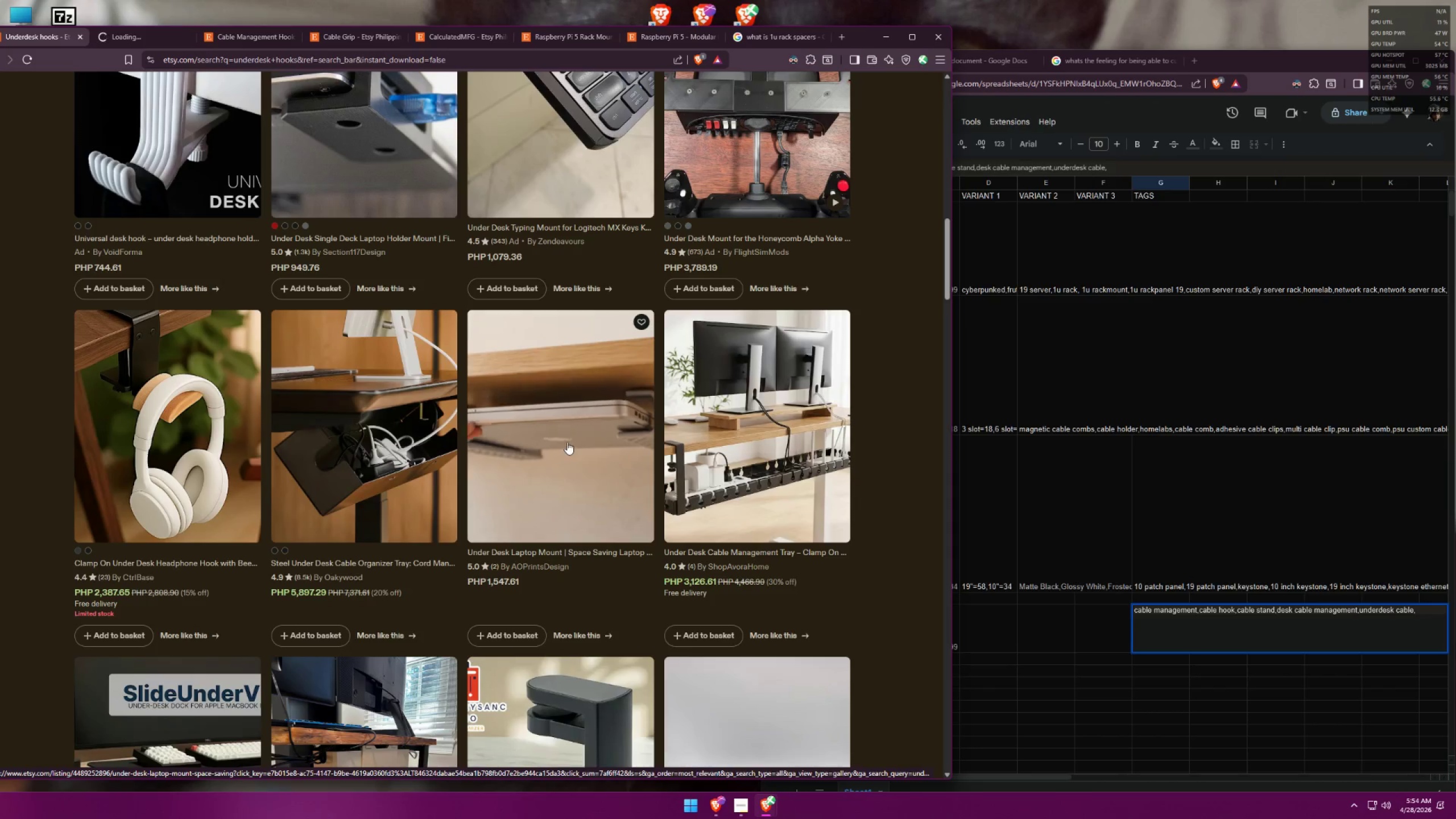 
scroll: coordinate [572, 435], scroll_direction: down, amount: 4.0
 